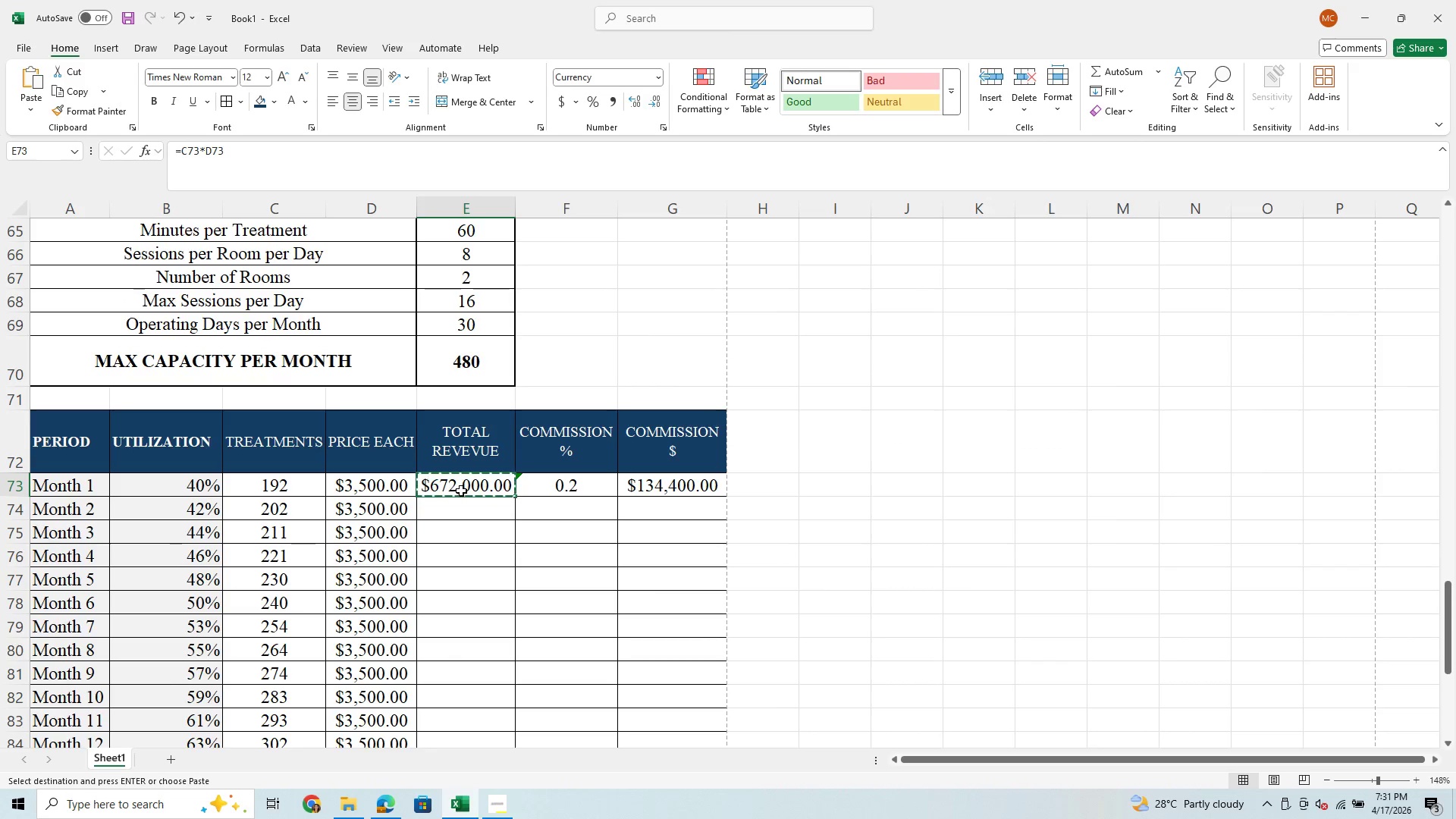 
hold_key(key=ArrowDown, duration=1.19)
 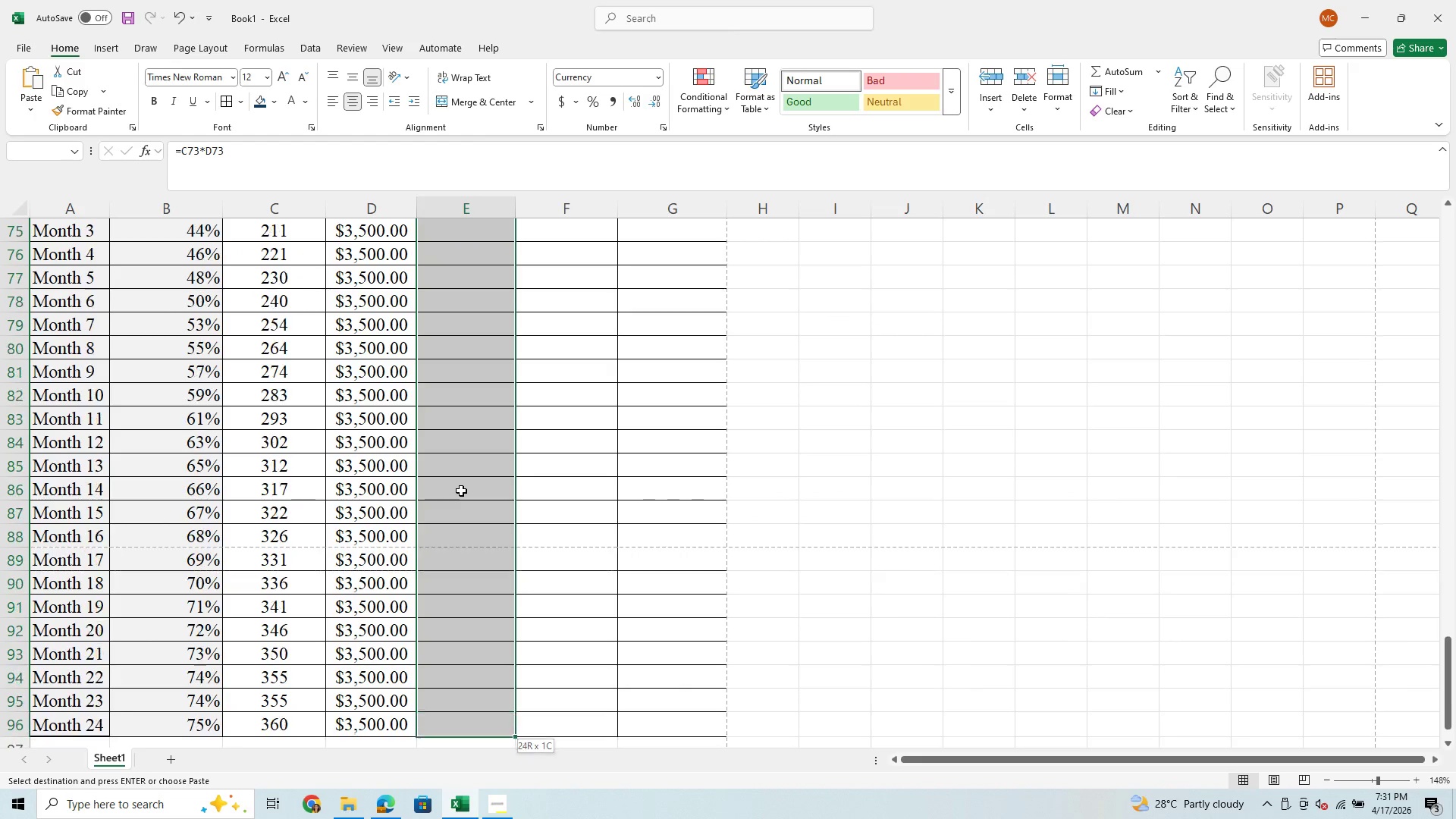 
key(Shift+ArrowDown)
 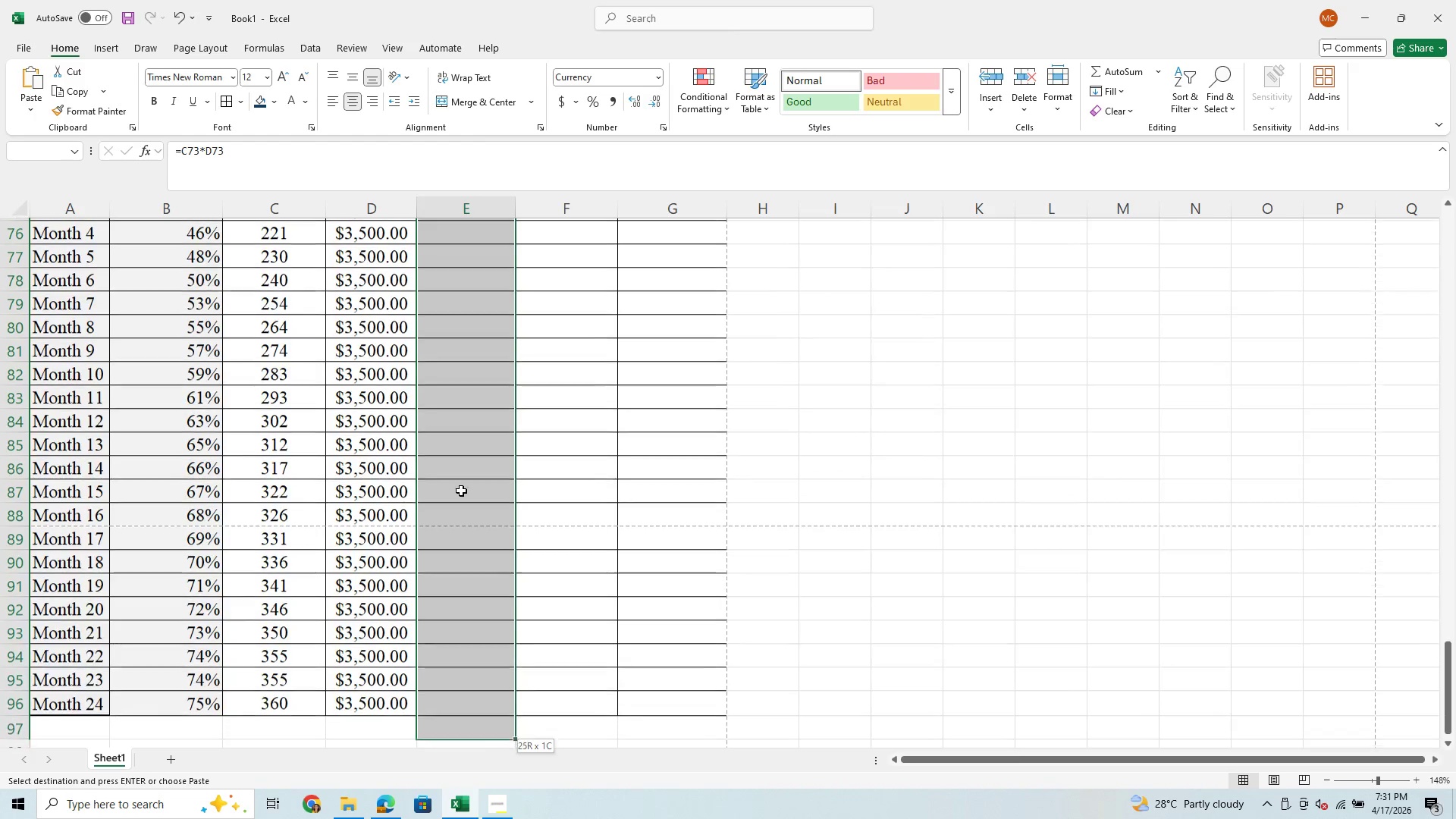 
key(Shift+ArrowDown)
 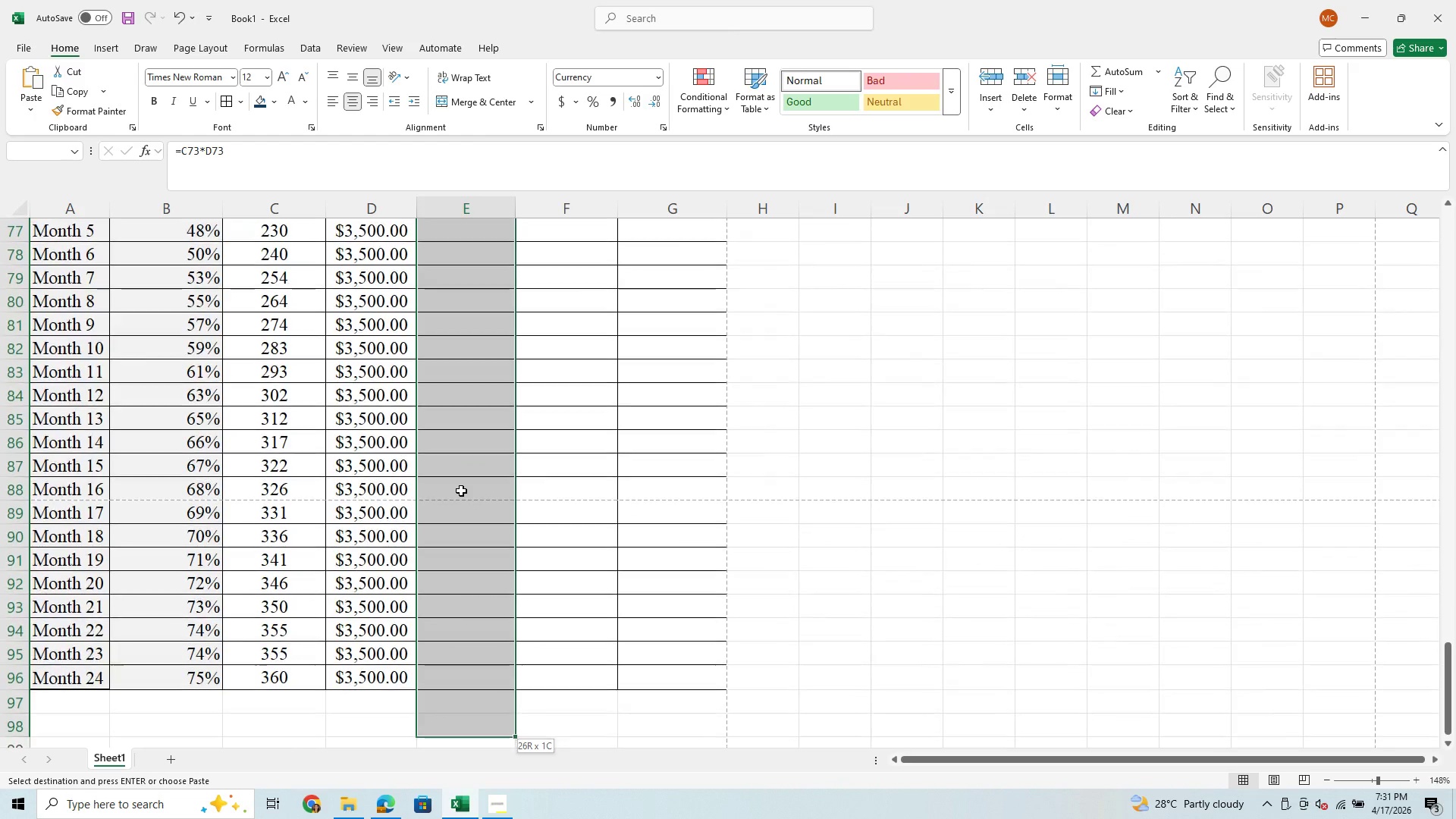 
key(Shift+ArrowUp)
 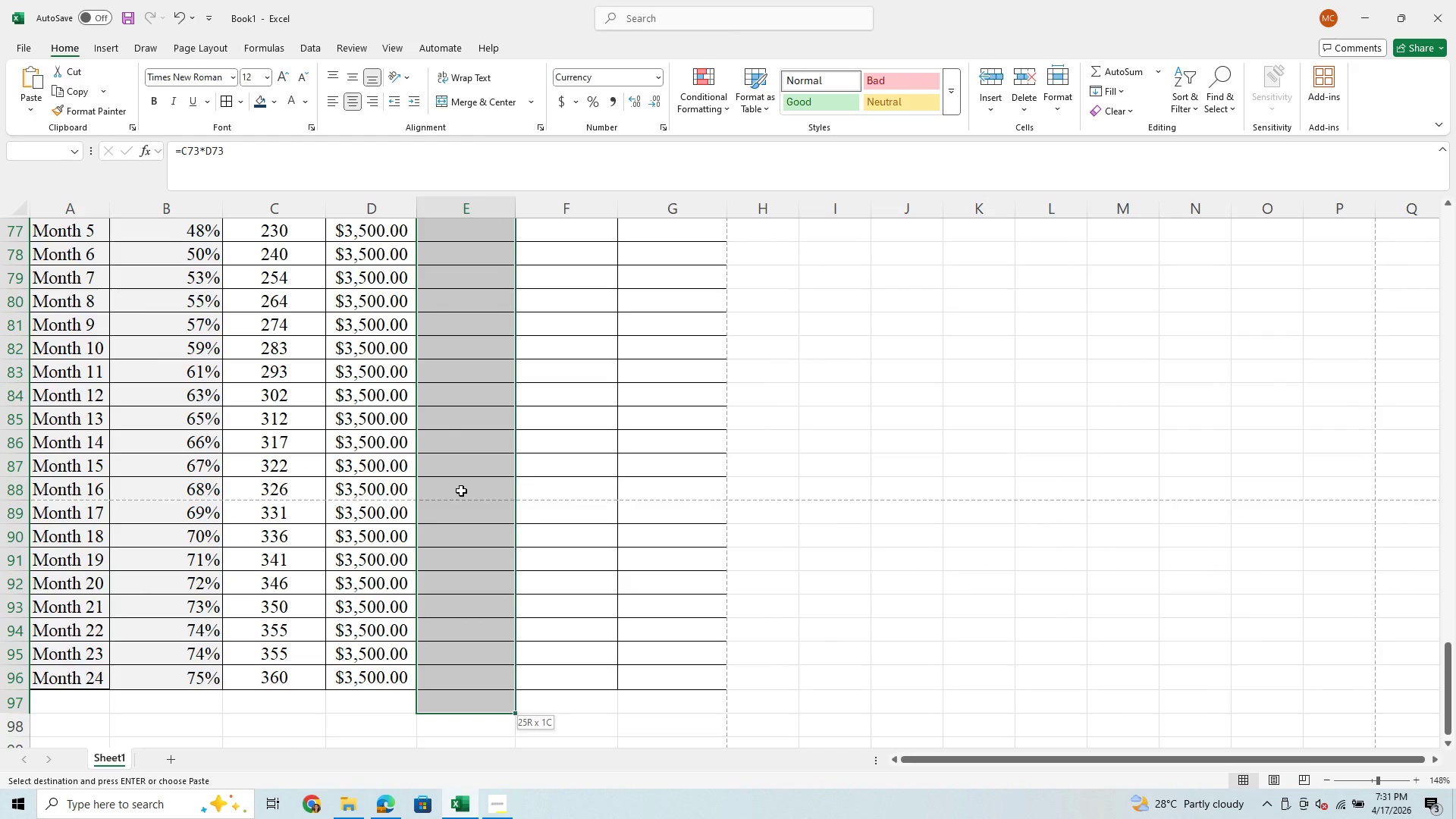 
key(Shift+ArrowUp)
 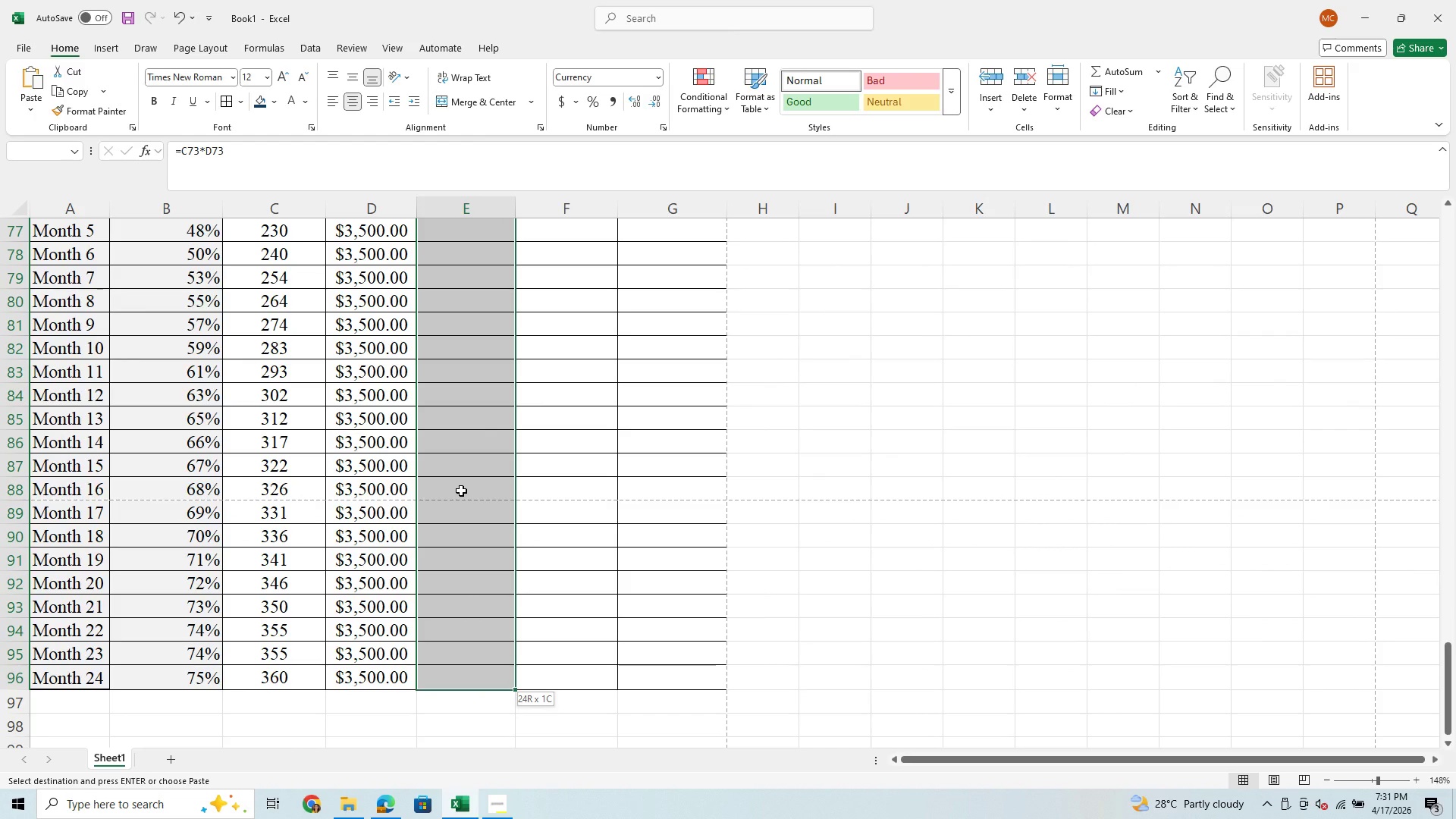 
key(Control+V)
 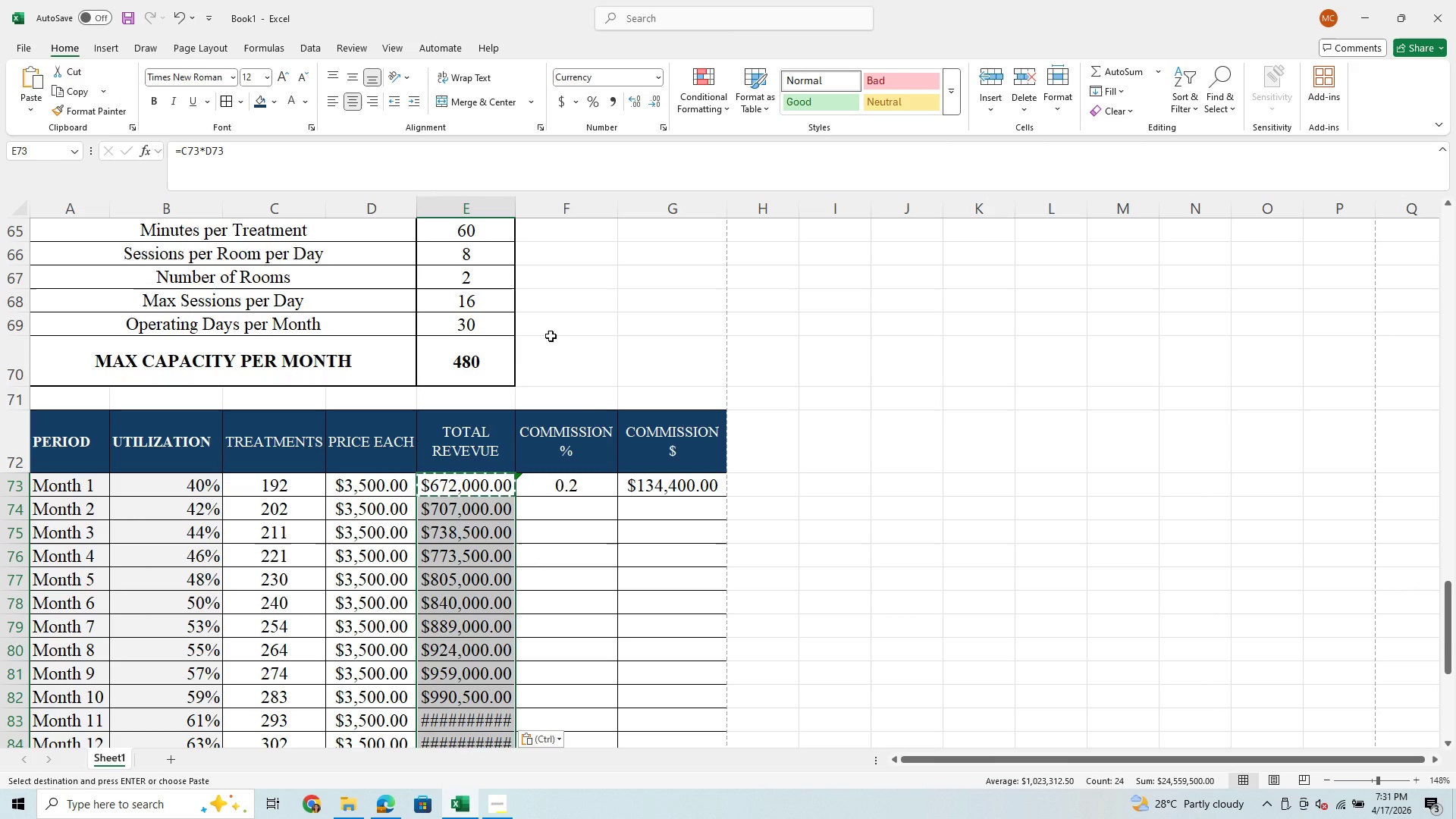 
left_click([581, 488])
 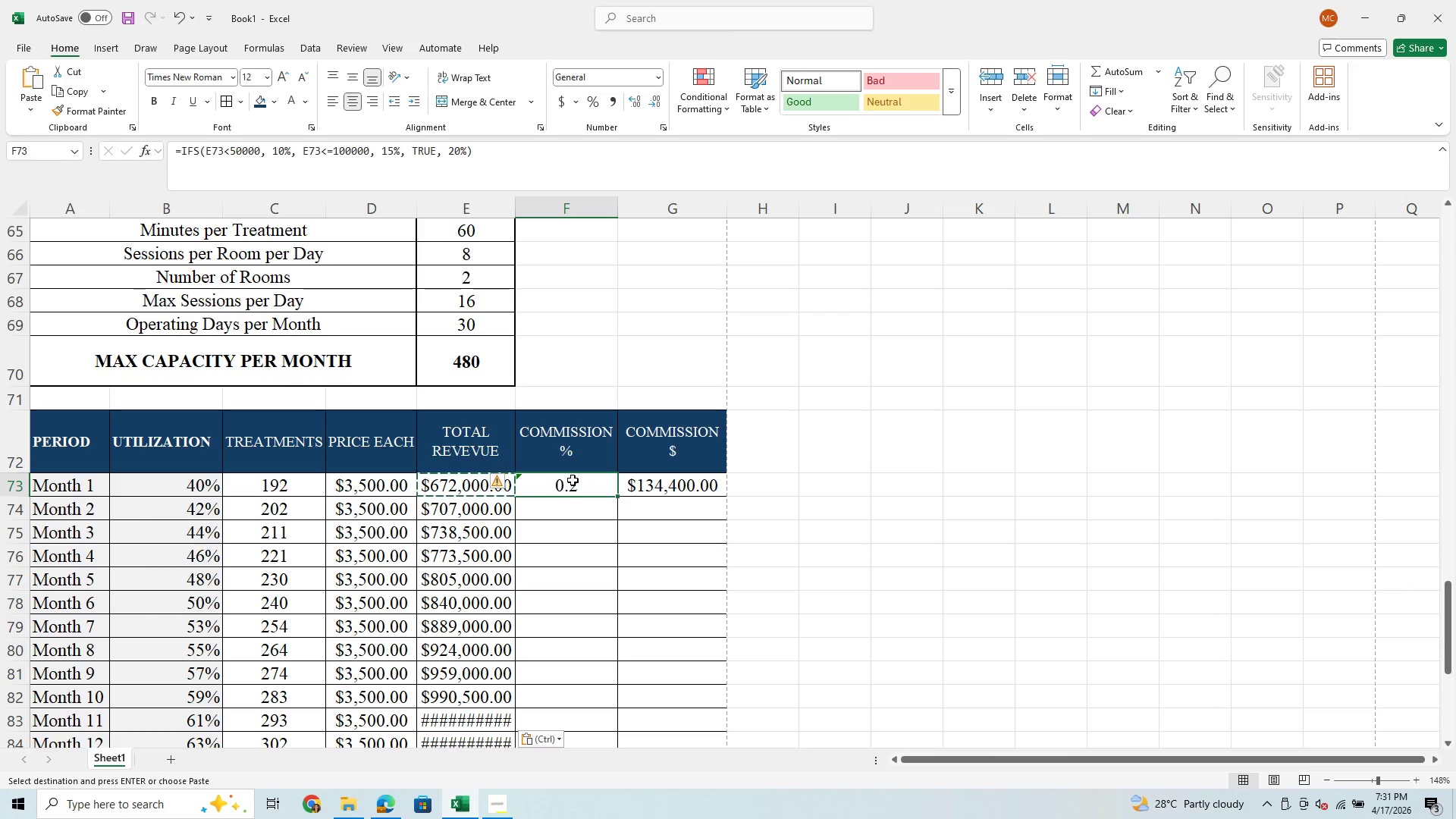 
key(Control+C)
 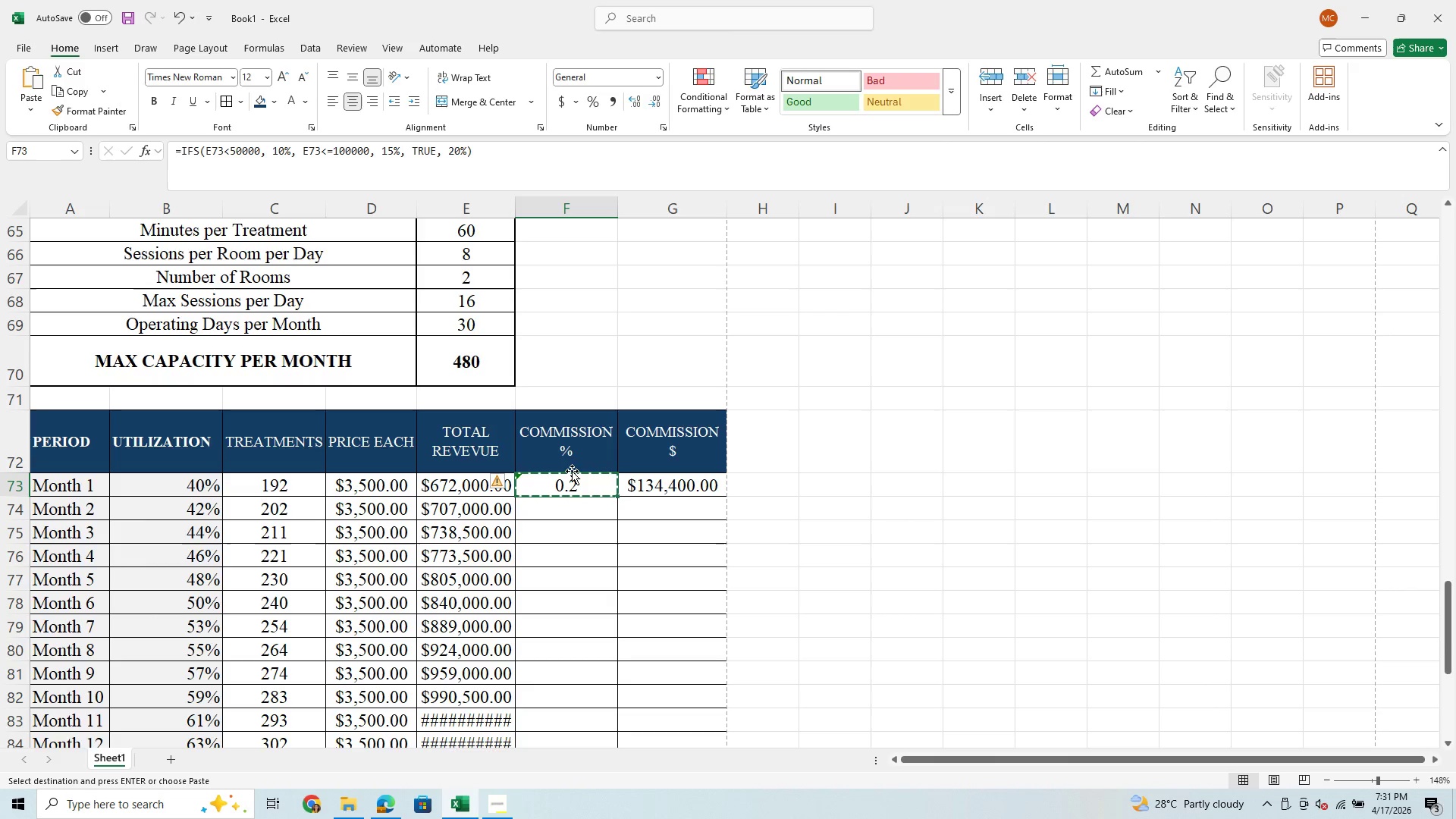 
key(Shift+ArrowDown)
 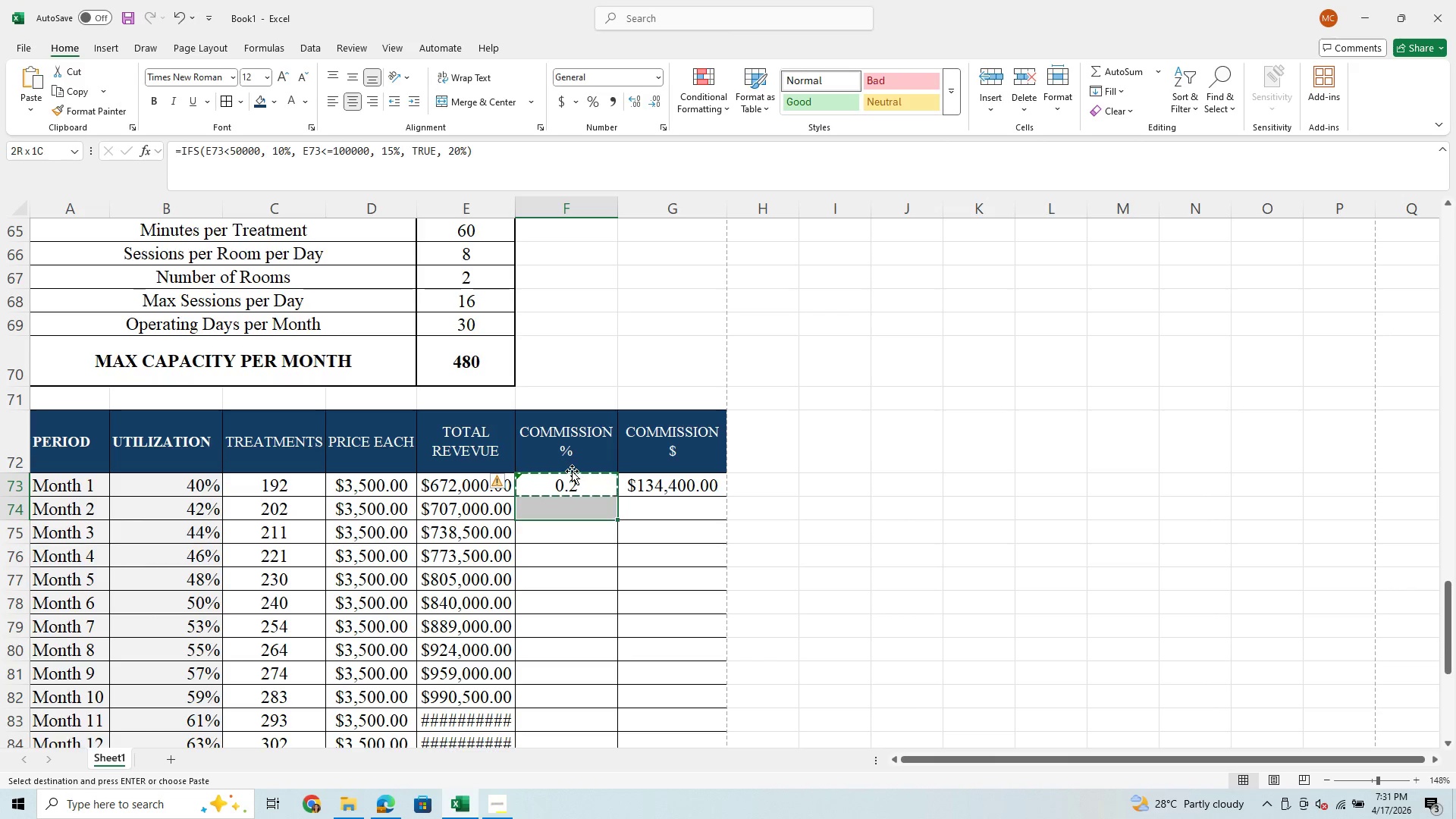 
hold_key(key=ArrowDown, duration=1.14)
 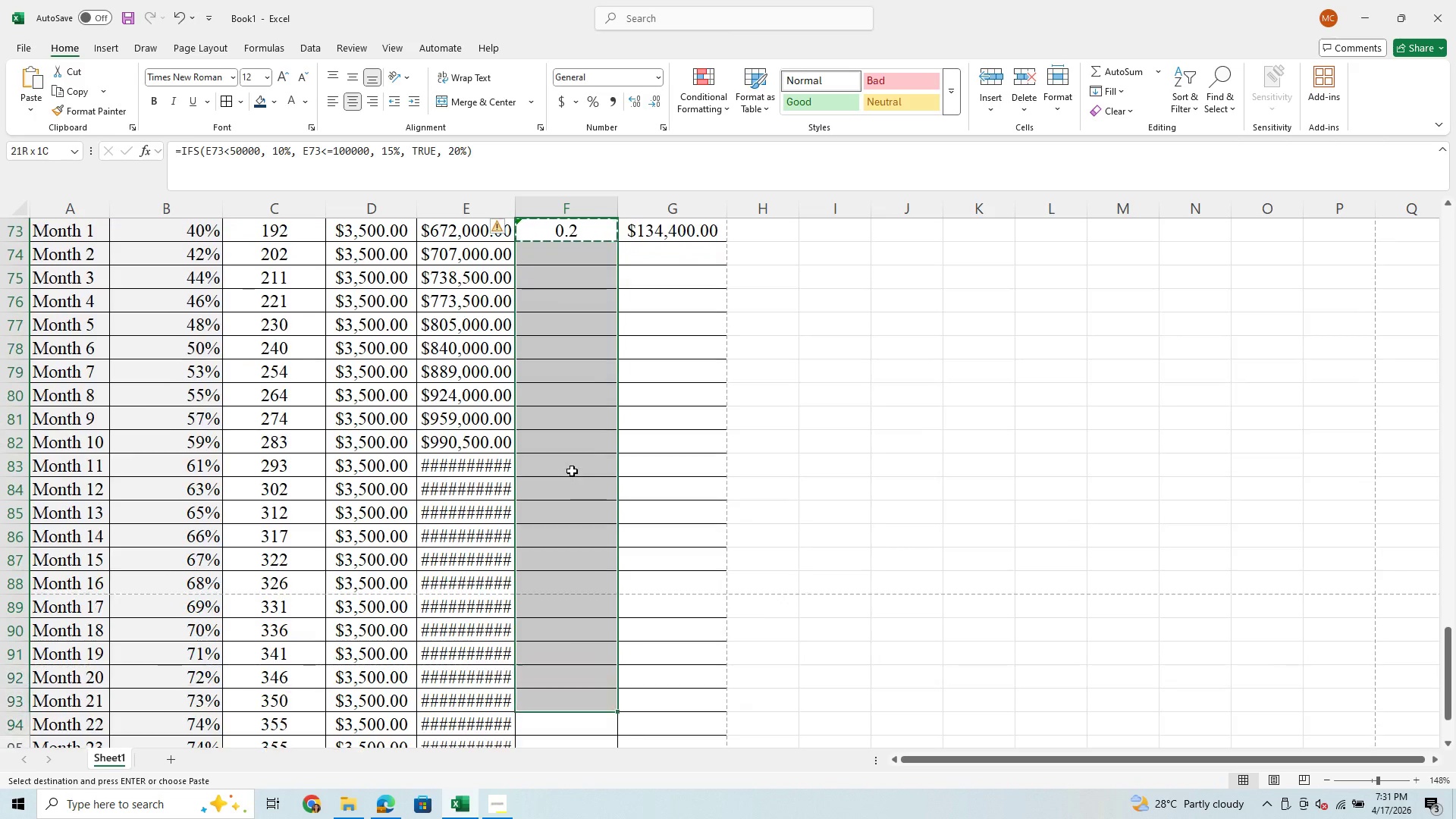 
key(Shift+ArrowDown)
 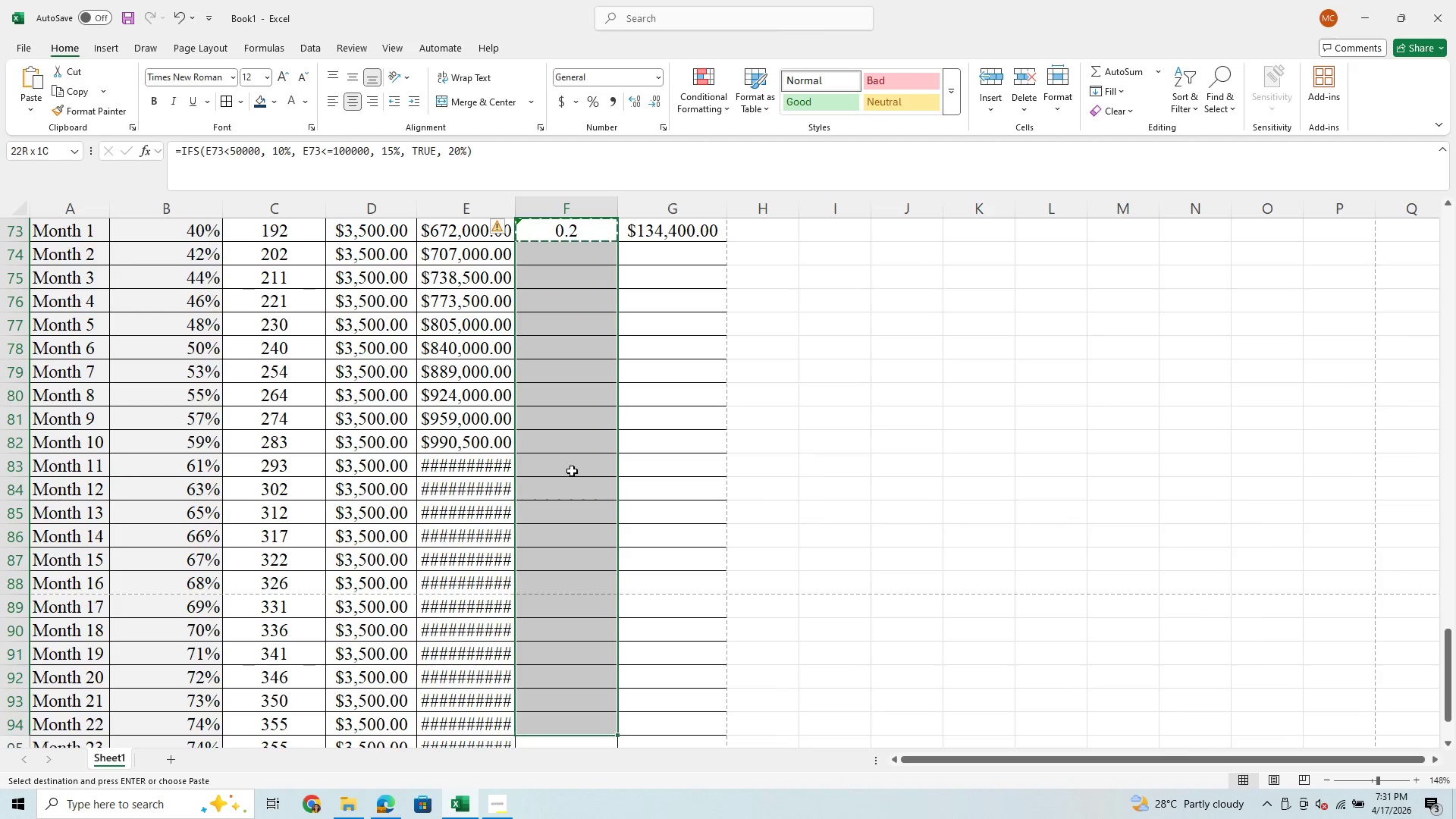 
key(Shift+ArrowDown)
 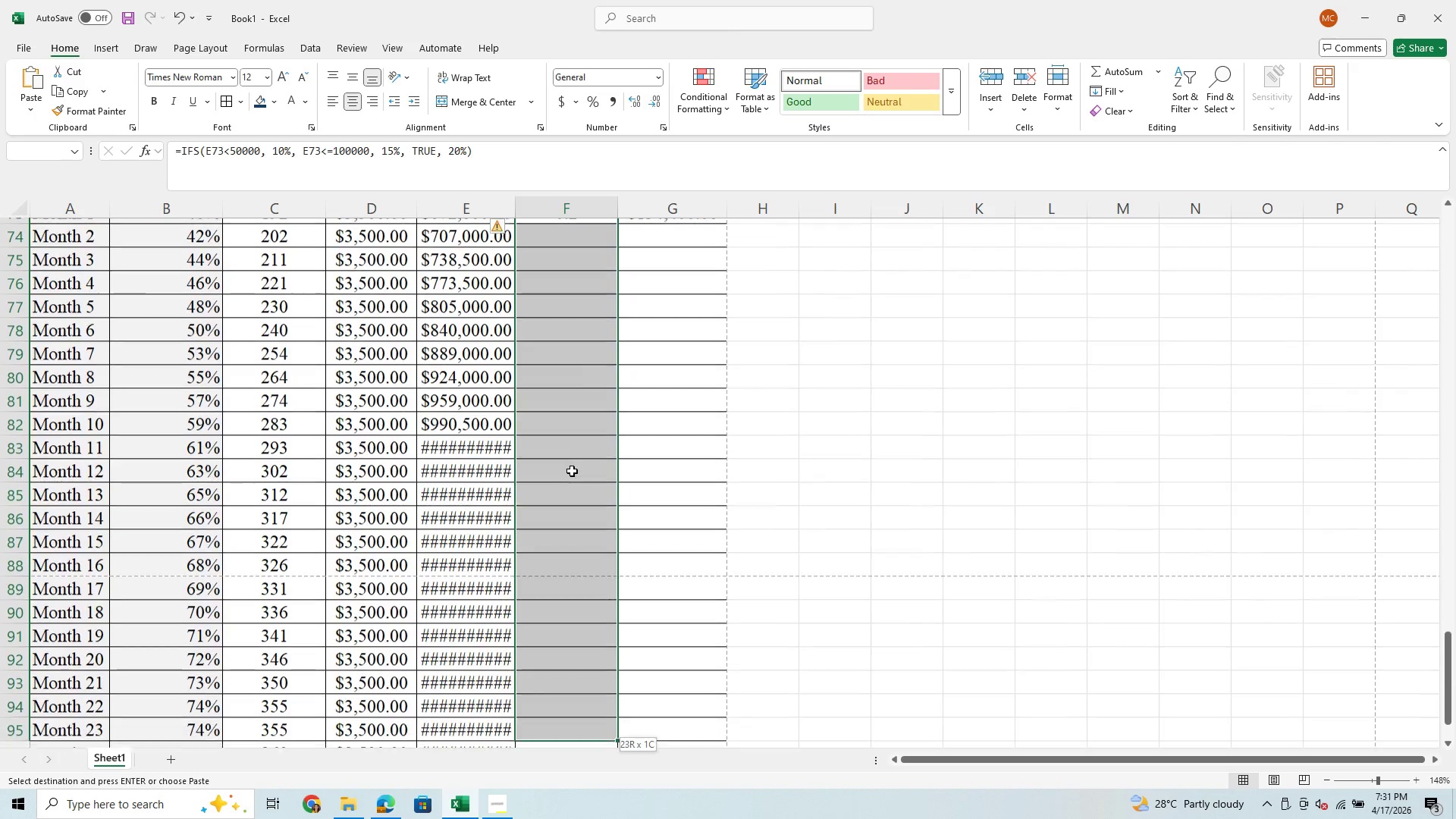 
key(Shift+ArrowDown)
 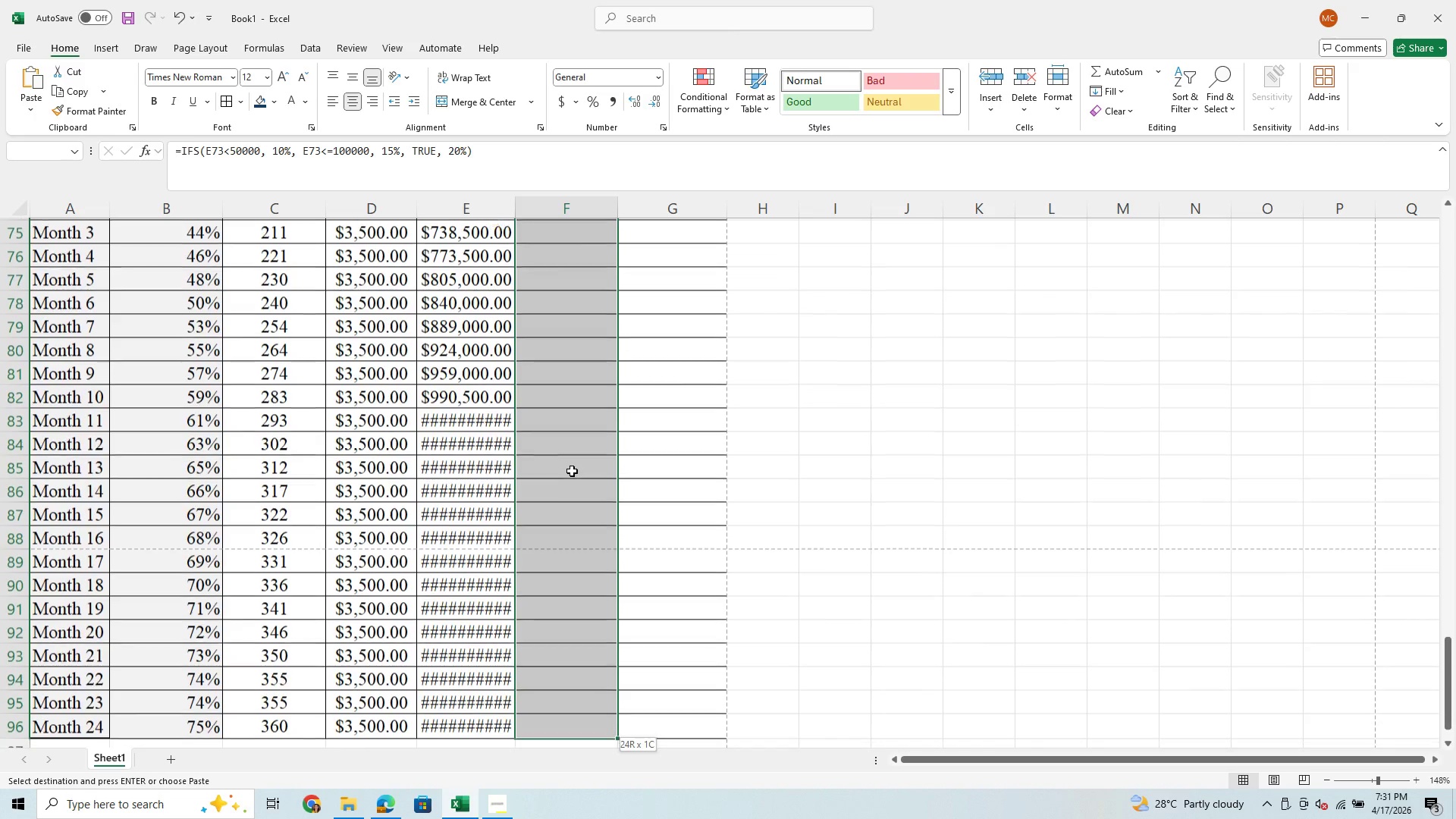 
key(Shift+ArrowDown)
 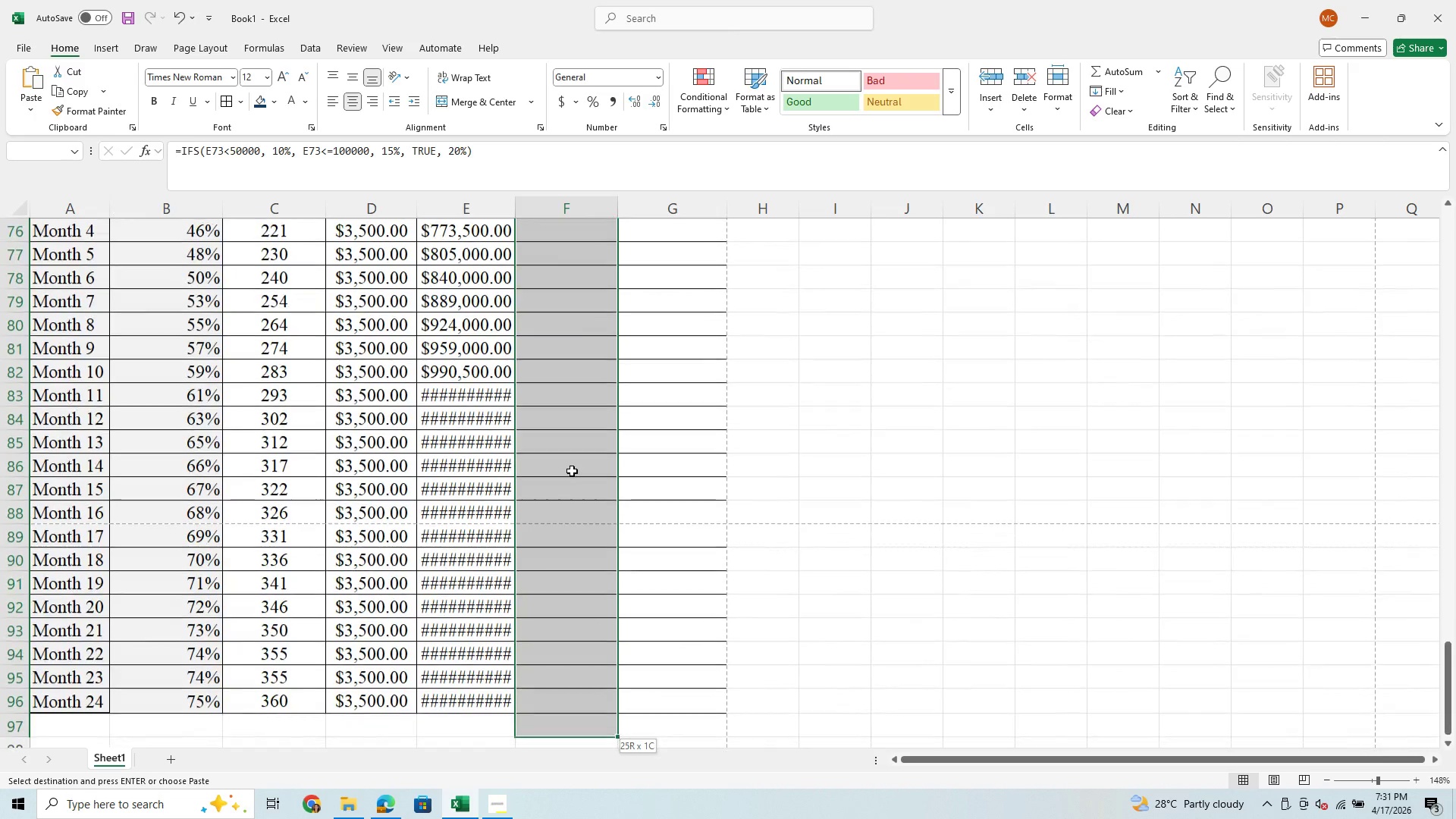 
key(Shift+ArrowUp)
 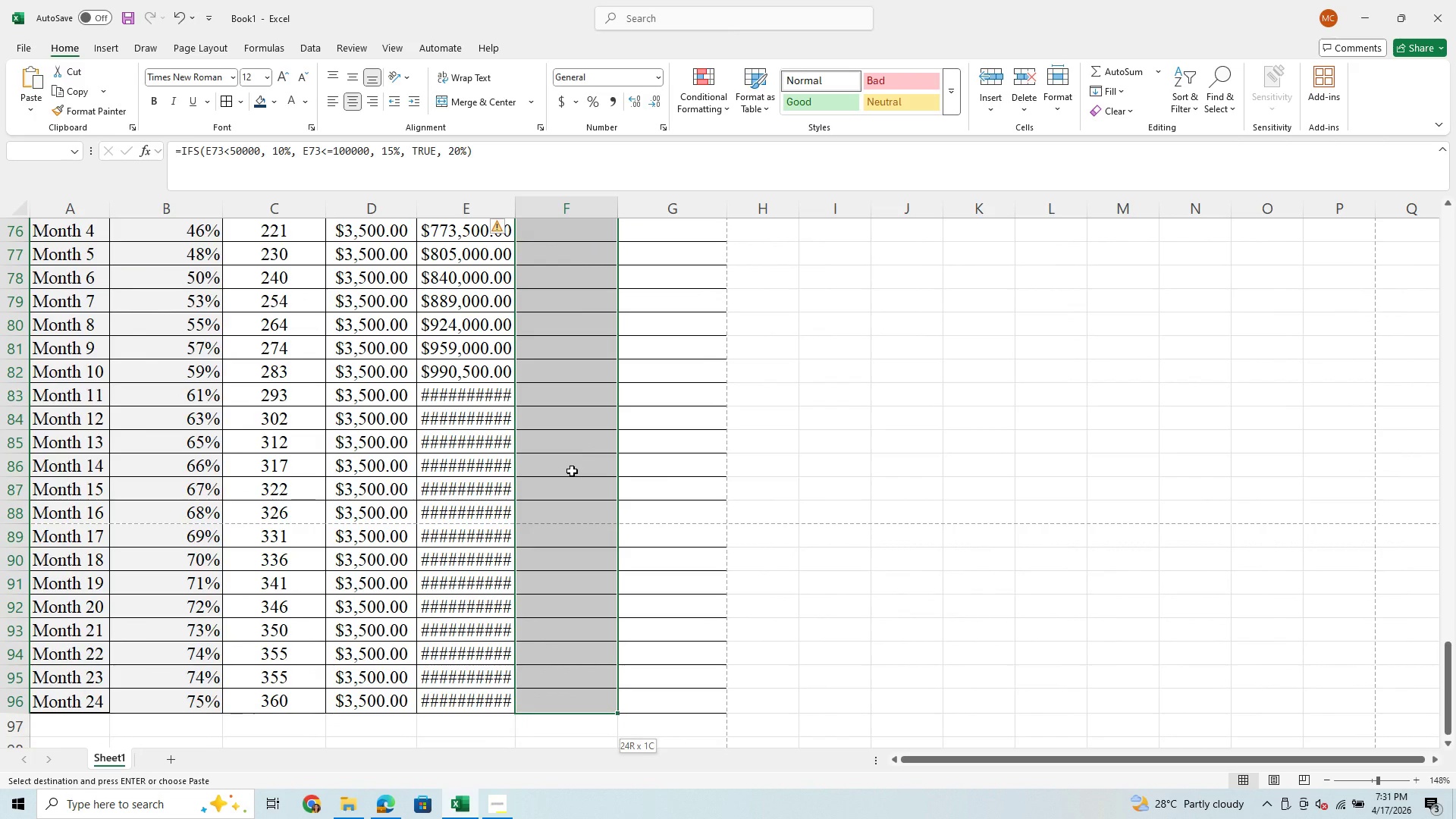 
key(Control+V)
 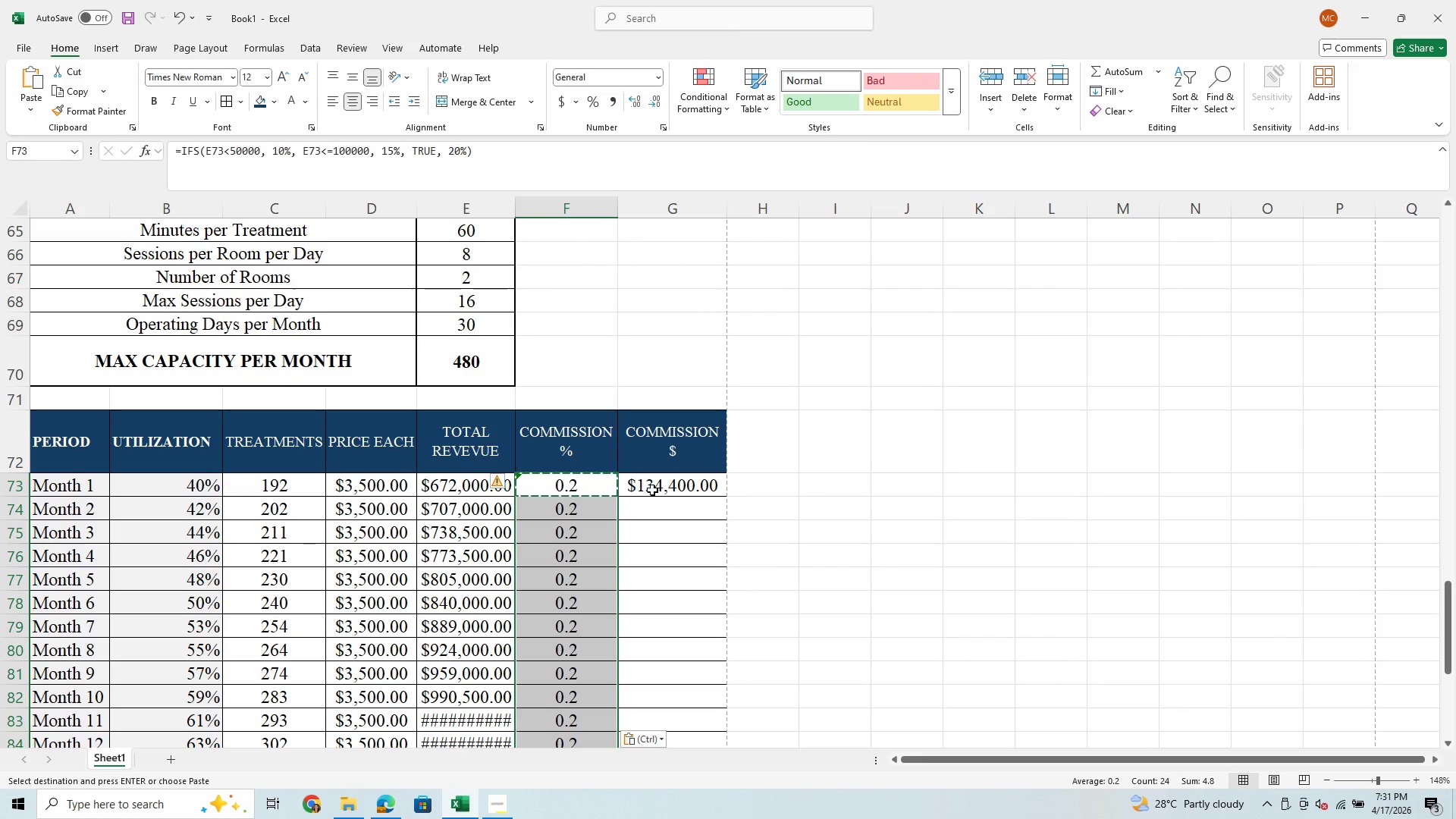 
left_click([652, 490])
 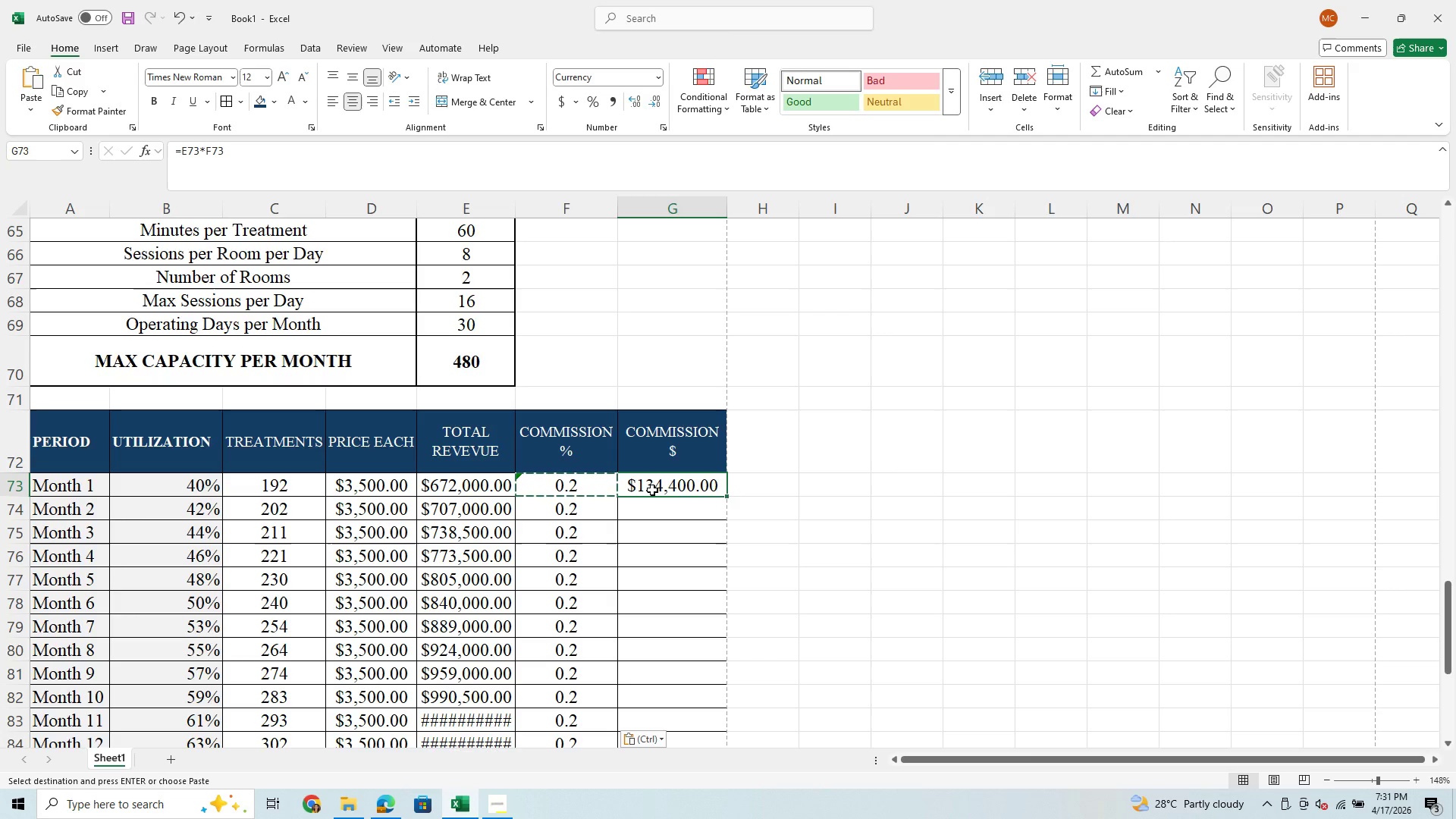 
key(Control+C)
 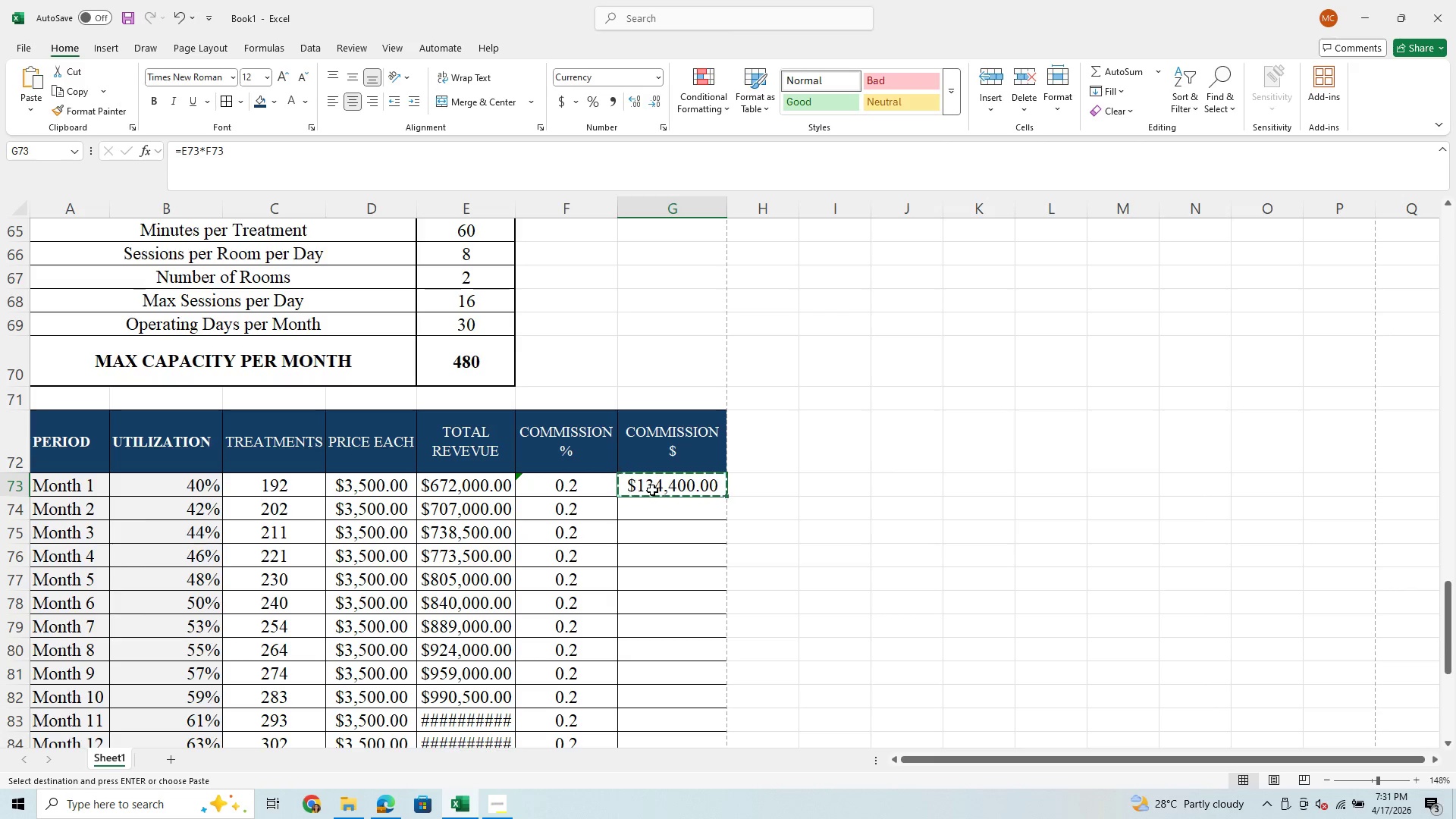 
hold_key(key=ArrowDown, duration=1.22)
 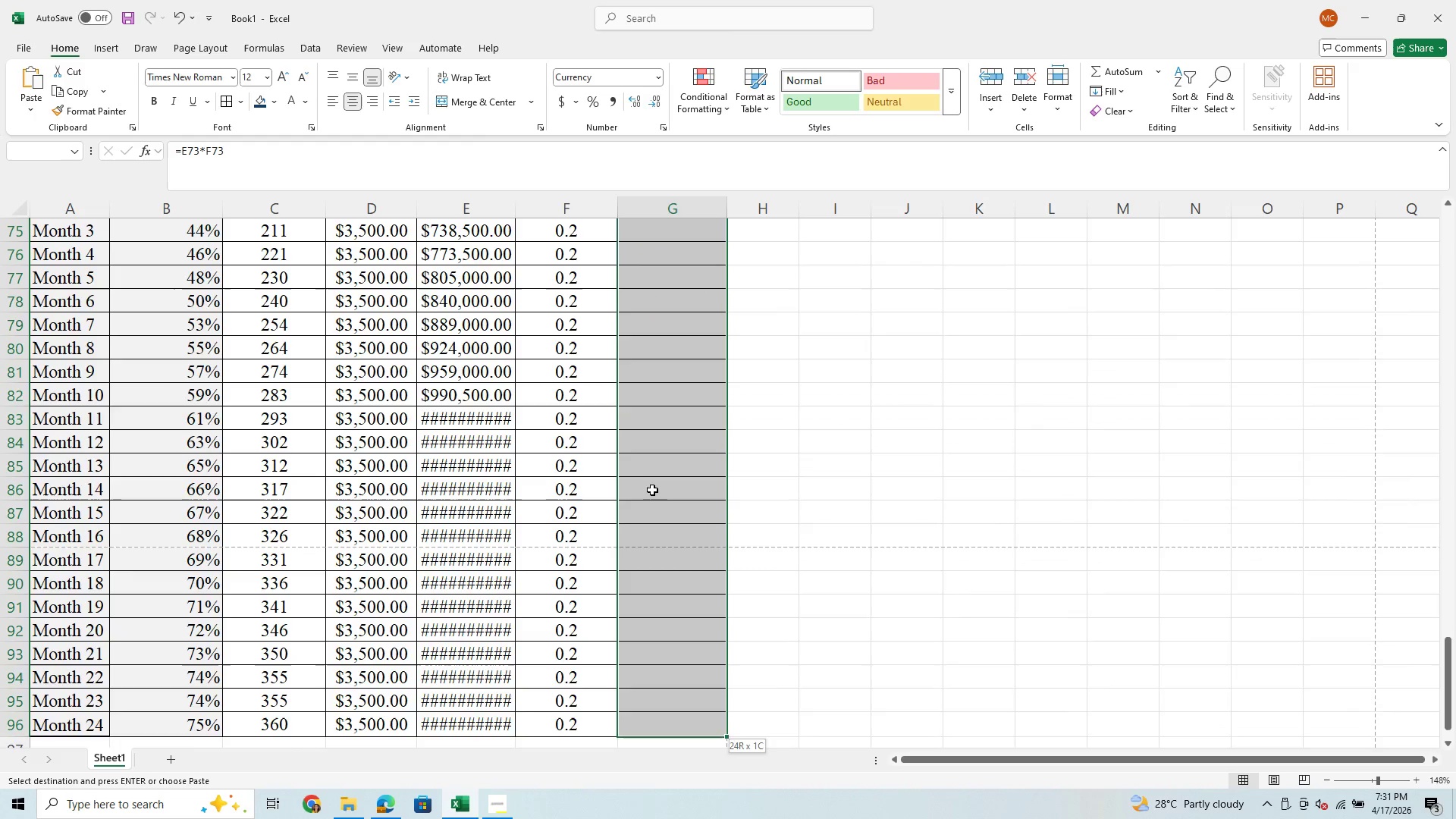 
key(Shift+ArrowDown)
 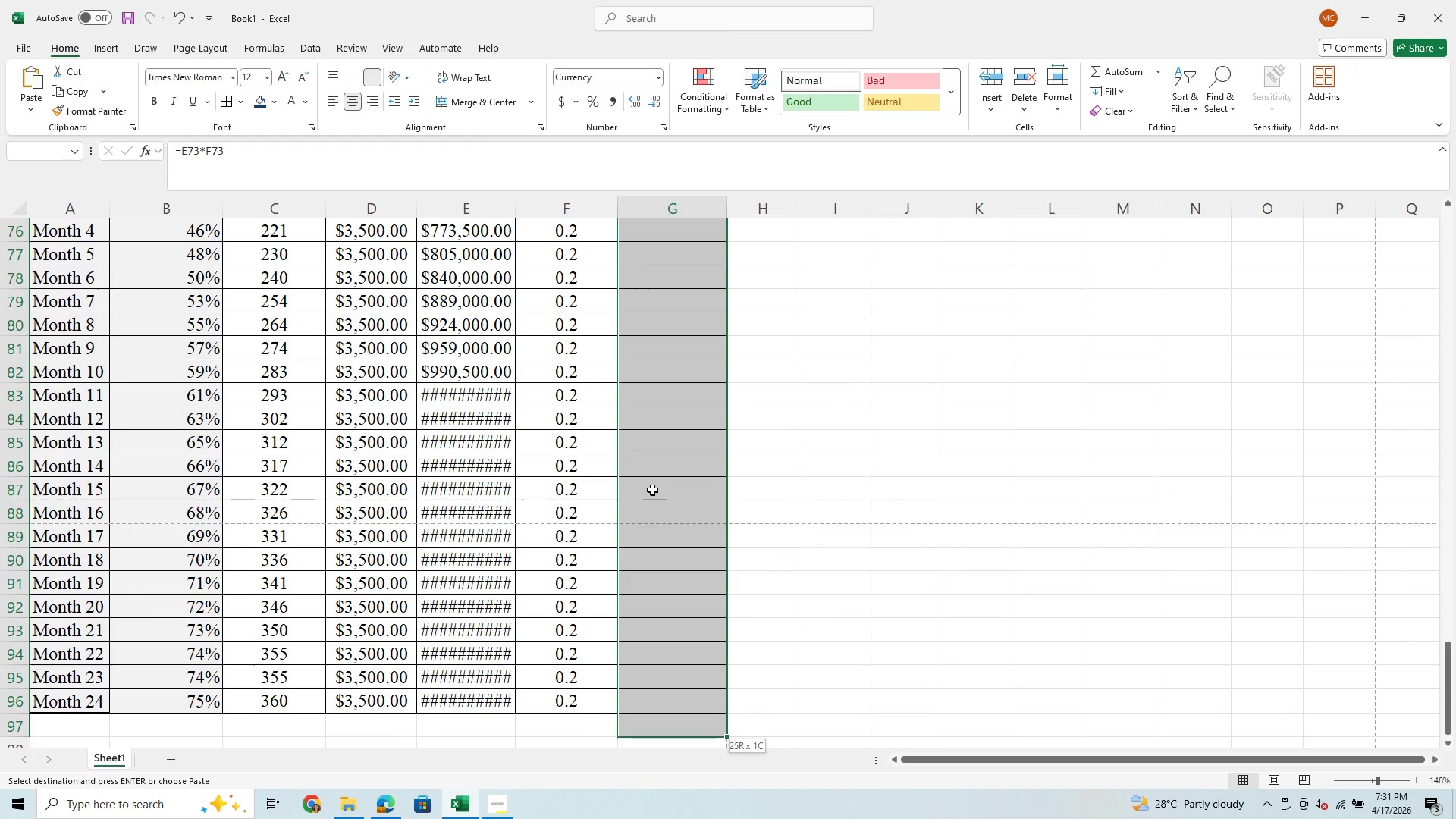 
key(Shift+ArrowUp)
 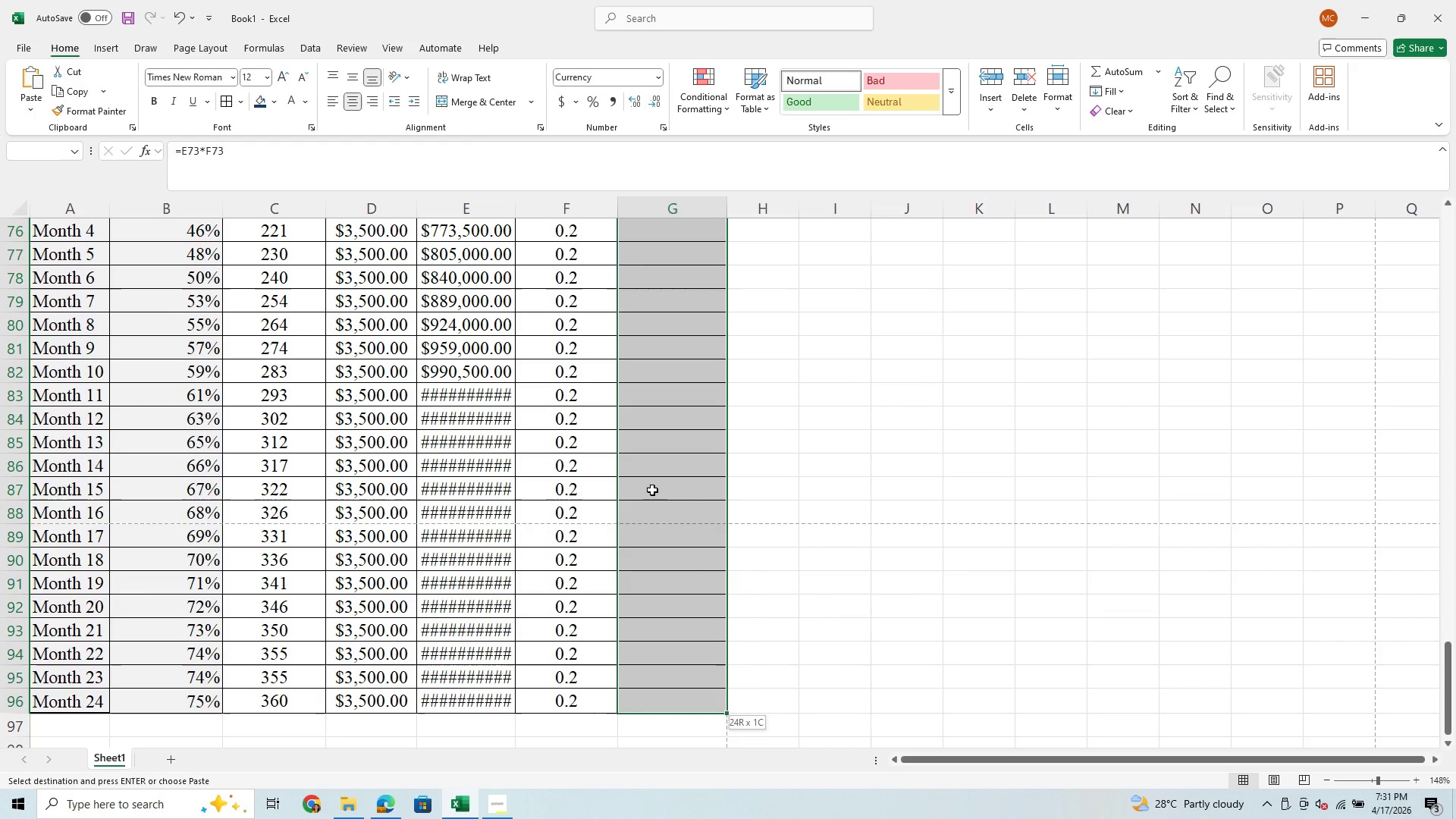 
key(Shift+ArrowUp)
 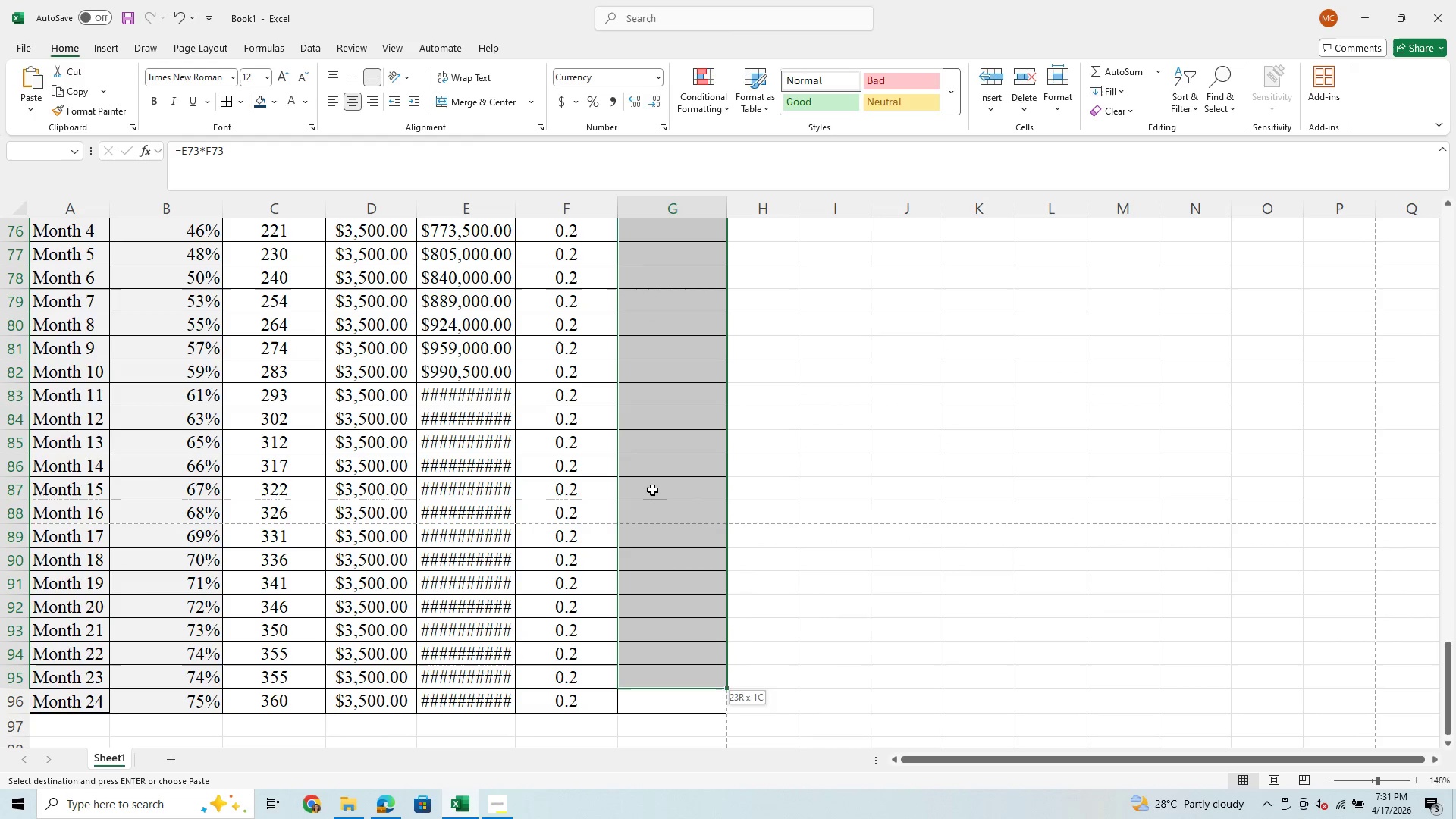 
key(Shift+ArrowDown)
 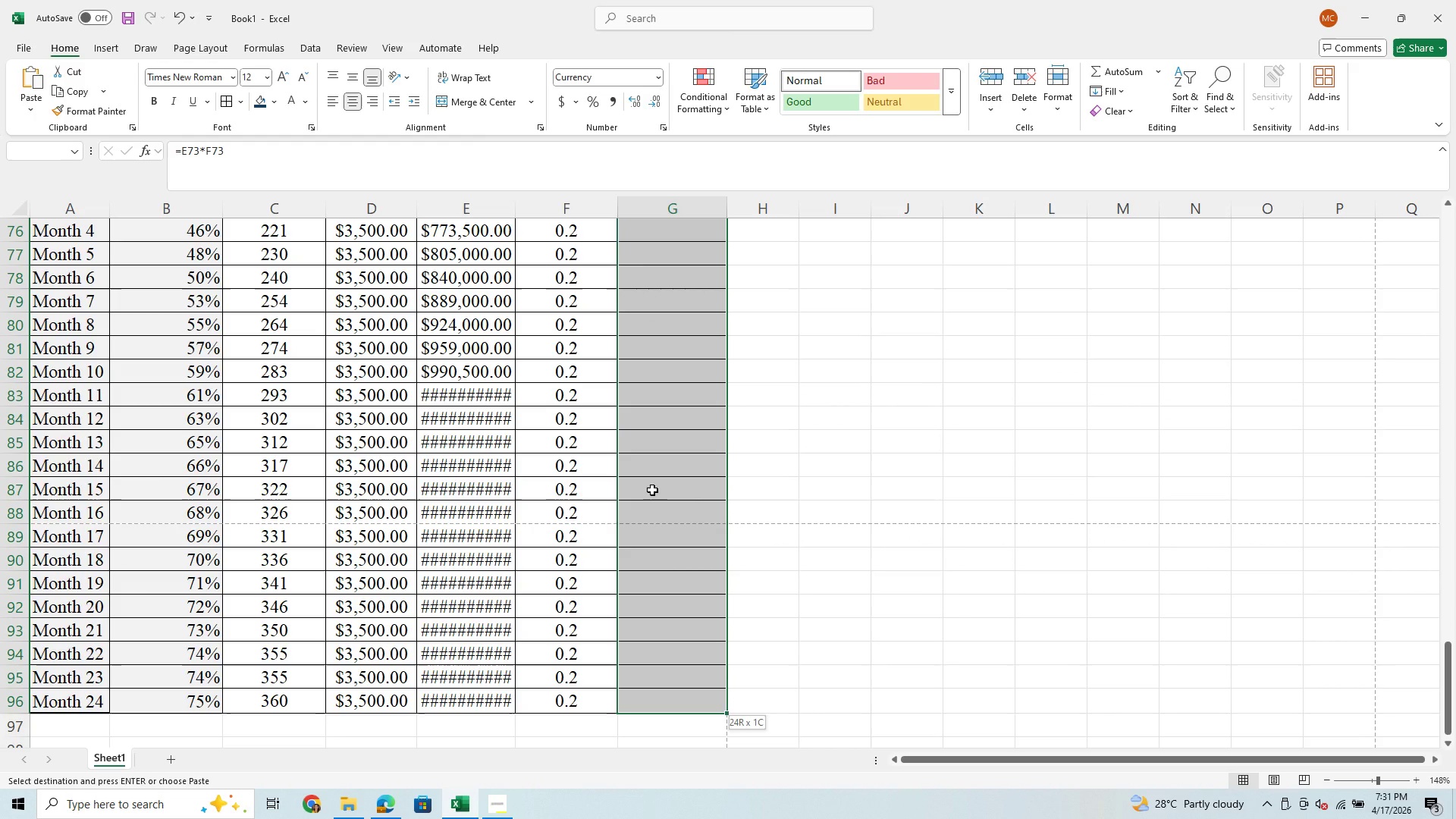 
key(Control+V)
 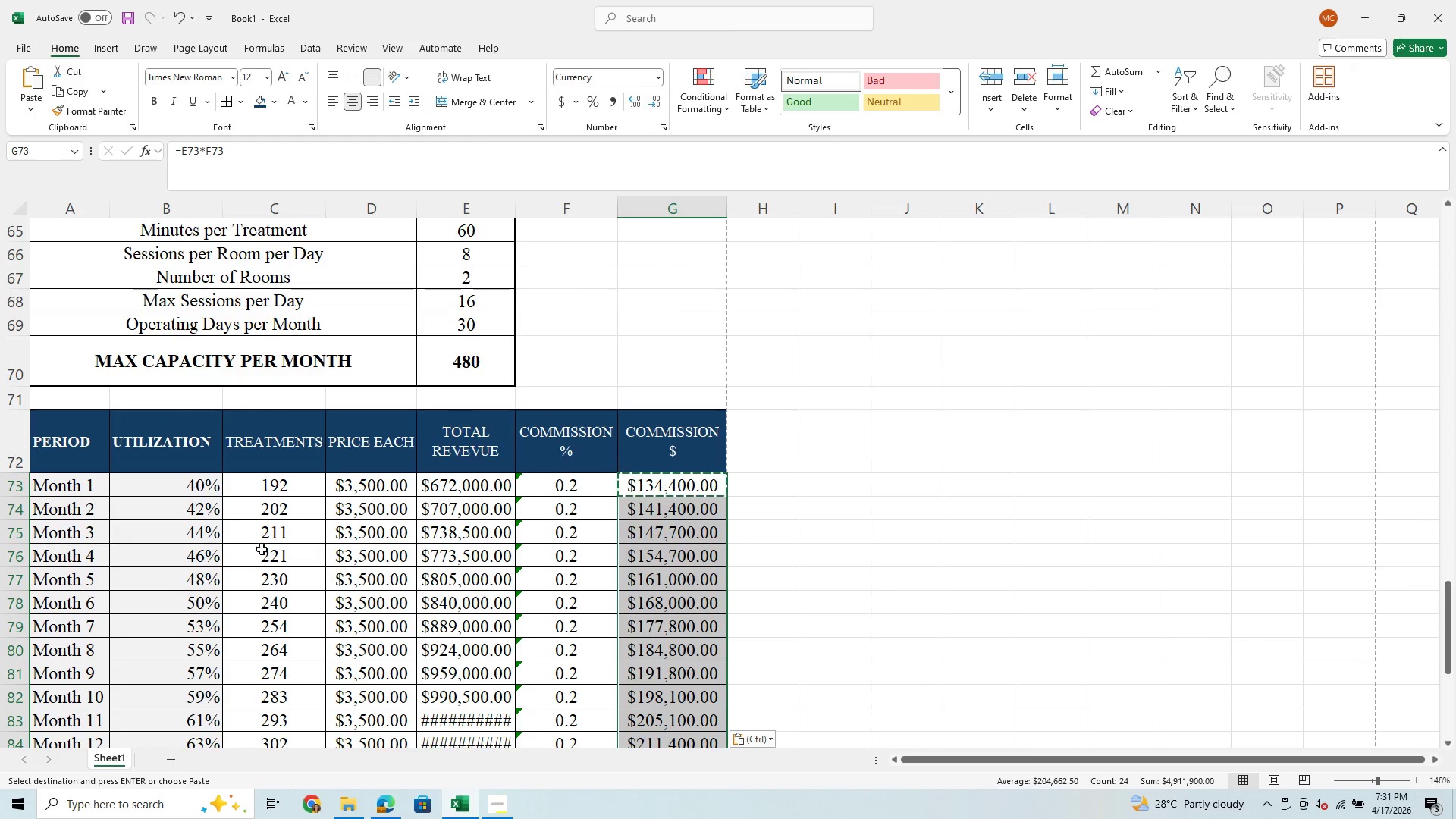 
scroll: coordinate [237, 494], scroll_direction: down, amount: 2.0
 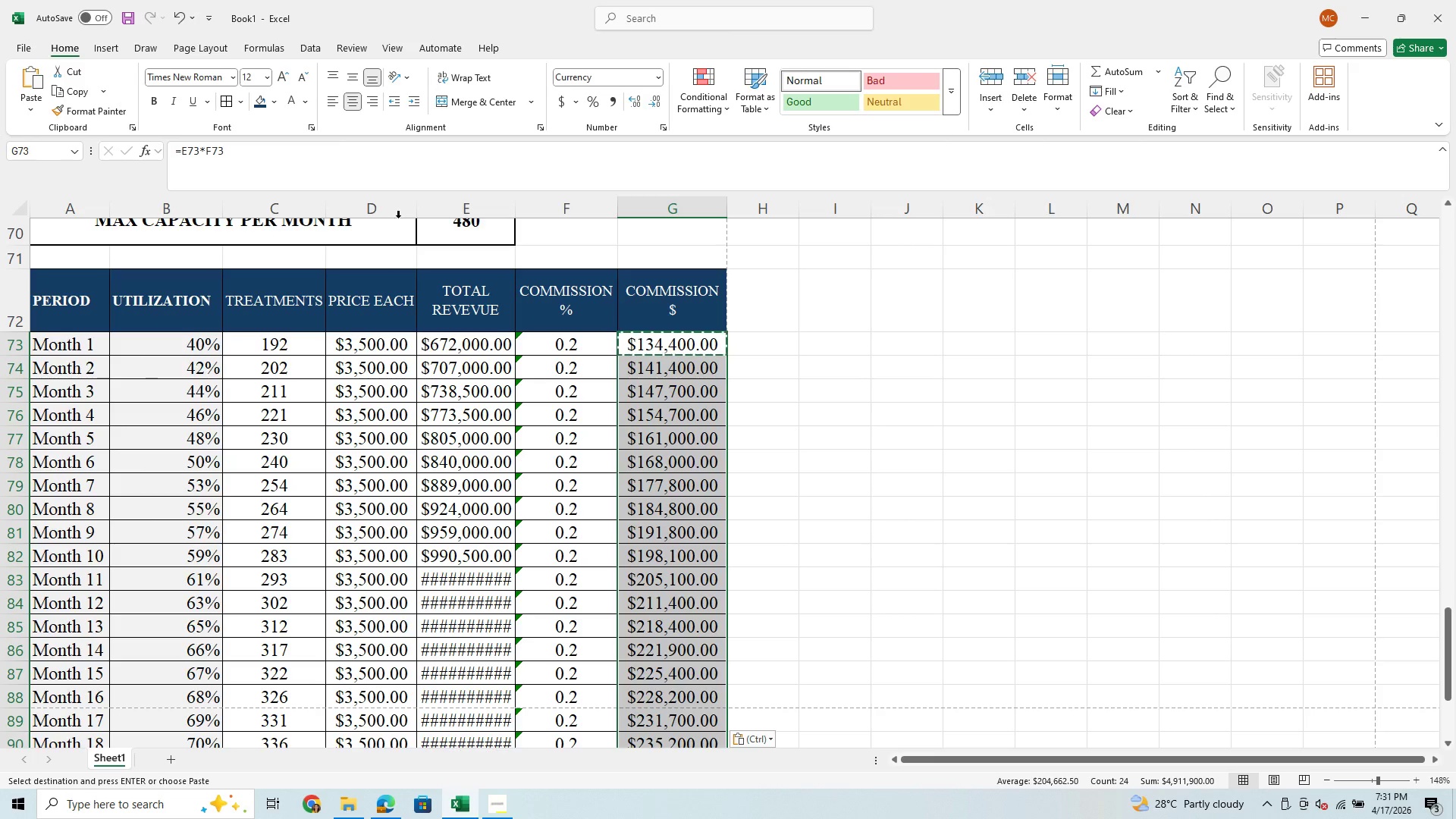 
left_click_drag(start_coordinate=[419, 203], to_coordinate=[404, 221])
 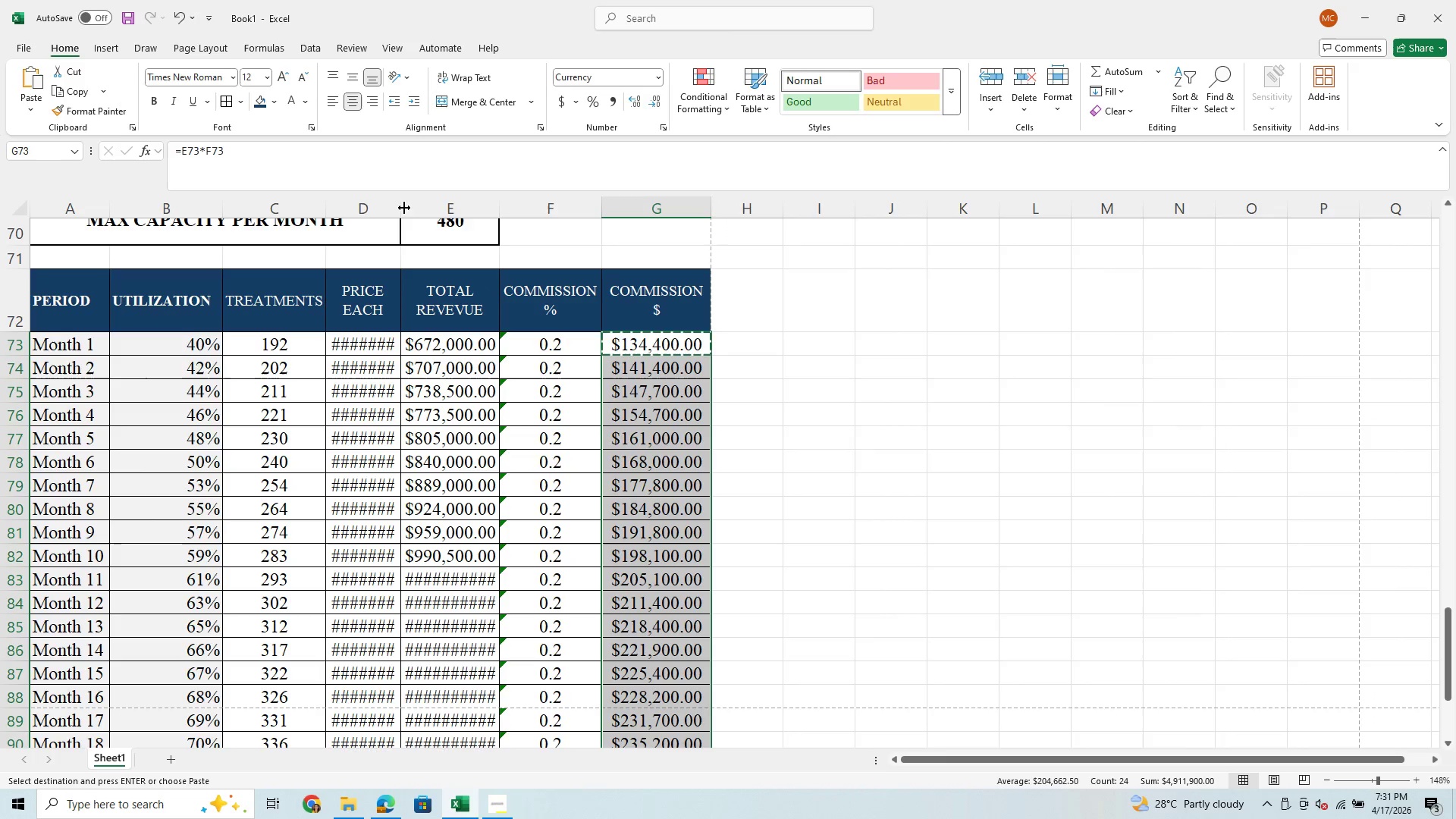 
left_click_drag(start_coordinate=[404, 207], to_coordinate=[409, 207])
 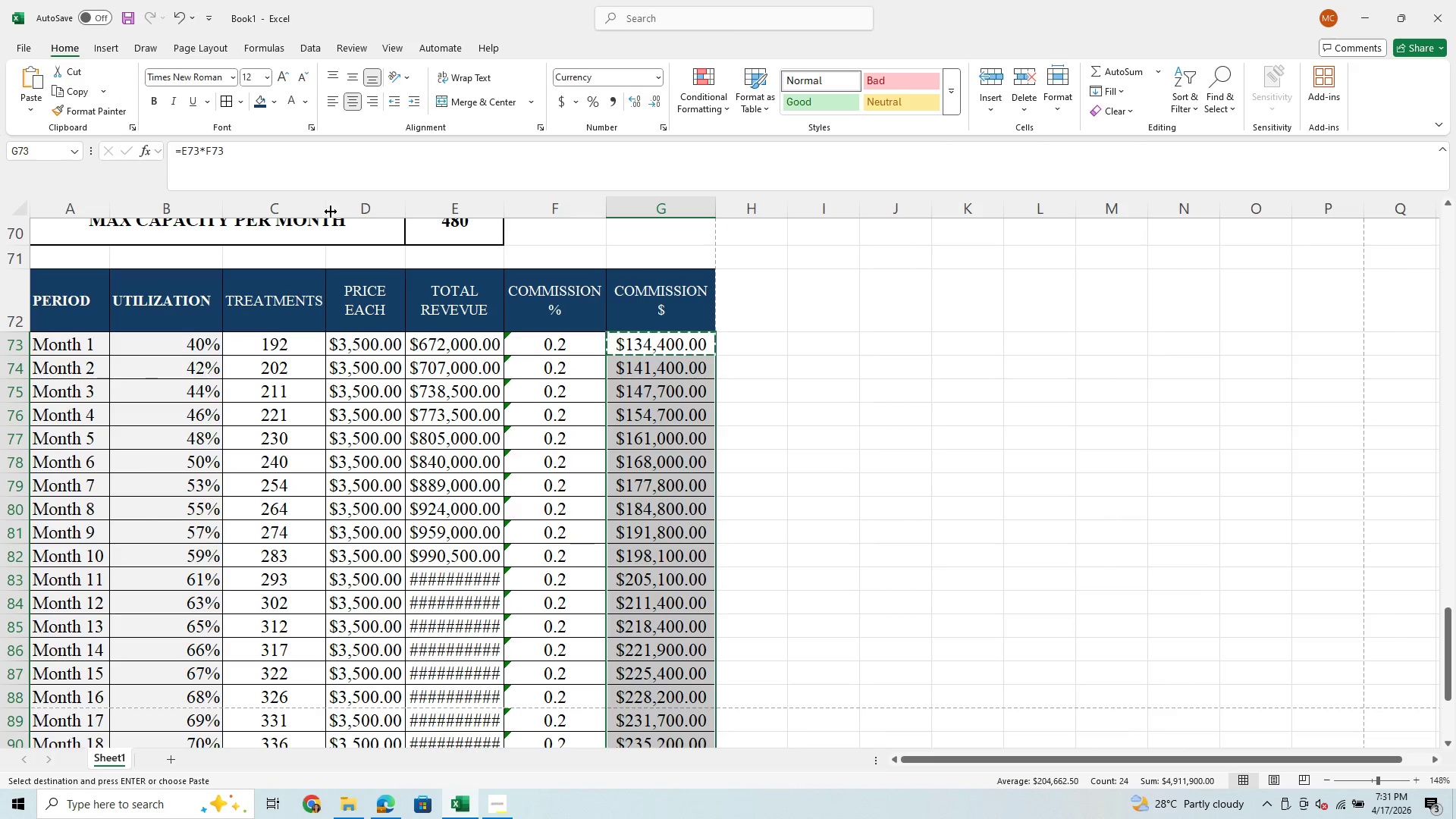 
left_click_drag(start_coordinate=[327, 208], to_coordinate=[280, 251])
 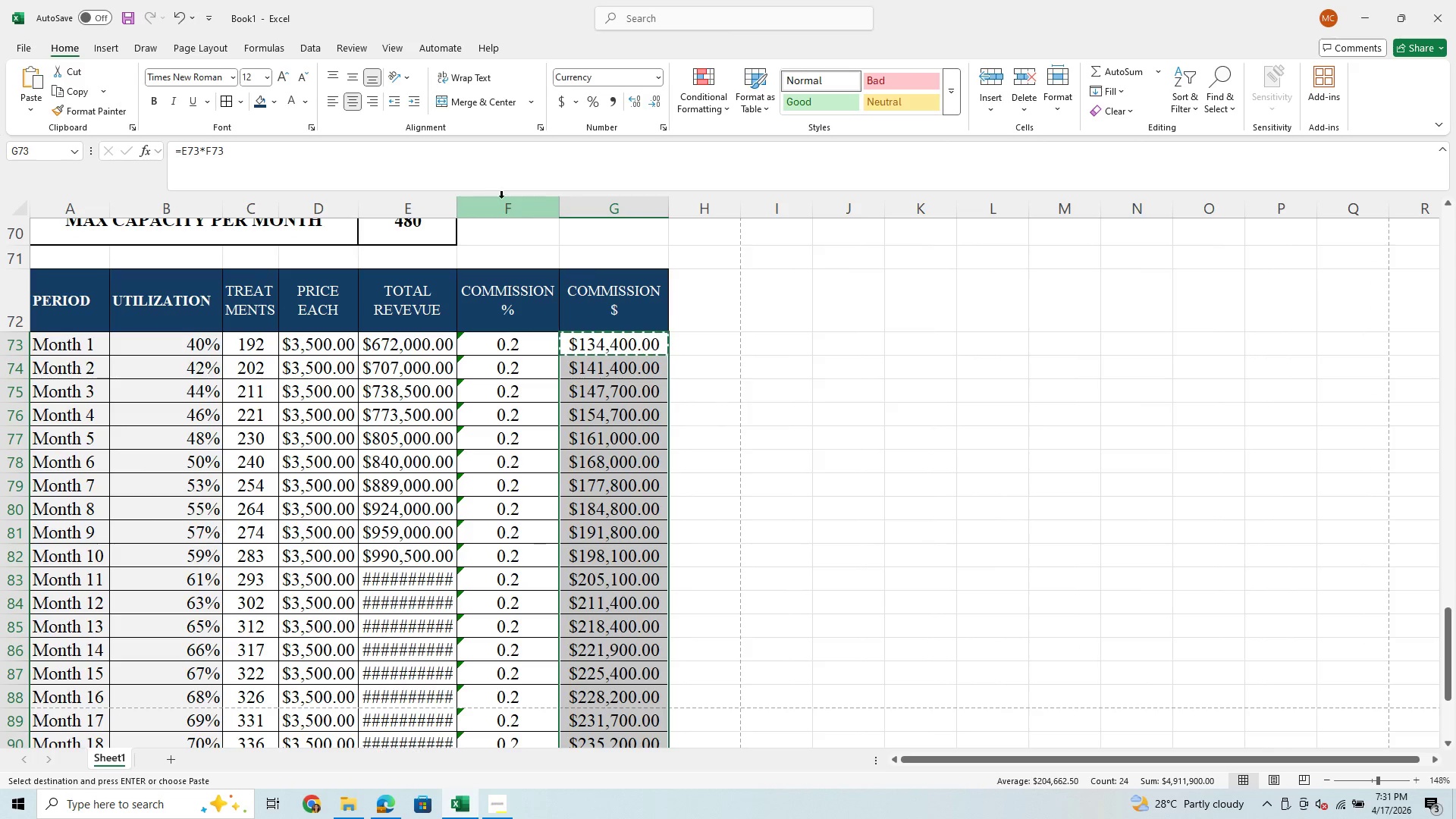 
left_click_drag(start_coordinate=[670, 201], to_coordinate=[743, 214])
 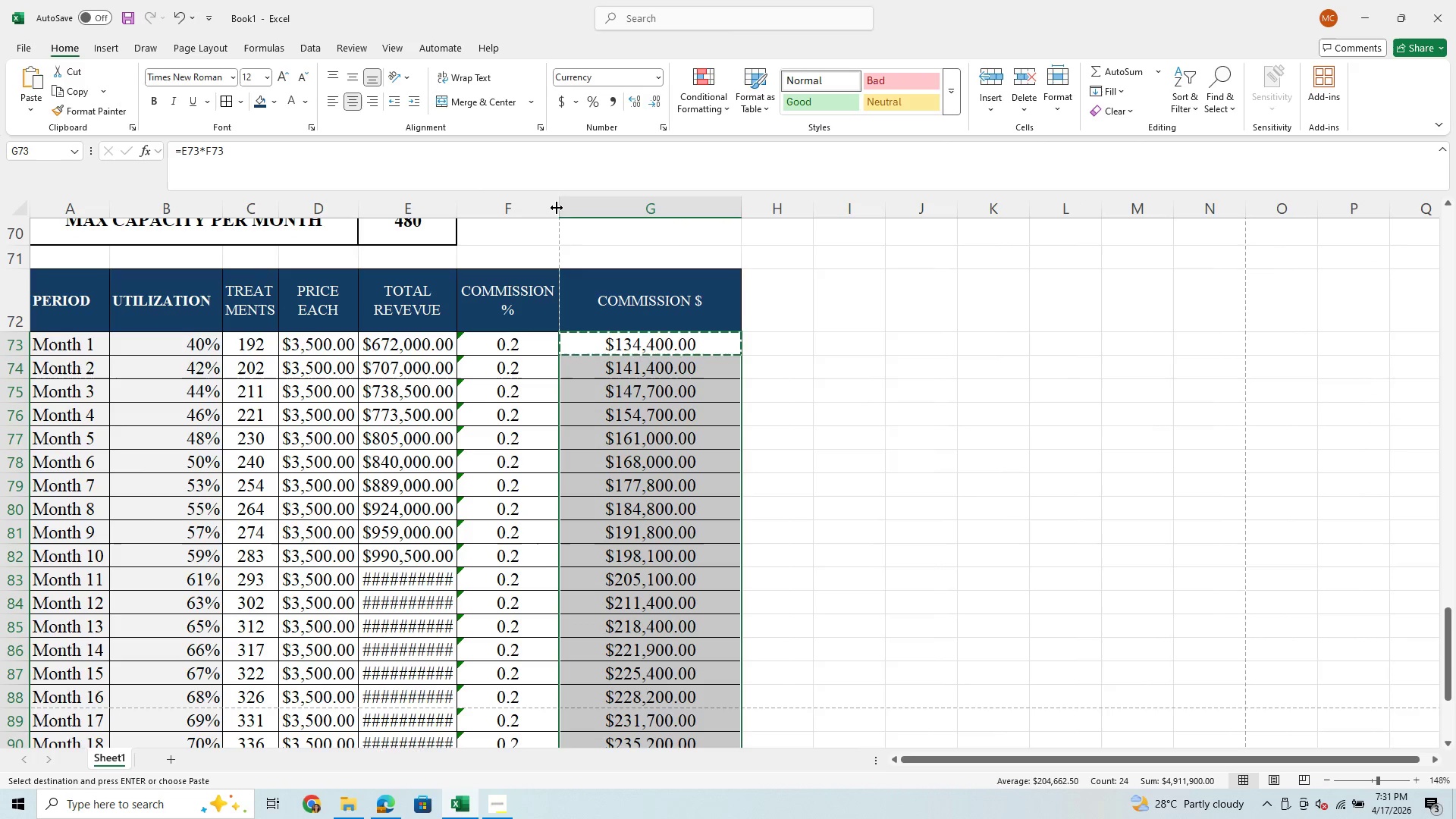 
left_click_drag(start_coordinate=[560, 202], to_coordinate=[617, 209])
 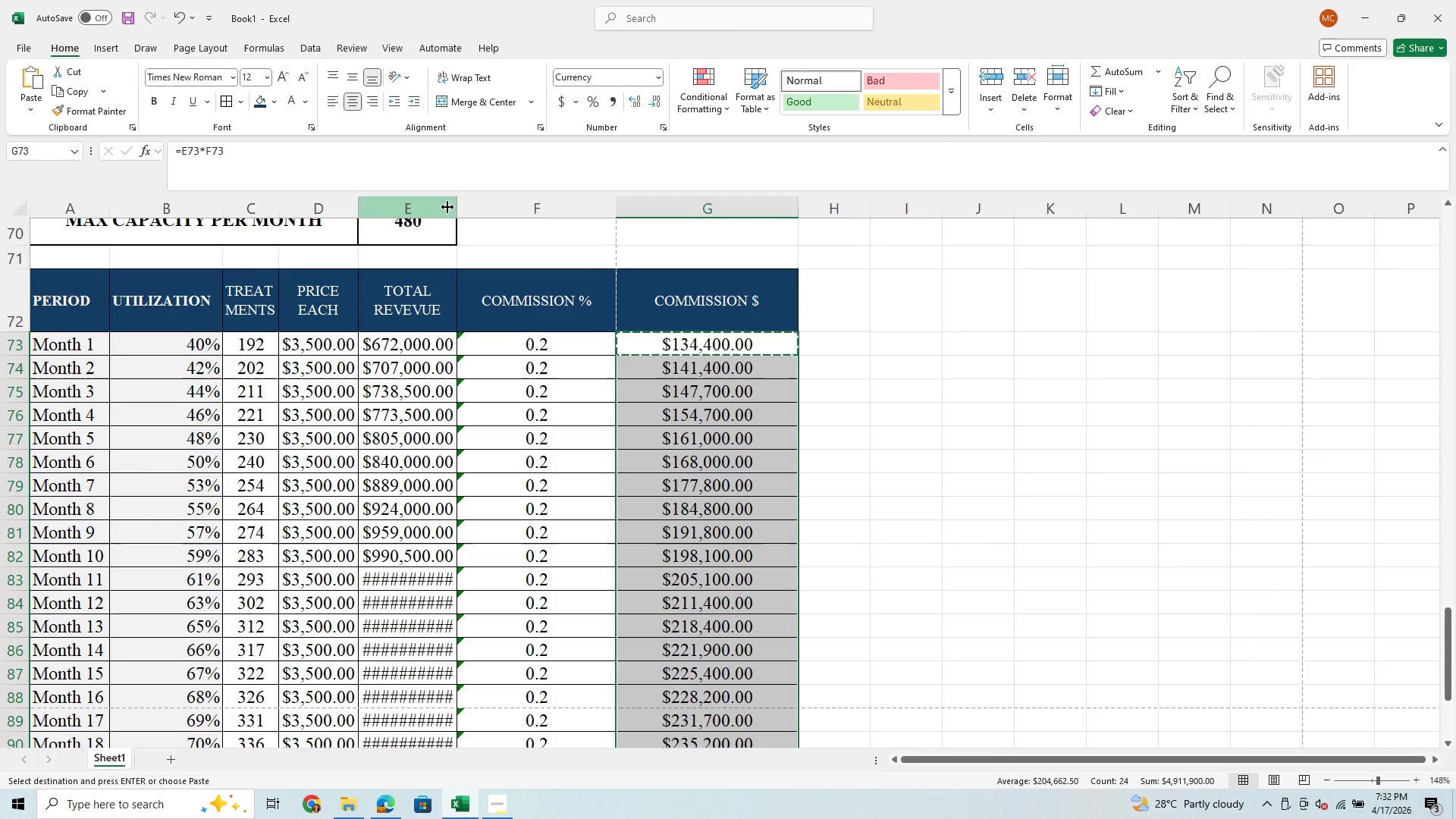 
left_click_drag(start_coordinate=[458, 205], to_coordinate=[532, 209])
 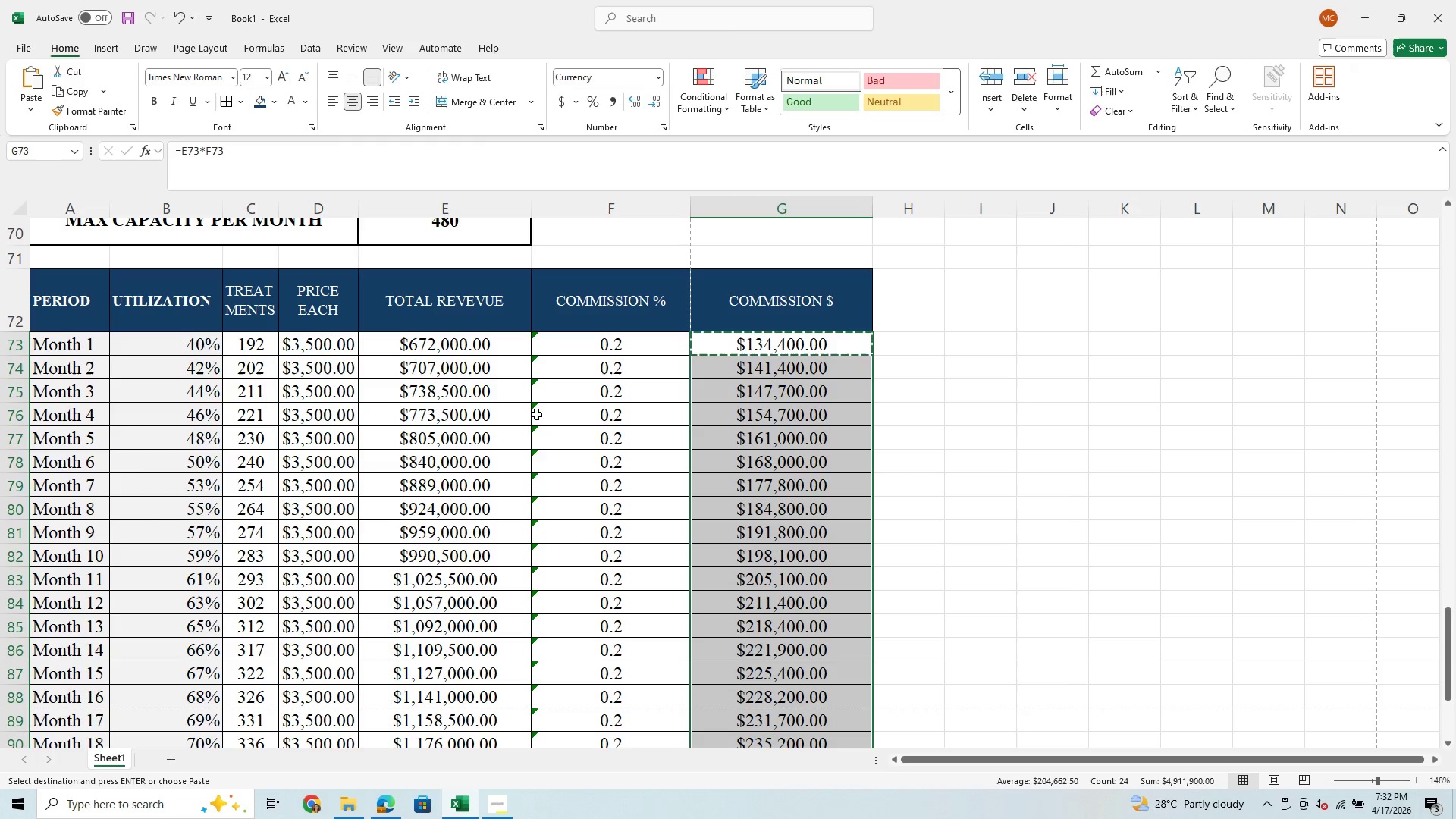 
scroll: coordinate [536, 414], scroll_direction: up, amount: 30.0
 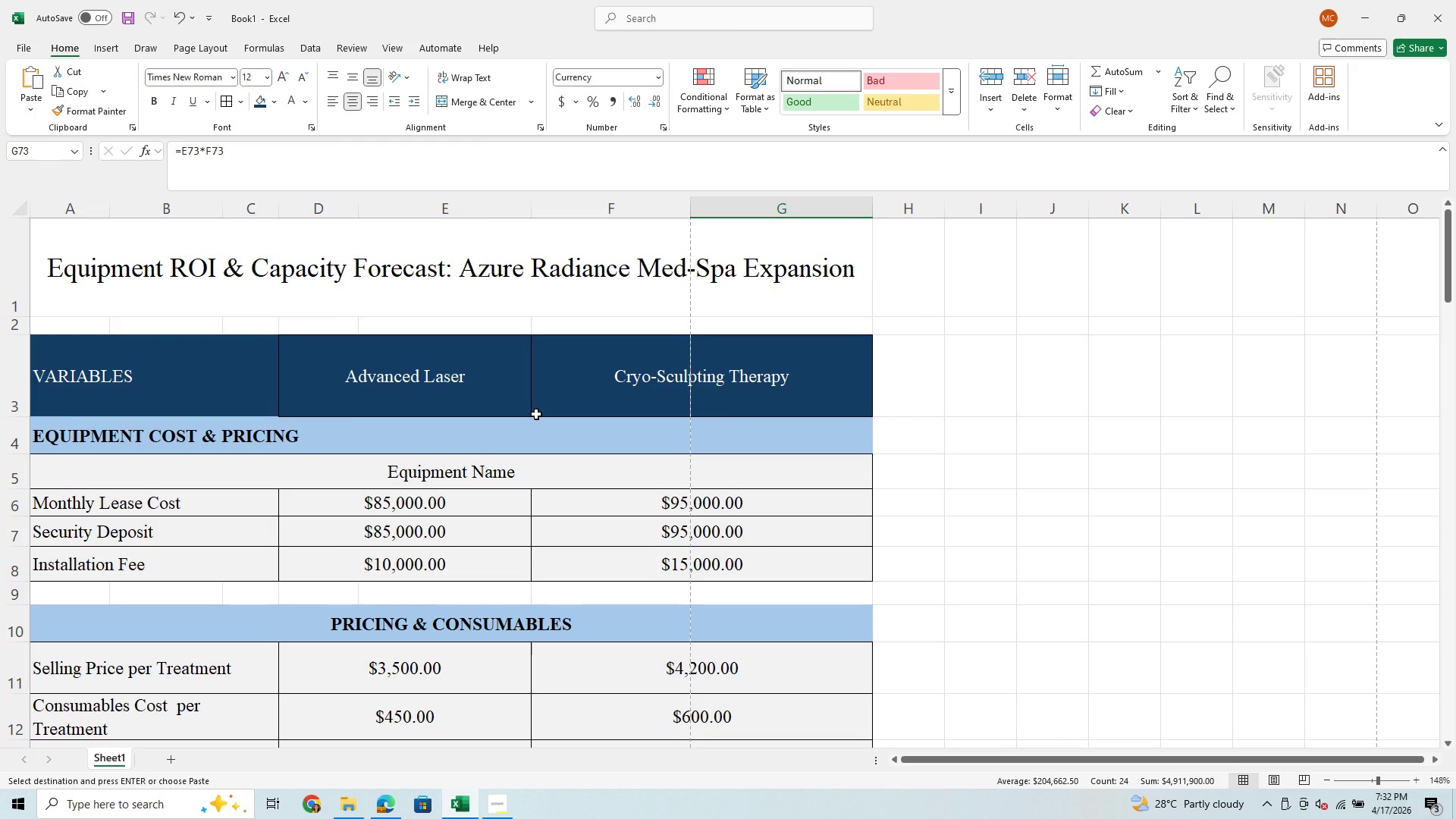 
scroll: coordinate [536, 414], scroll_direction: down, amount: 20.0
 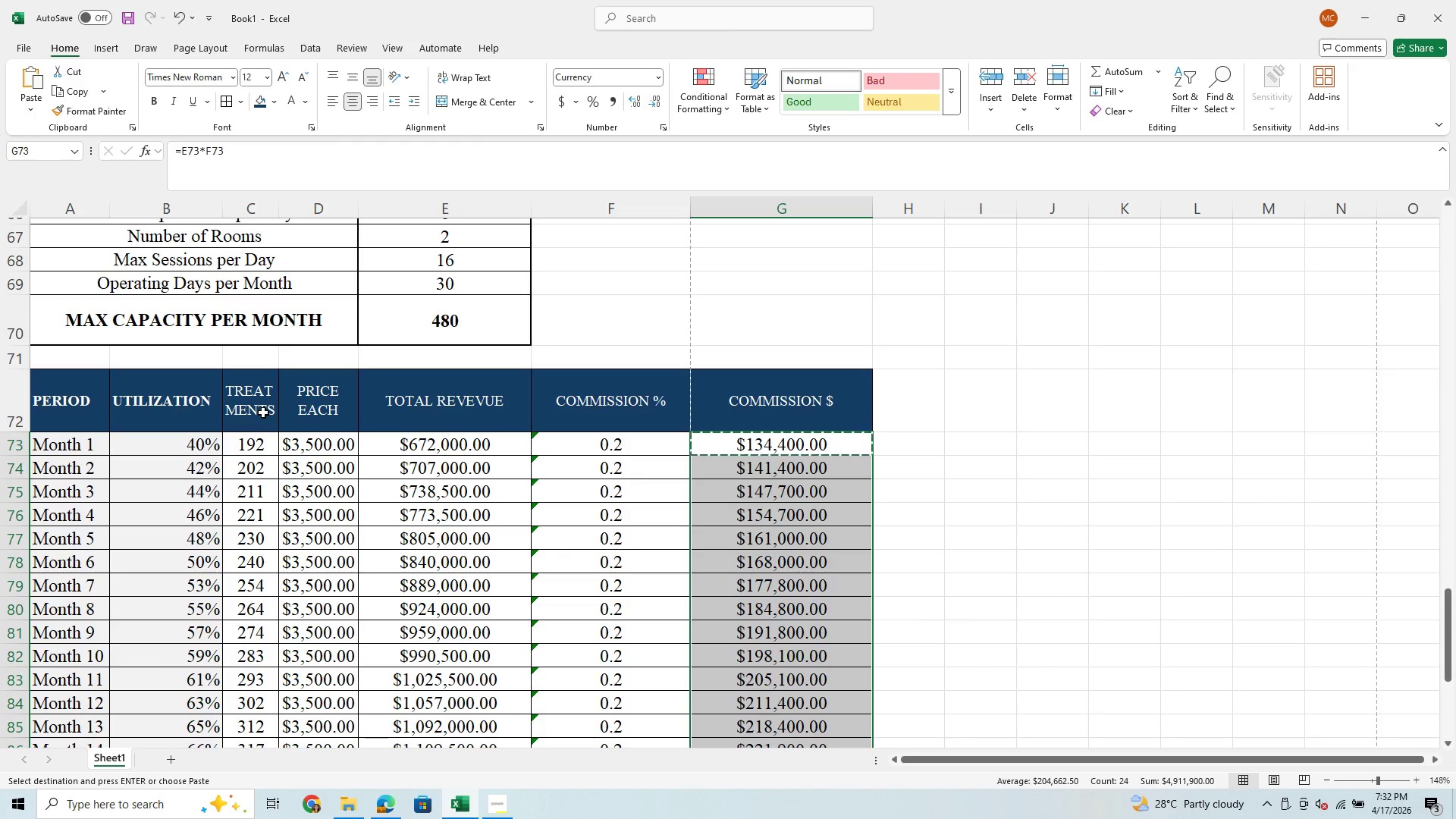 
wait(5.82)
 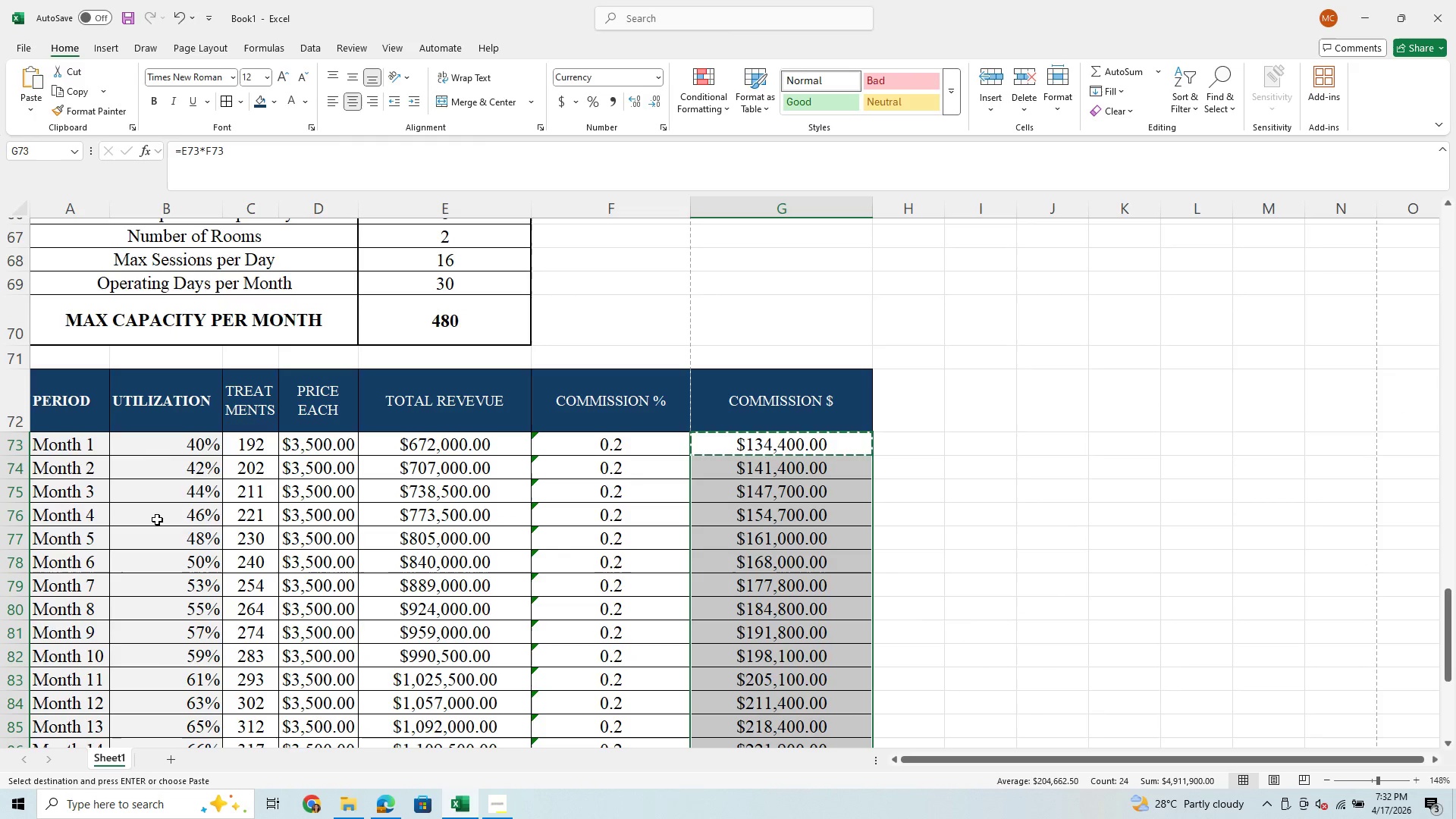 
left_click_drag(start_coordinate=[110, 214], to_coordinate=[95, 223])
 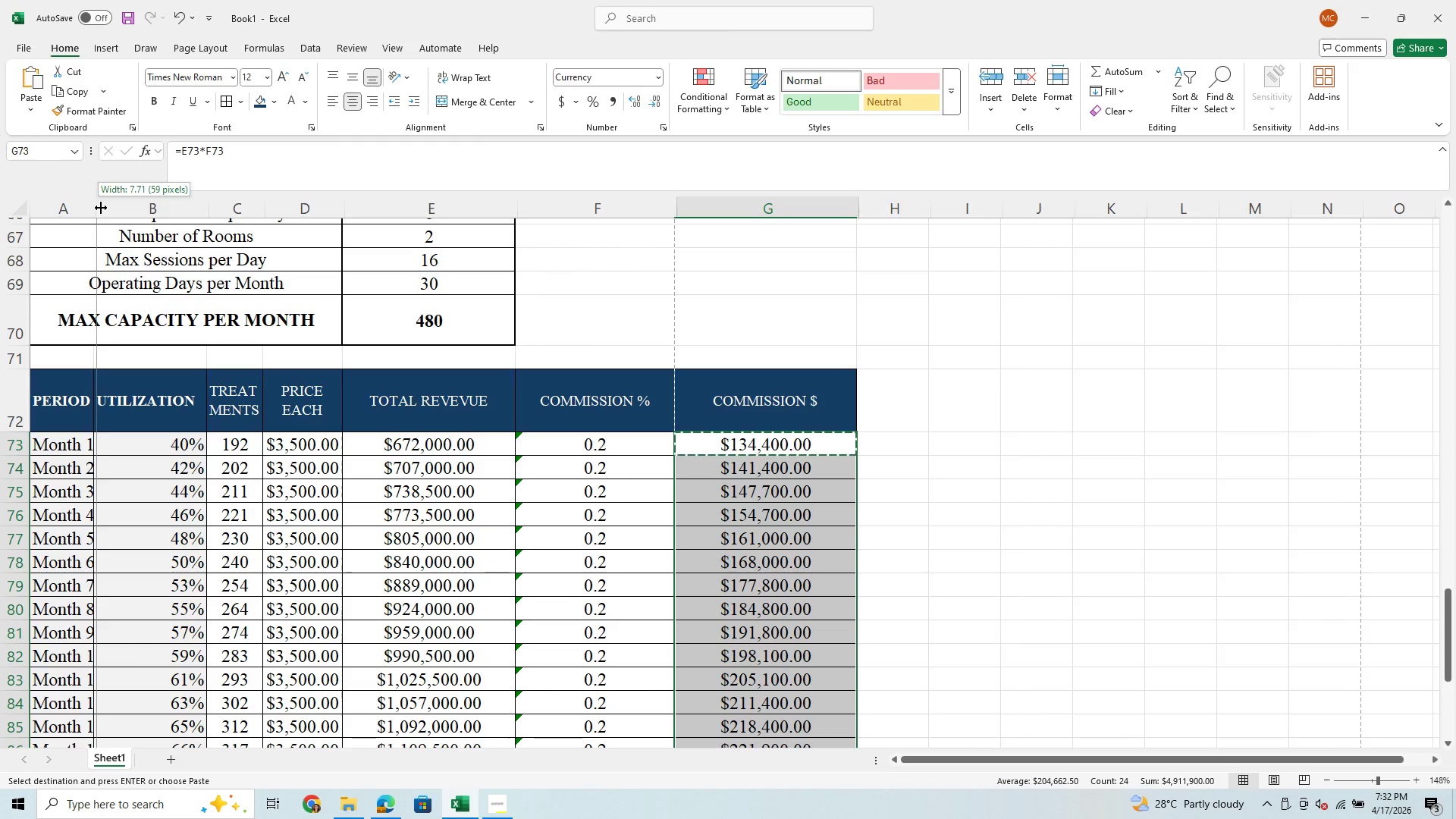 
wait(5.14)
 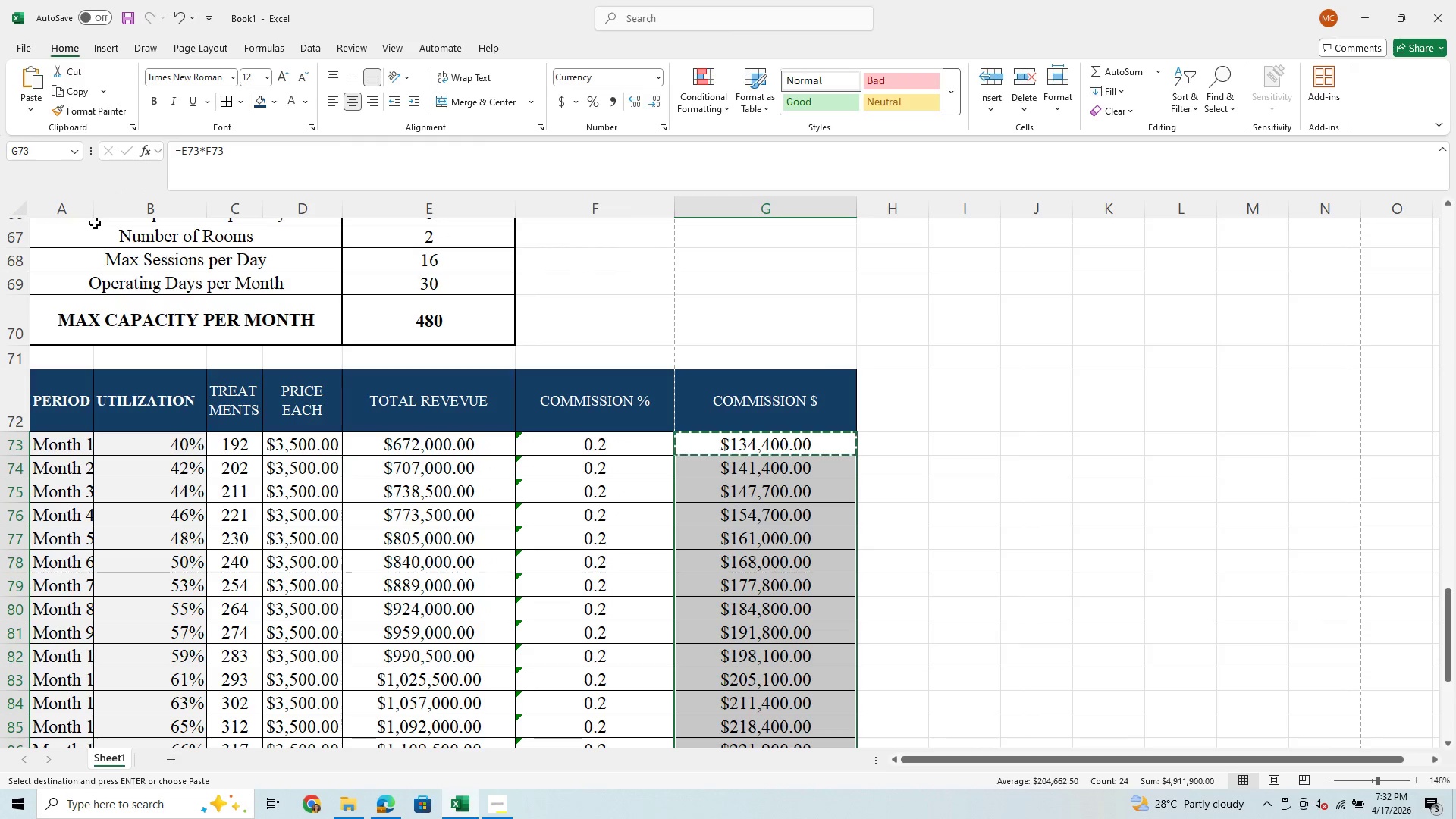 
left_click_drag(start_coordinate=[157, 386], to_coordinate=[180, 689])
 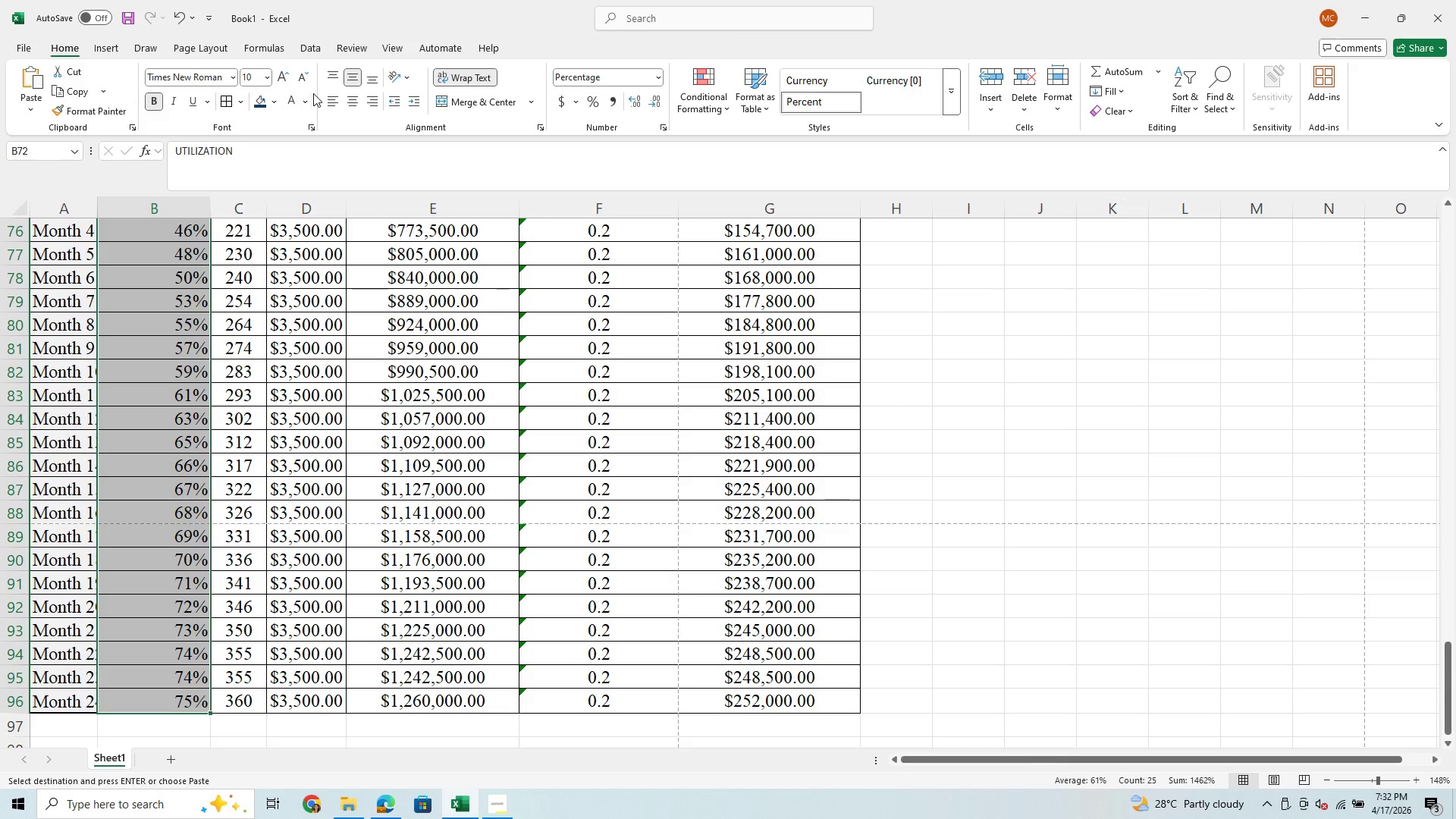 
left_click([353, 102])
 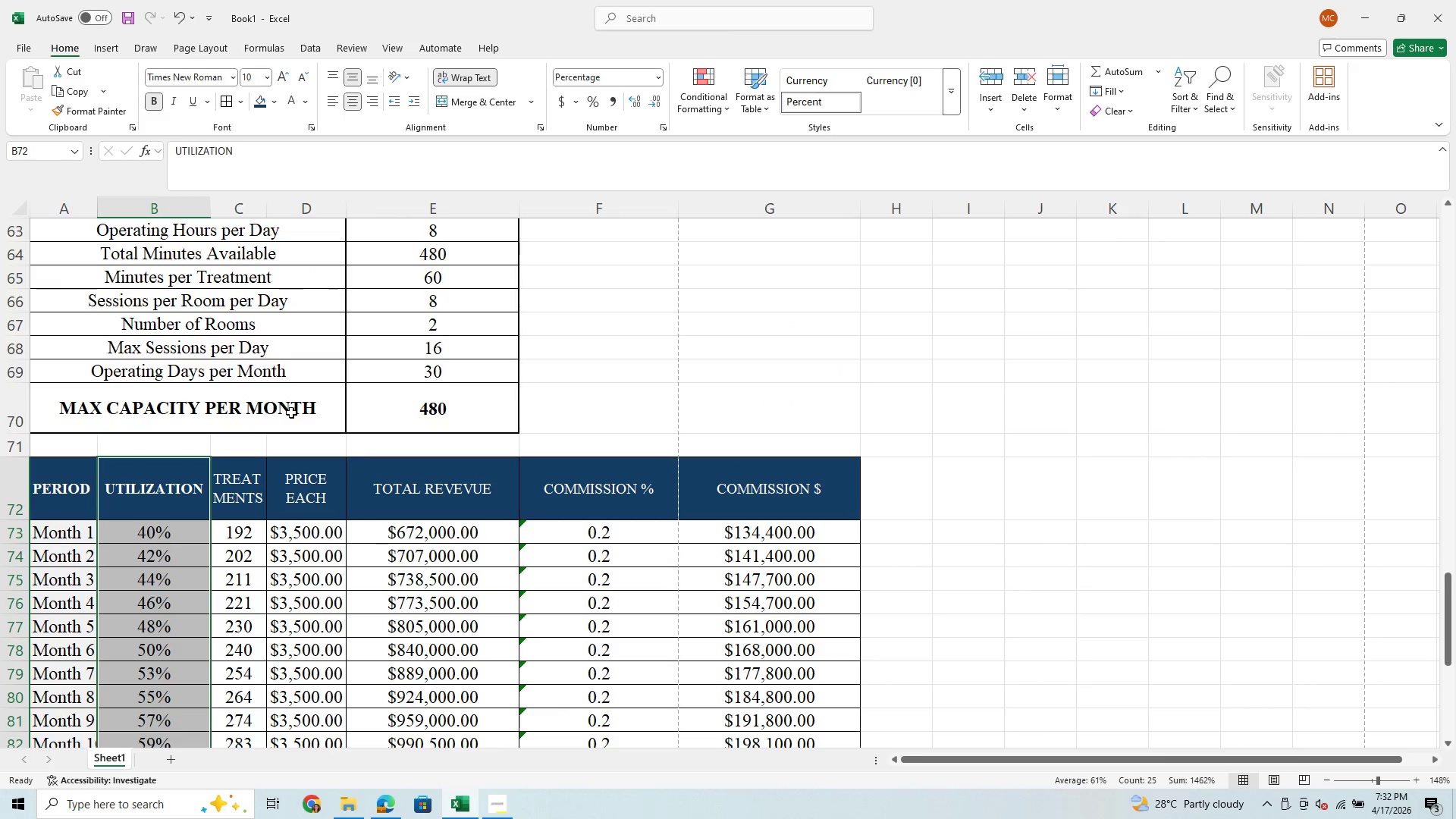 
left_click([232, 601])
 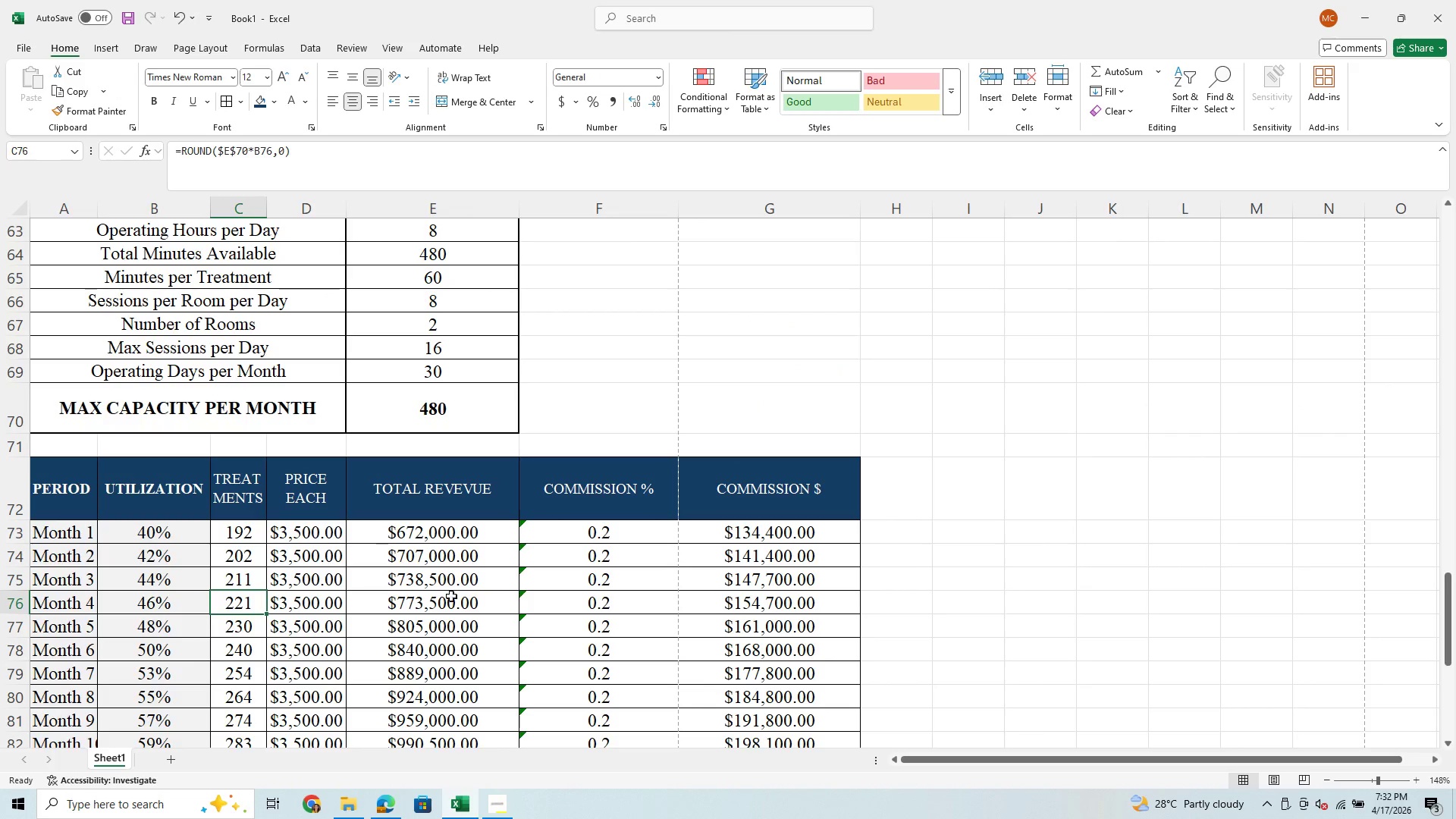 
scroll: coordinate [522, 587], scroll_direction: down, amount: 2.0
 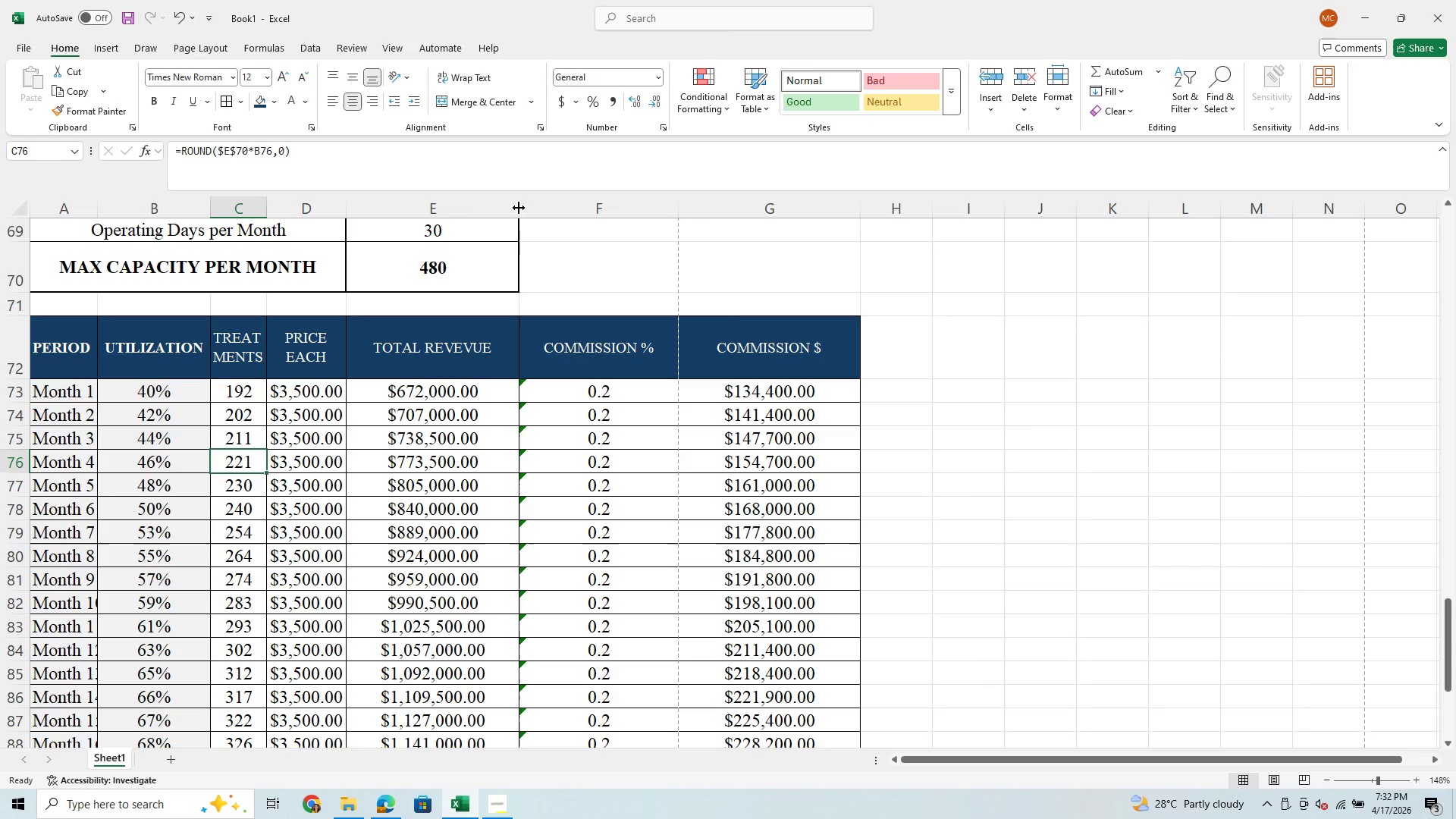 
left_click_drag(start_coordinate=[521, 206], to_coordinate=[522, 230])
 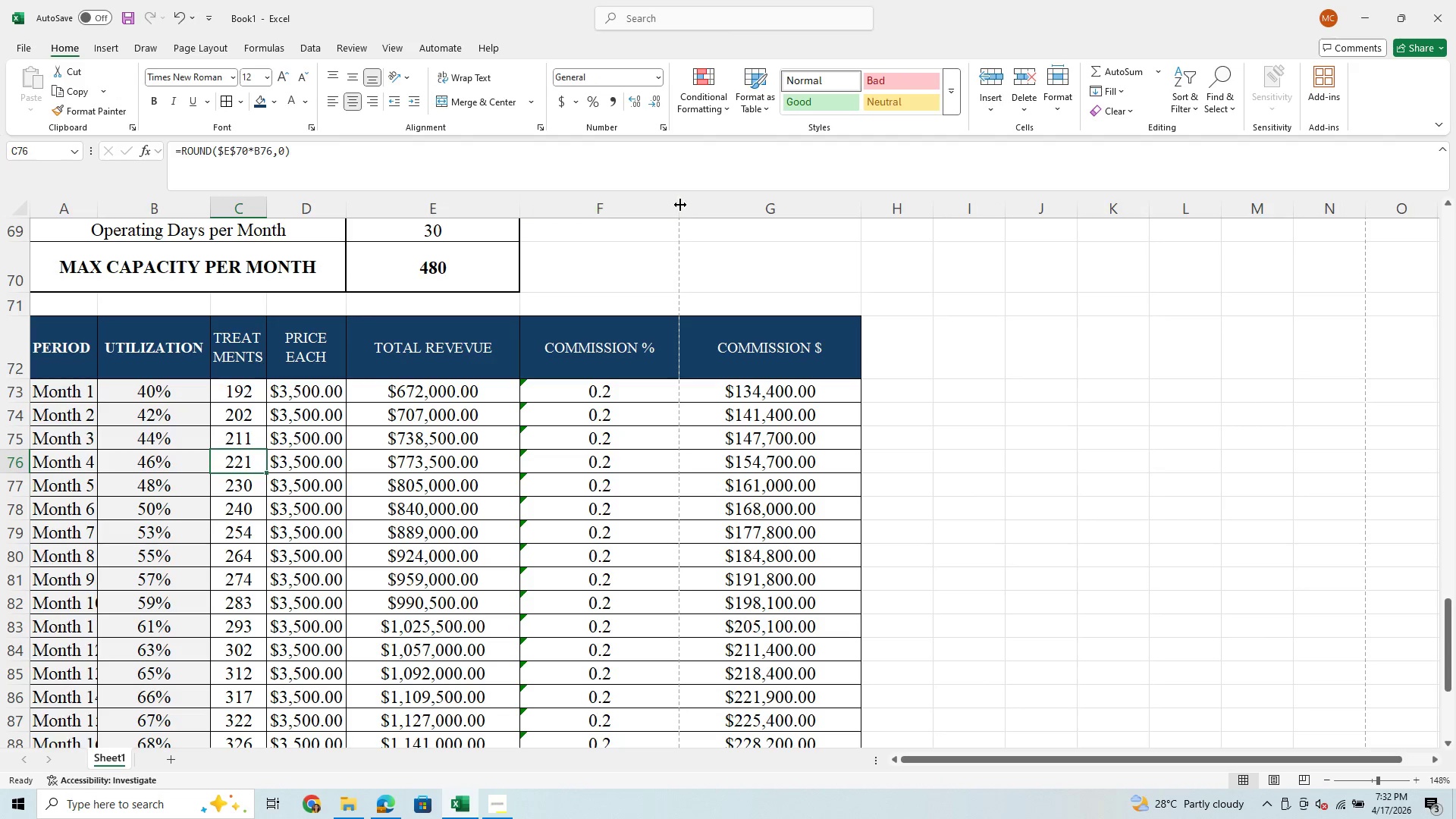 
left_click_drag(start_coordinate=[680, 205], to_coordinate=[606, 232])
 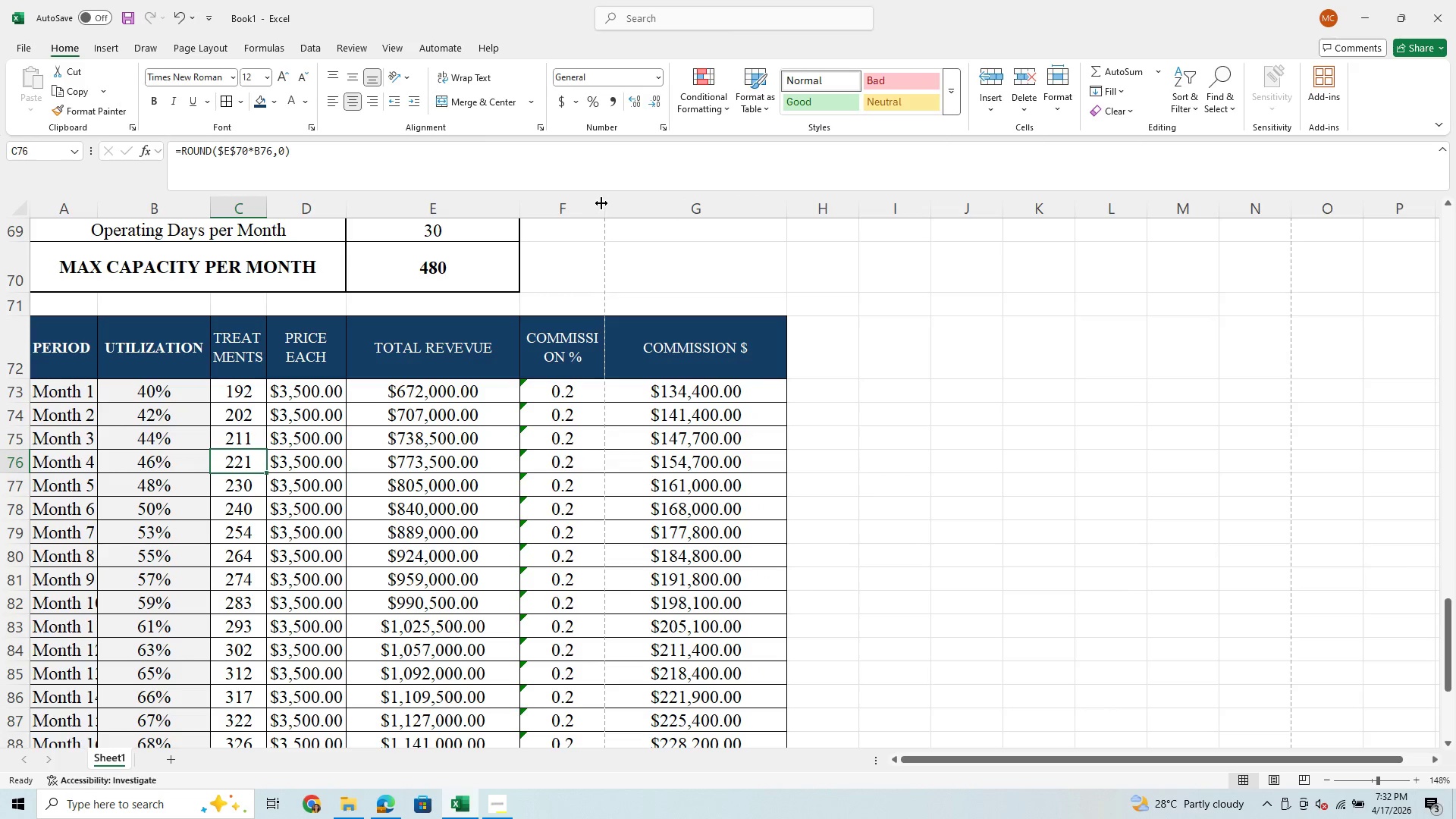 
left_click_drag(start_coordinate=[606, 203], to_coordinate=[616, 209])
 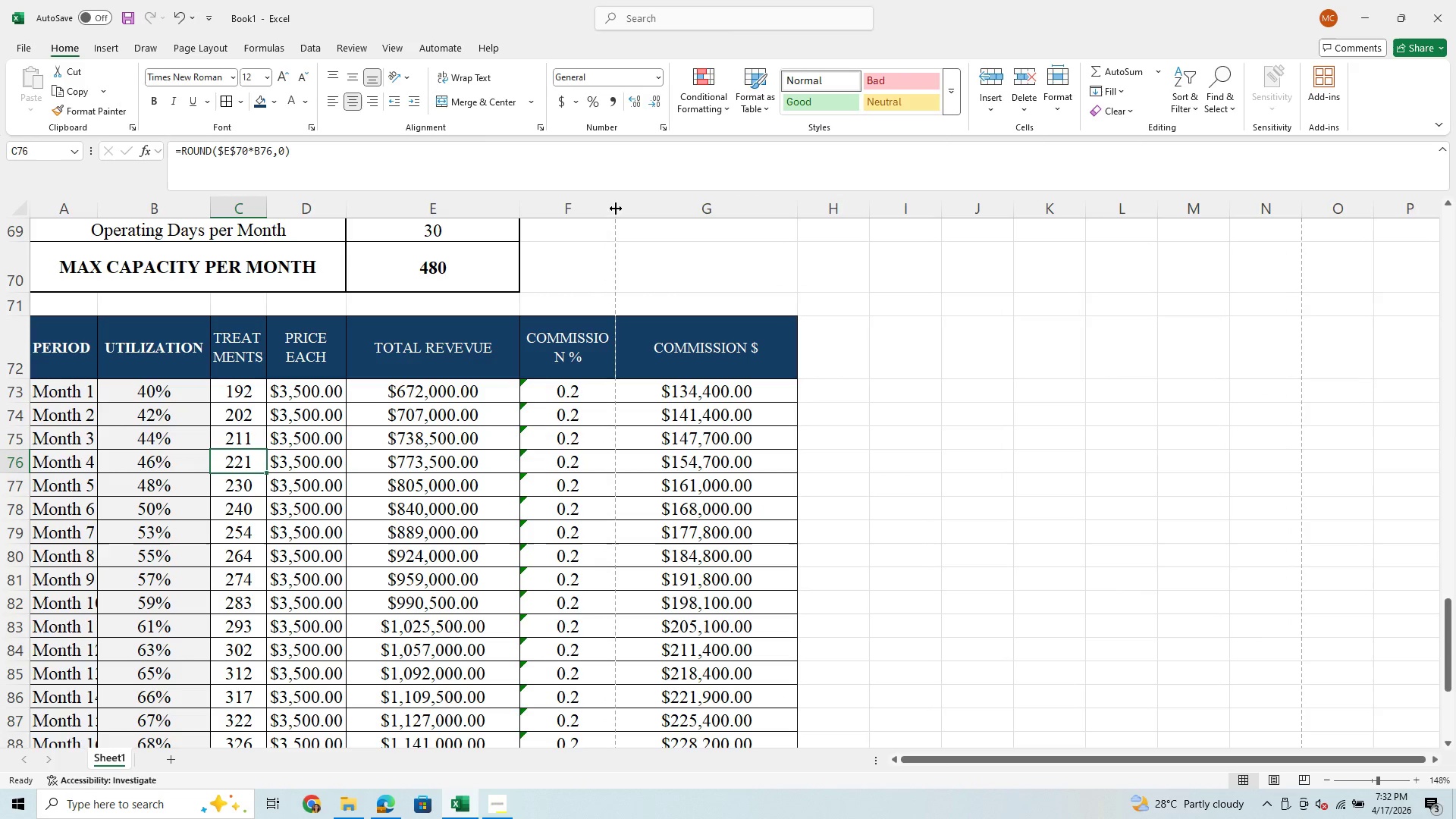 
left_click_drag(start_coordinate=[616, 209], to_coordinate=[625, 212])
 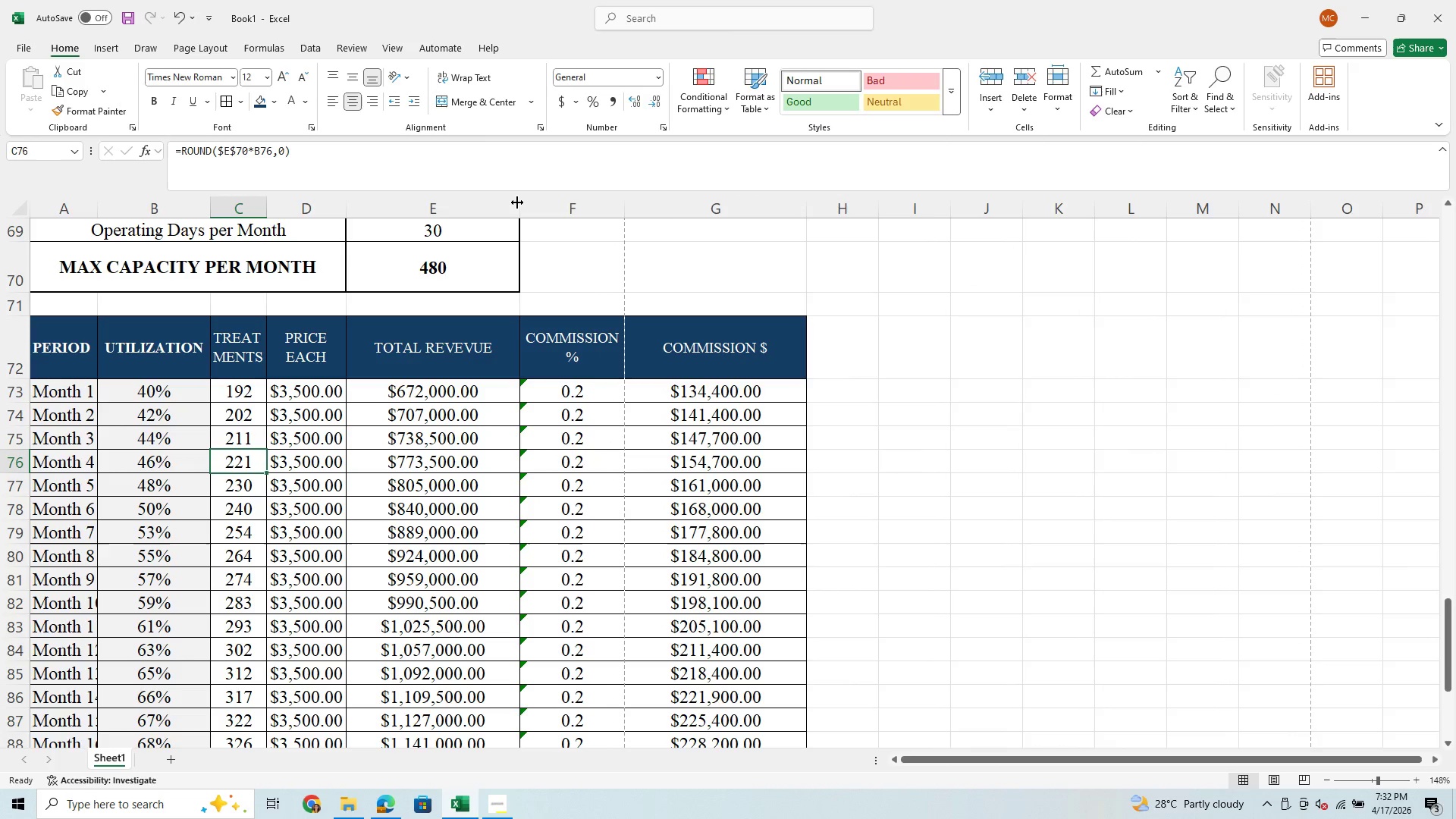 
left_click_drag(start_coordinate=[517, 202], to_coordinate=[486, 228])
 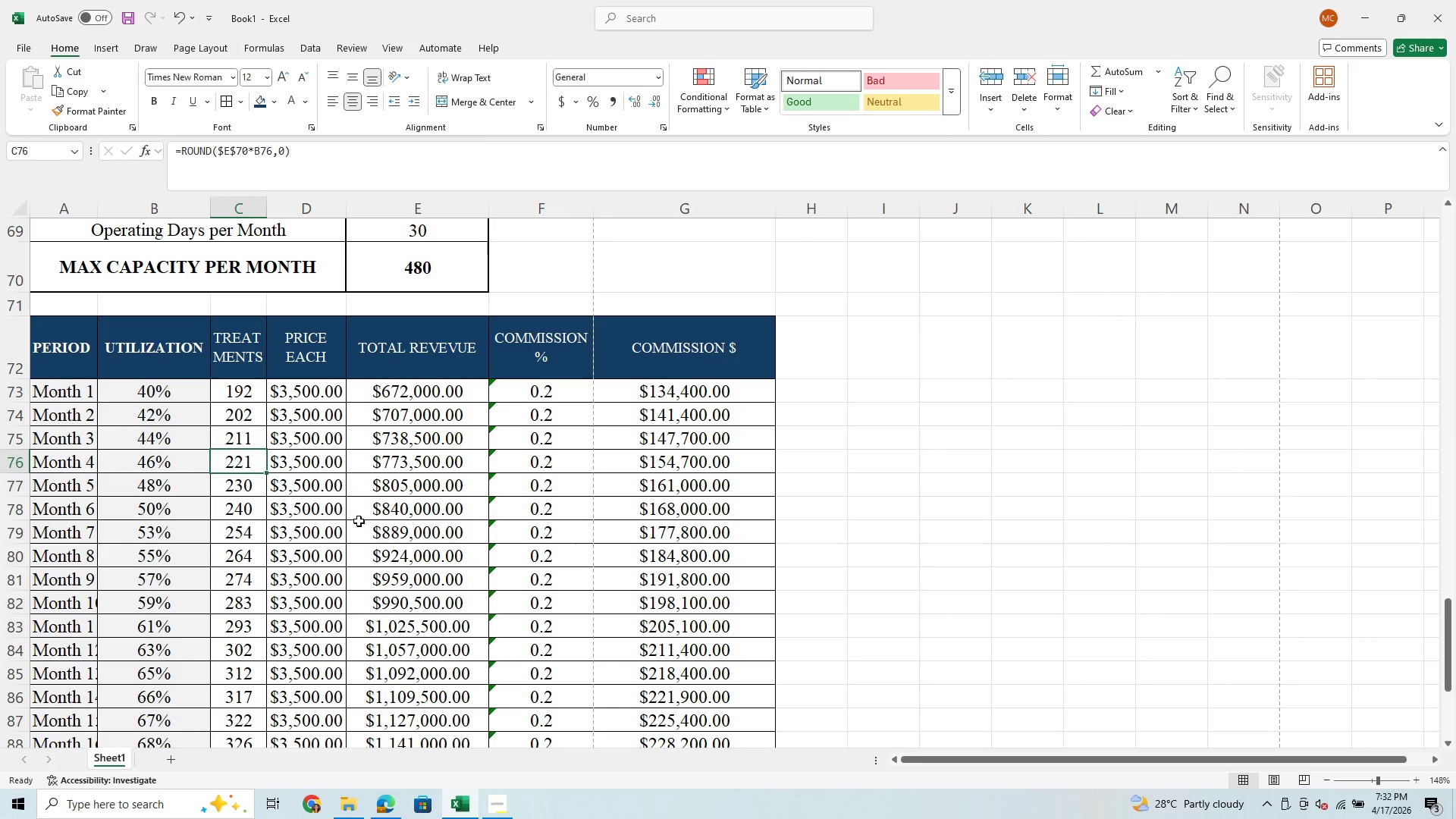 
scroll: coordinate [333, 609], scroll_direction: down, amount: 4.0
 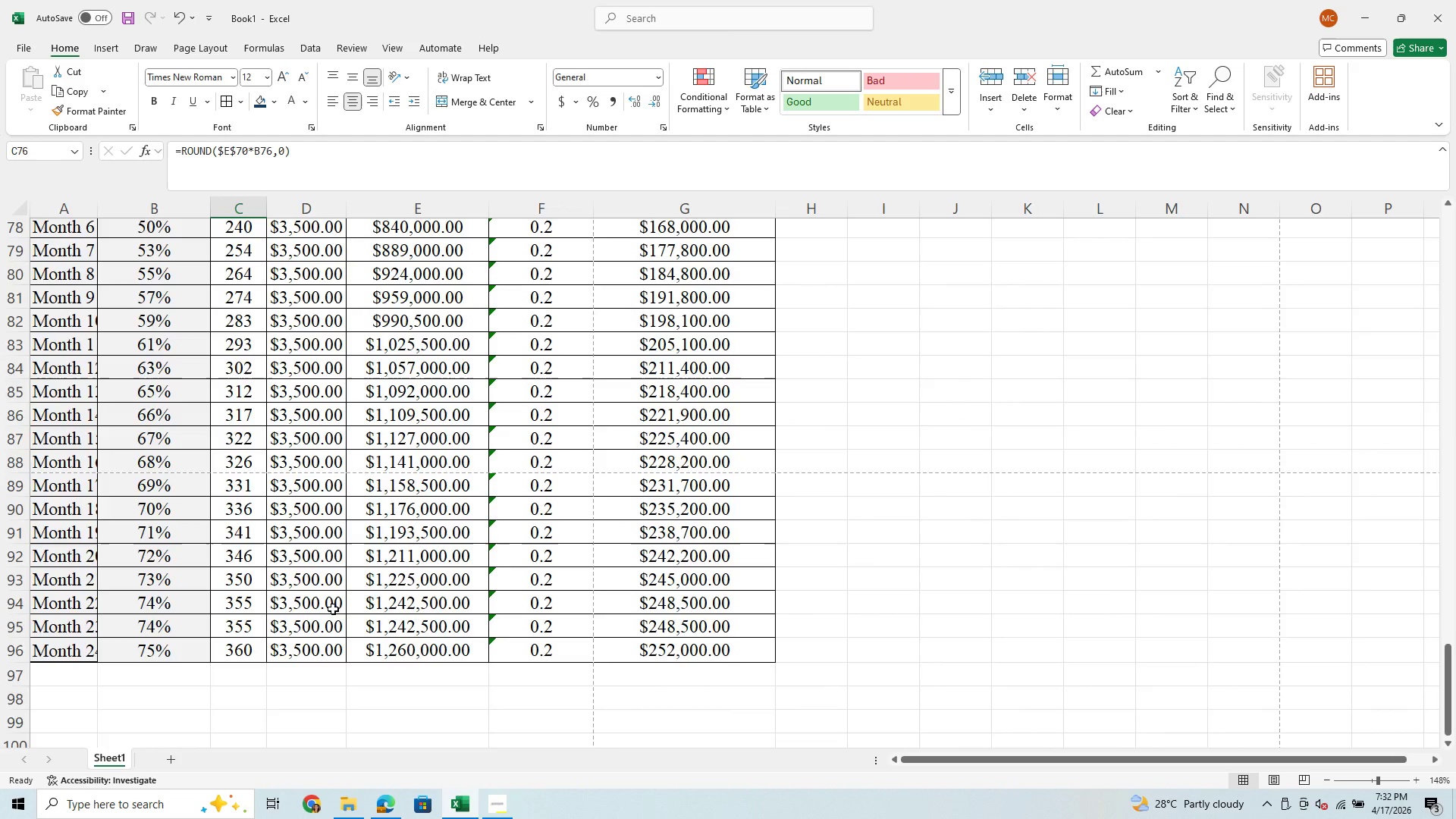 
scroll: coordinate [333, 609], scroll_direction: up, amount: 2.0
 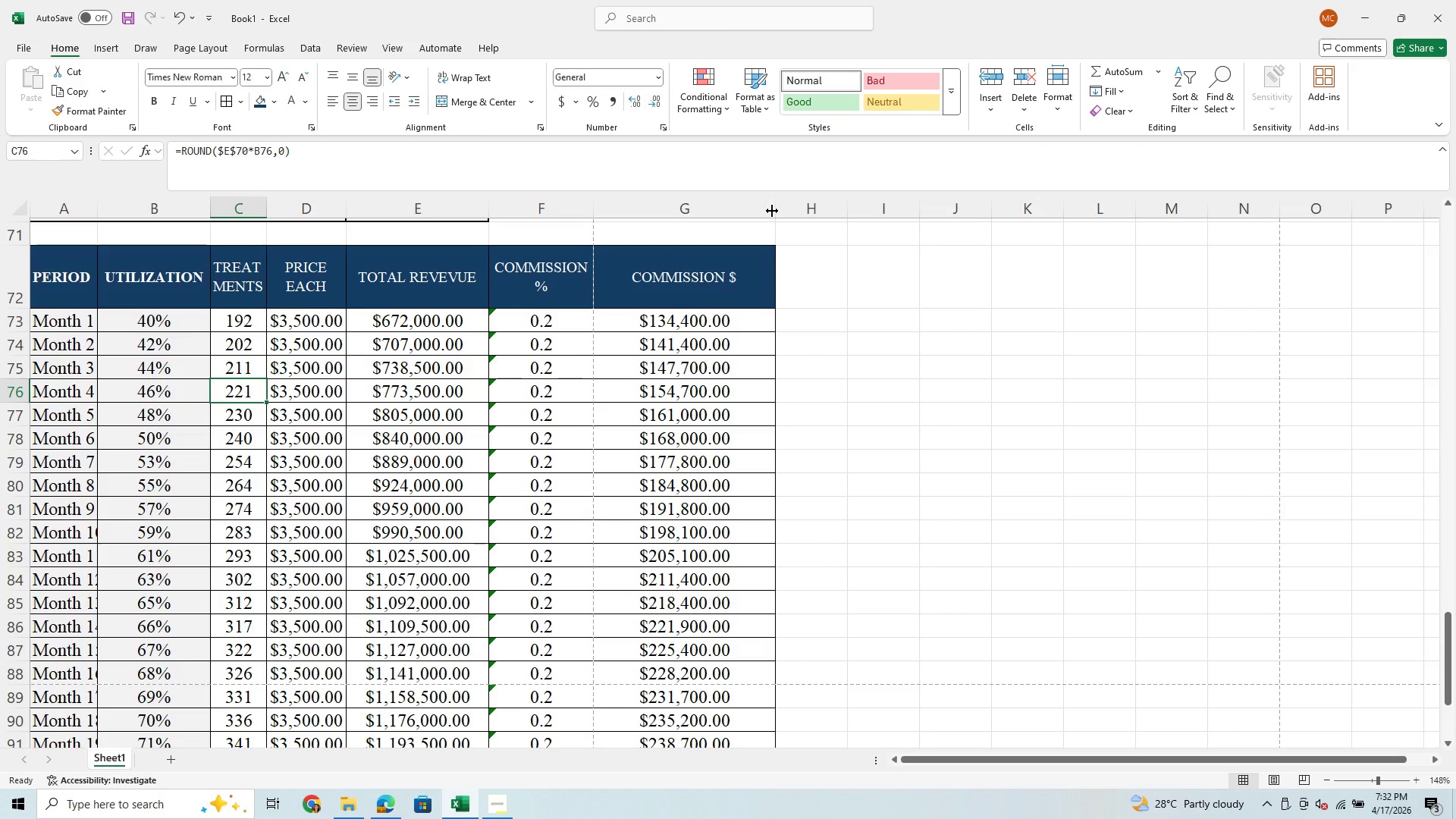 
wait(7.52)
 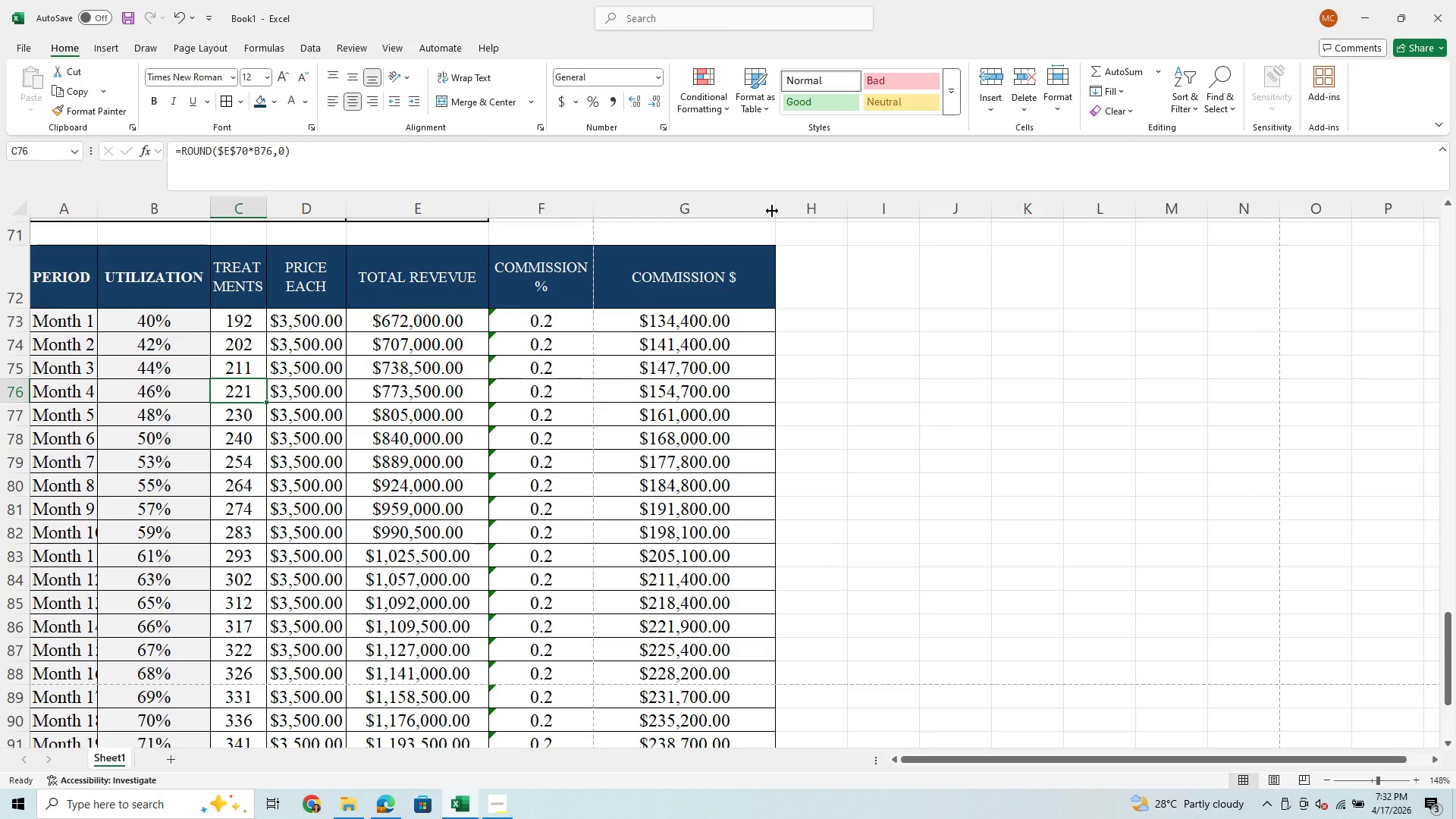 
left_click_drag(start_coordinate=[774, 204], to_coordinate=[716, 226])
 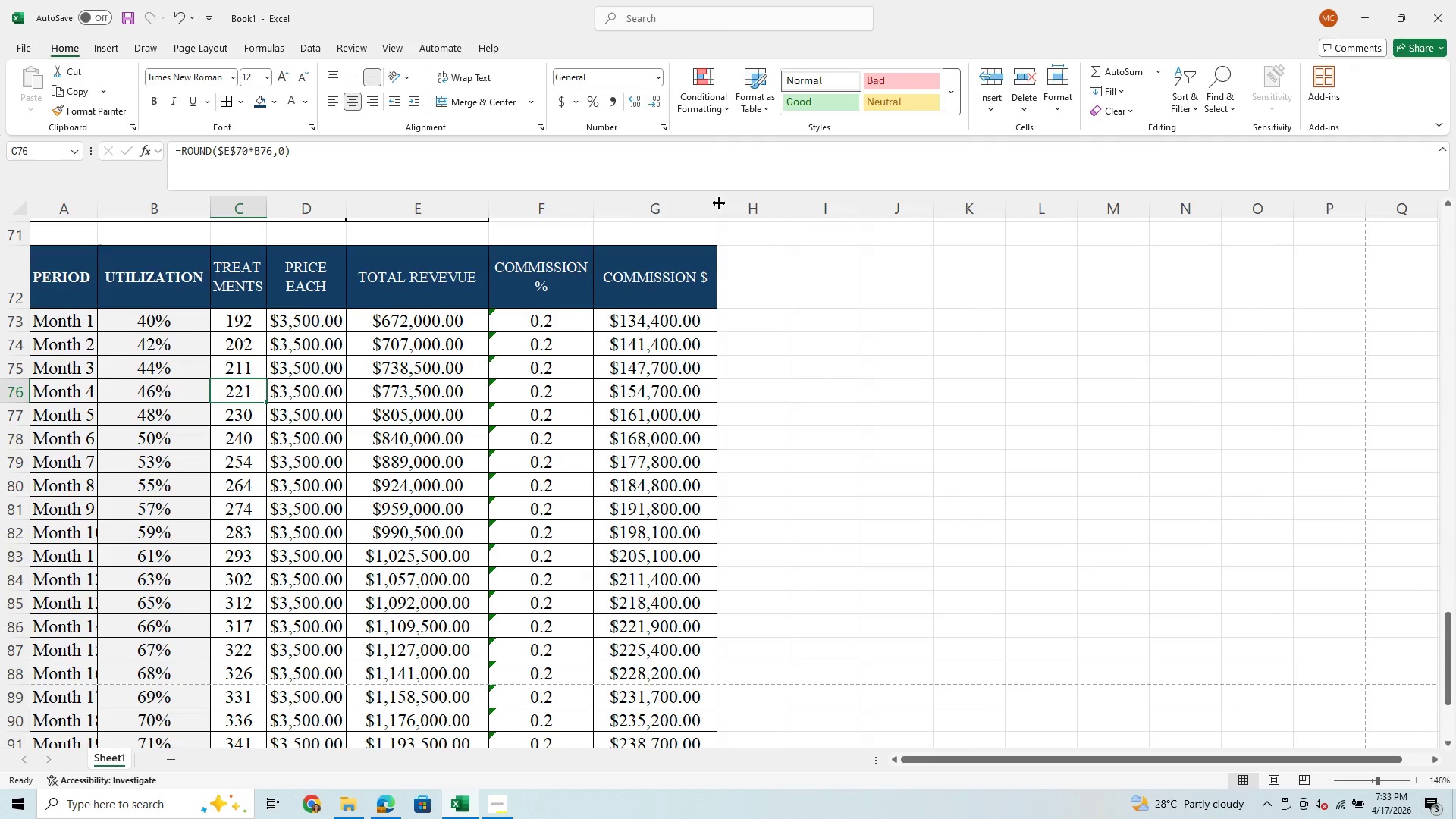 
left_click_drag(start_coordinate=[719, 203], to_coordinate=[727, 207])
 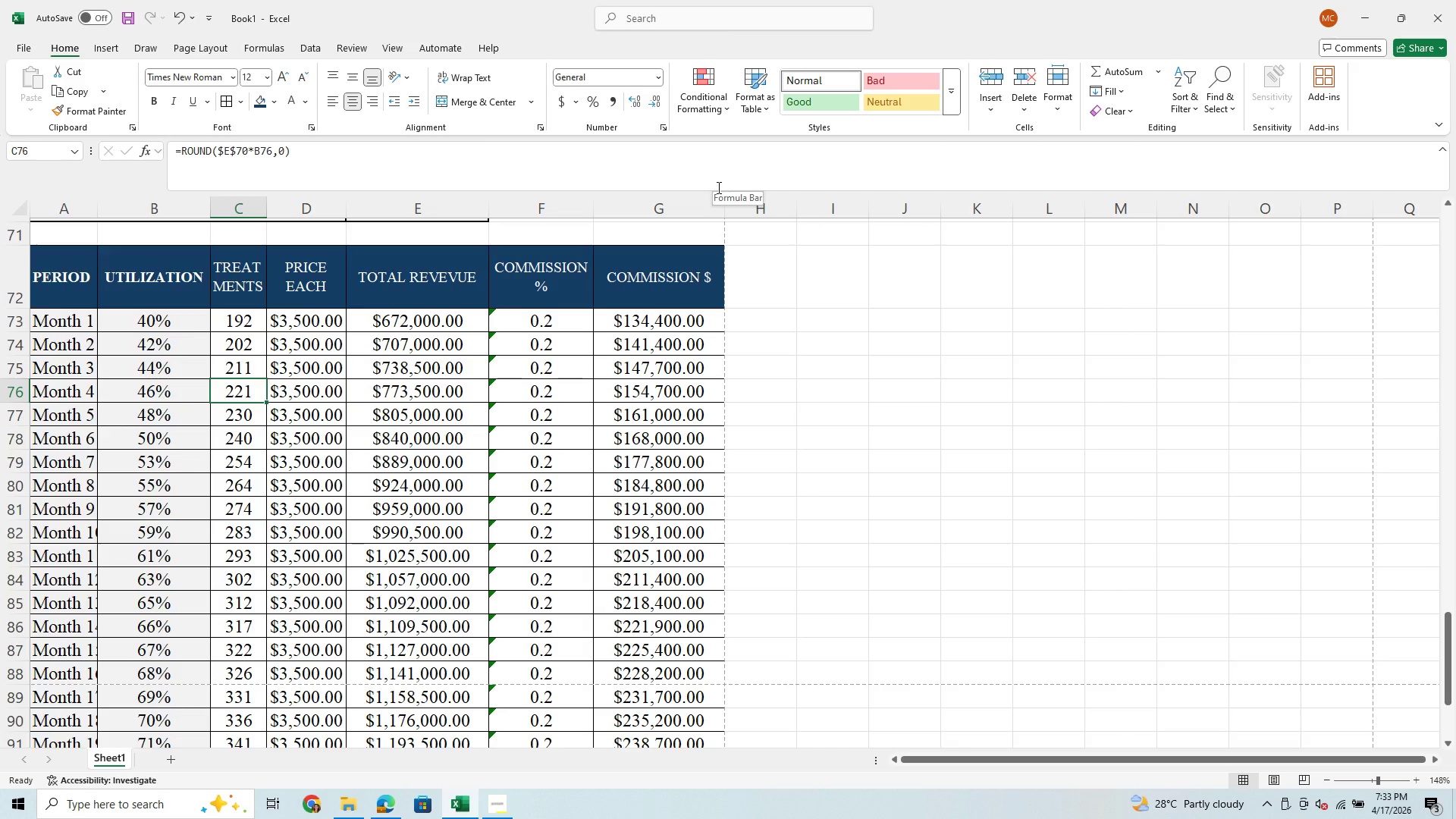 
wait(5.17)
 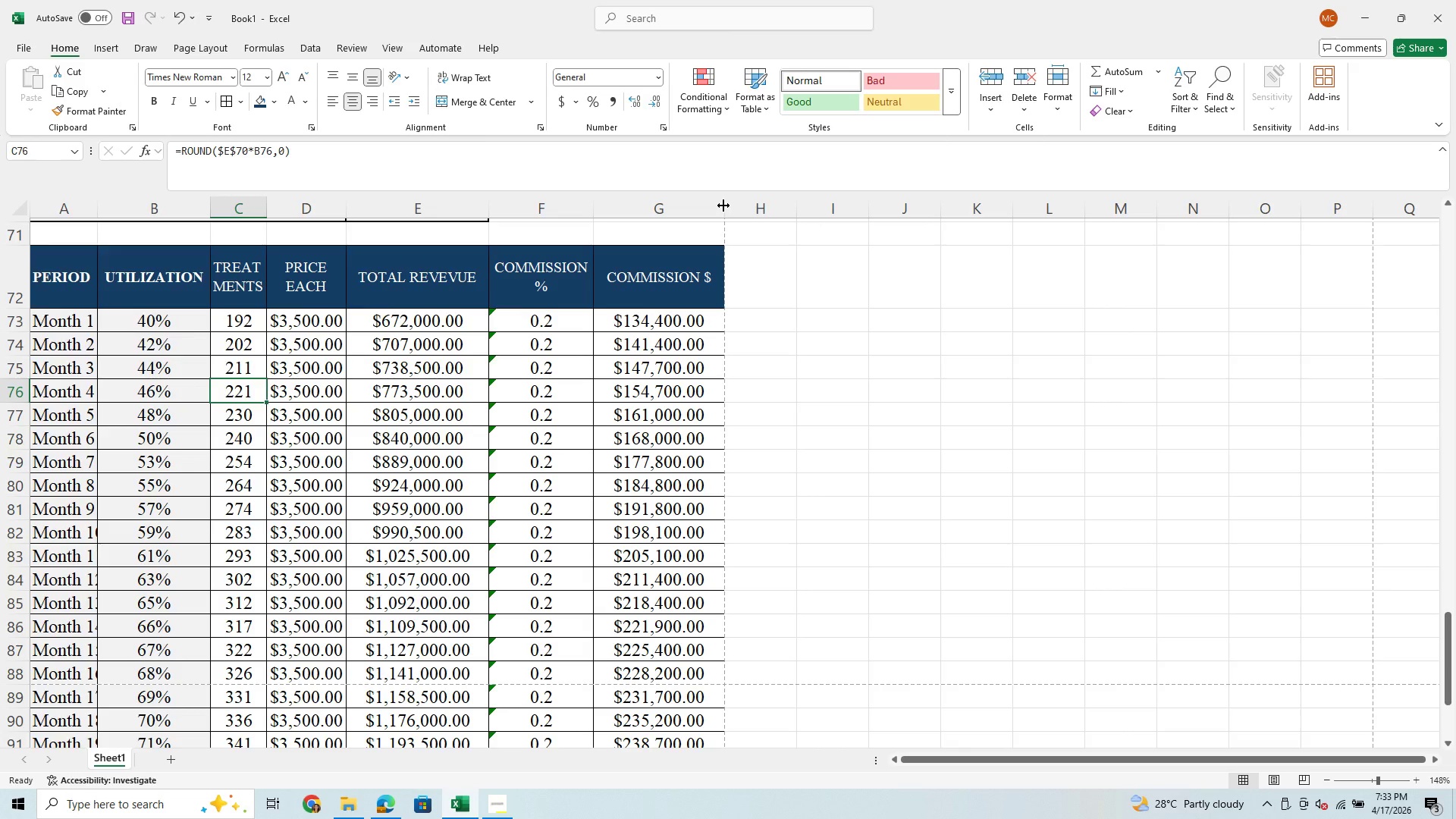 
scroll: coordinate [678, 550], scroll_direction: down, amount: 5.0
 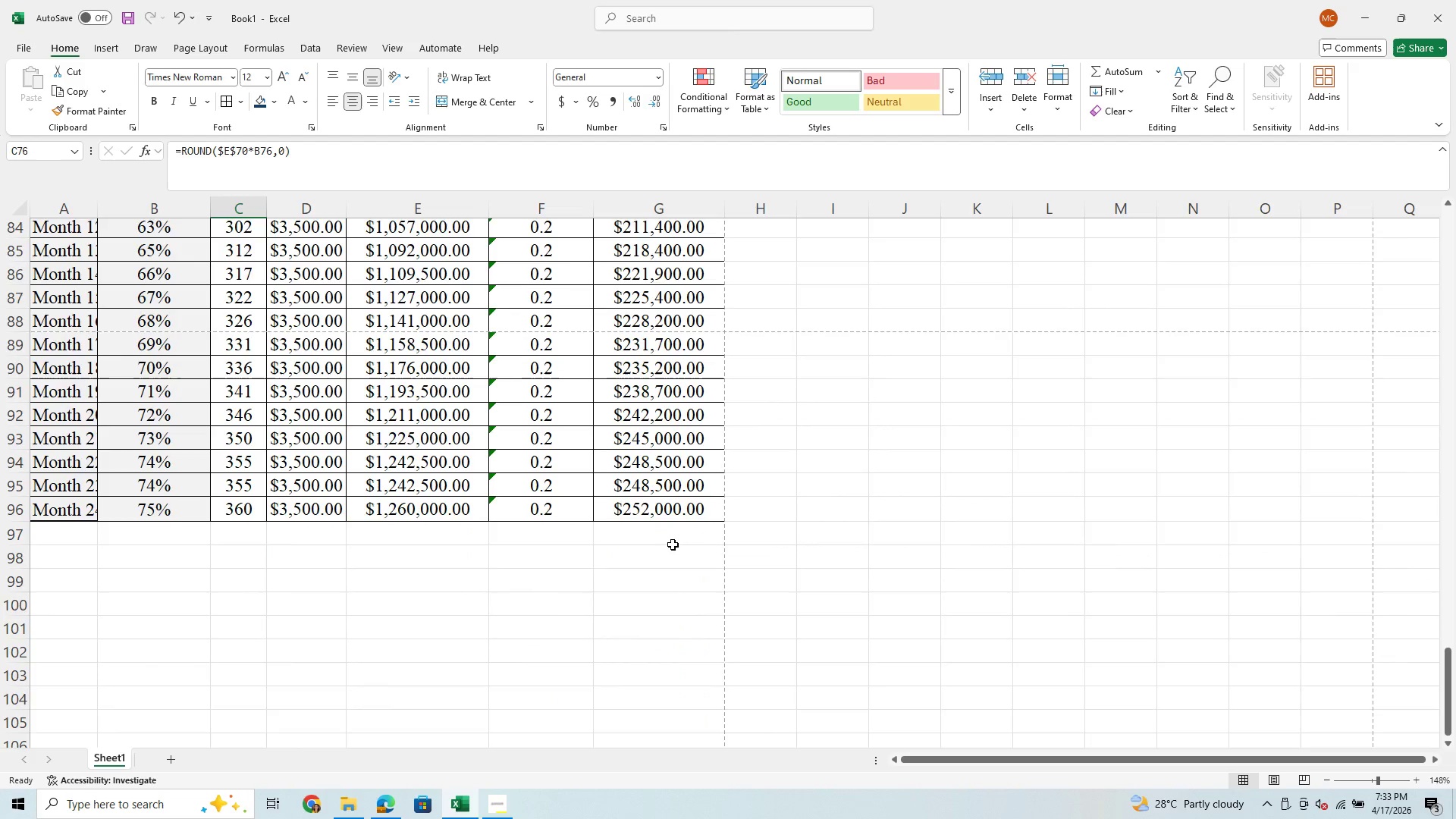 
scroll: coordinate [673, 544], scroll_direction: up, amount: 2.0
 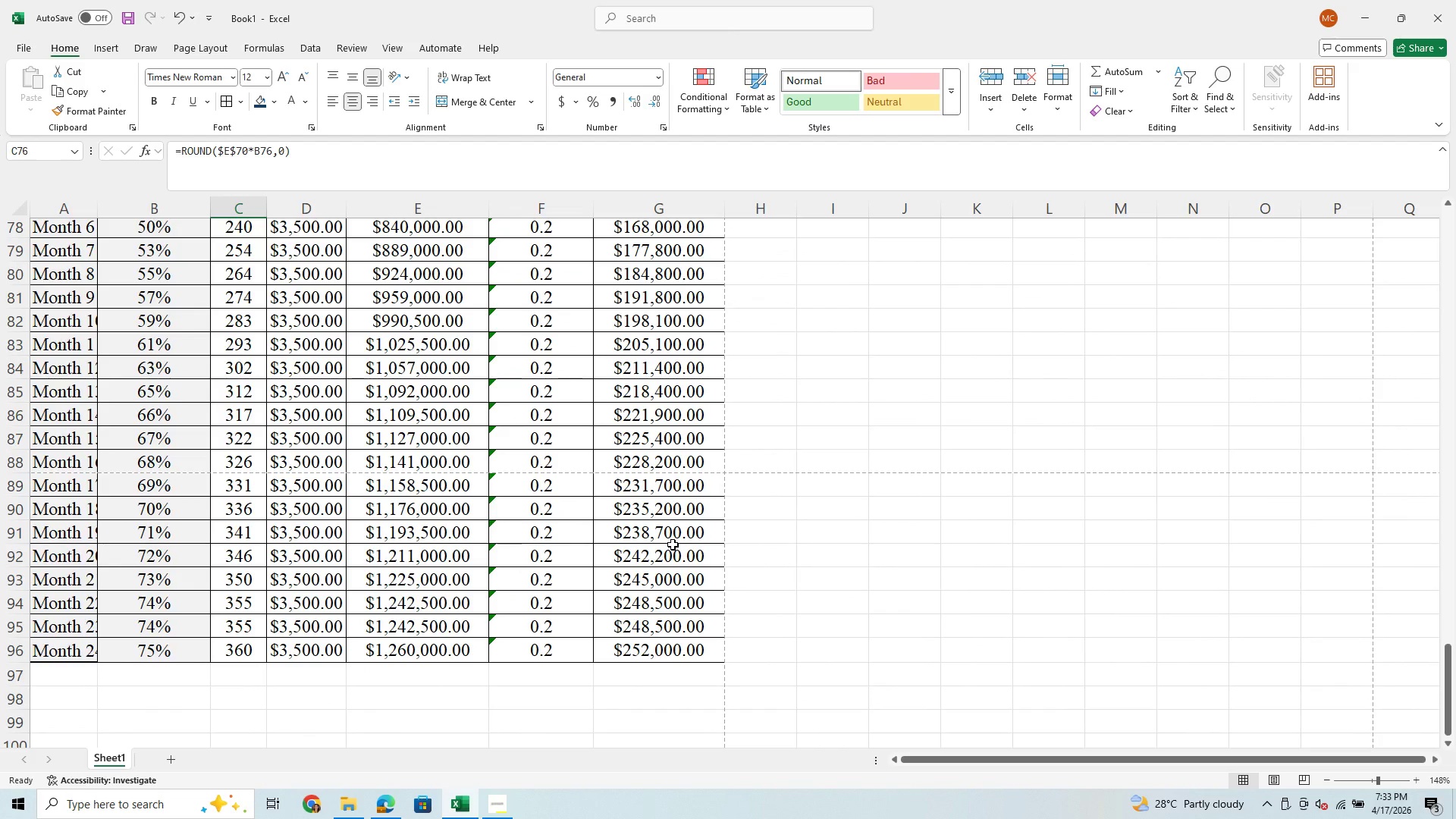 
wait(7.52)
 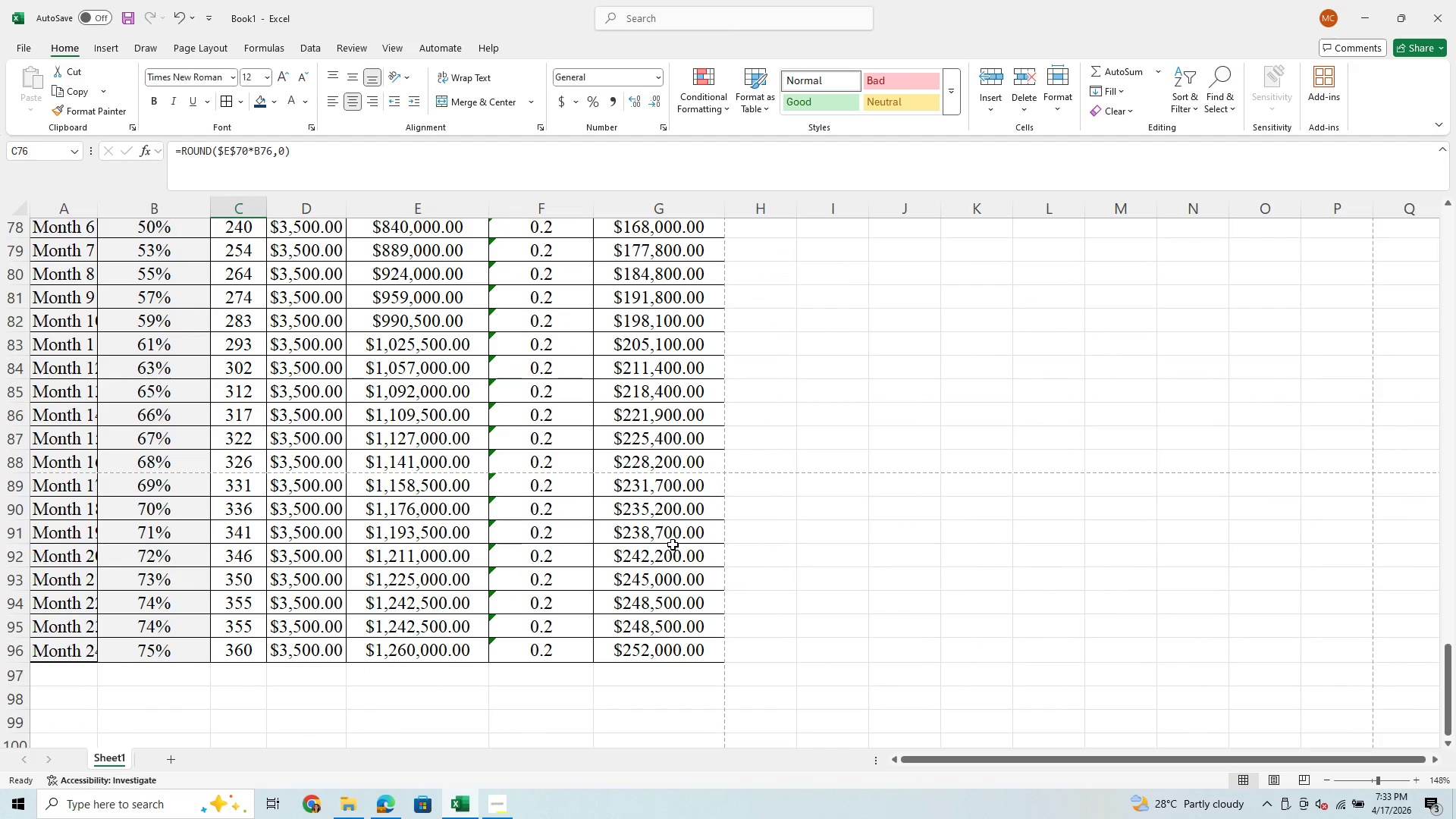 
scroll: coordinate [669, 526], scroll_direction: down, amount: 2.0
 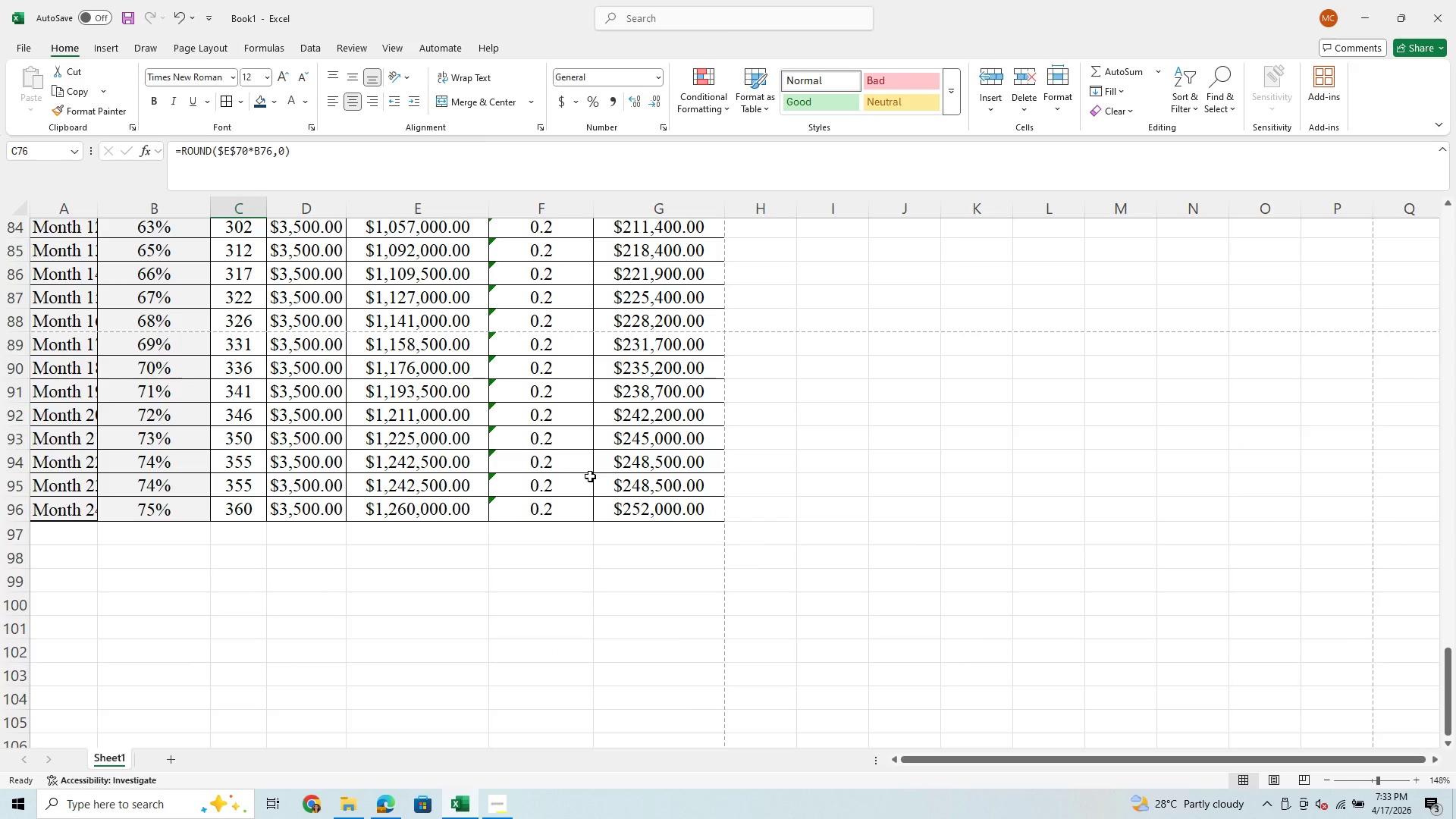 
scroll: coordinate [588, 474], scroll_direction: up, amount: 37.0
 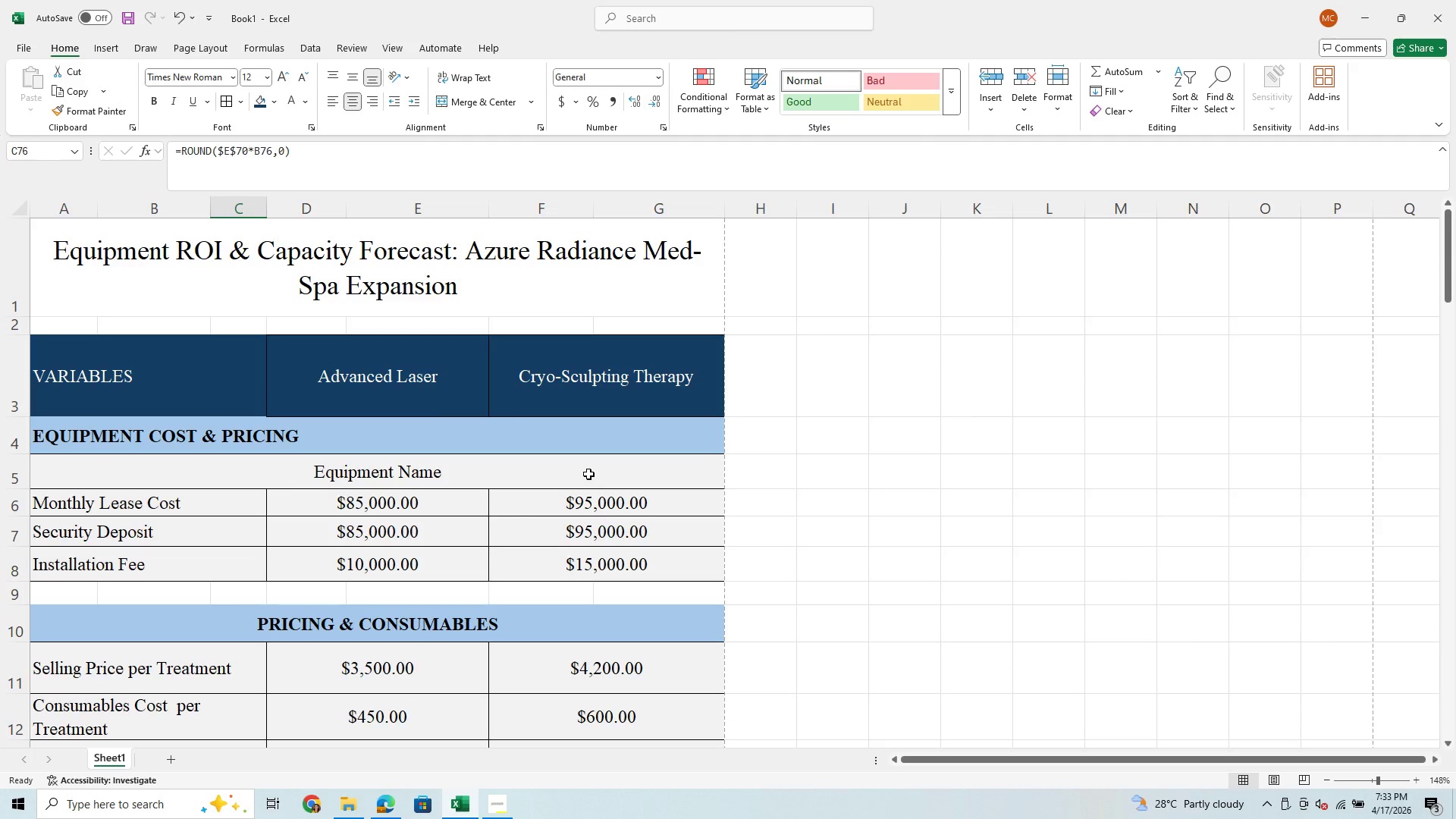 
scroll: coordinate [588, 474], scroll_direction: down, amount: 2.0
 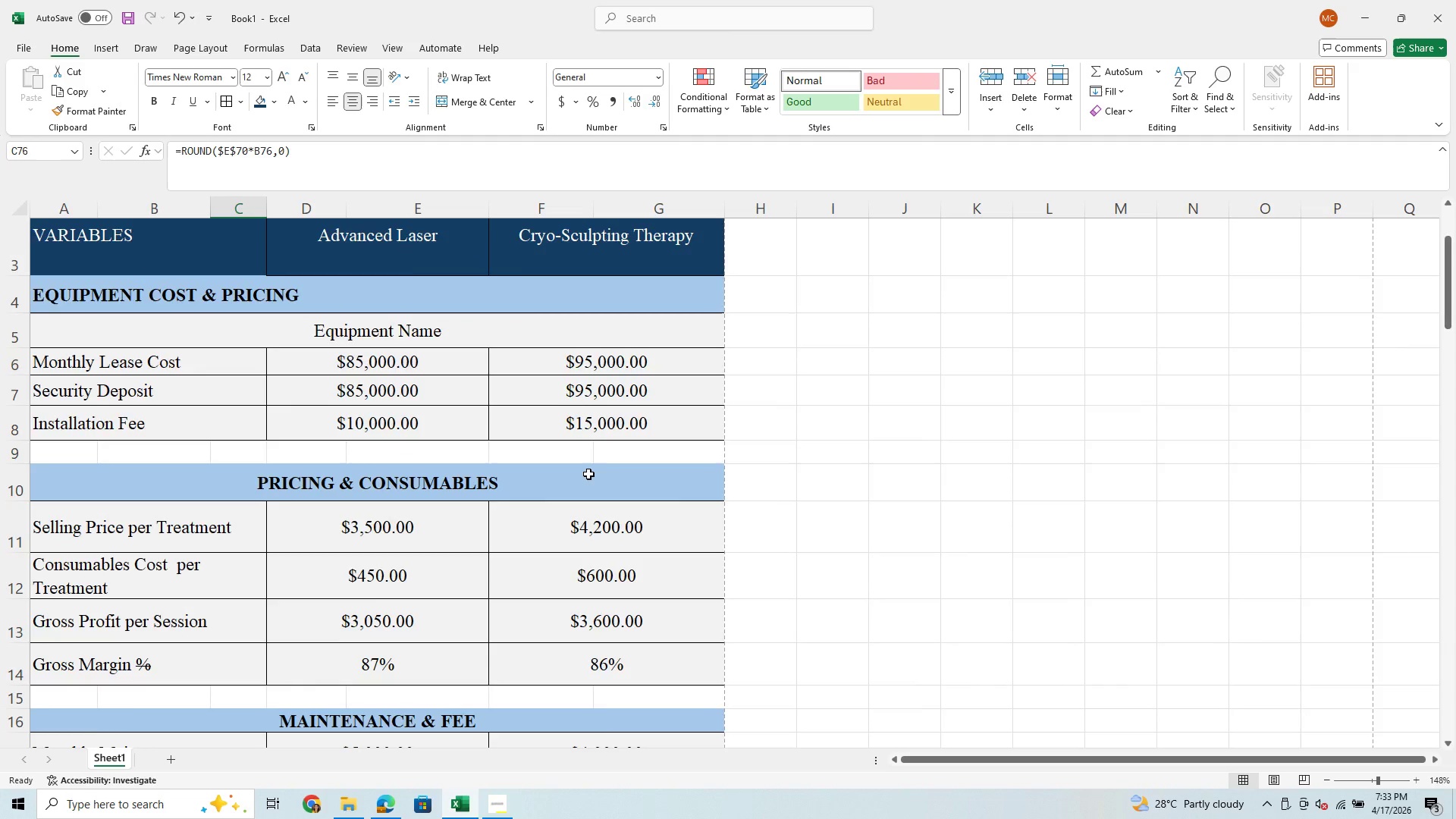 
scroll: coordinate [588, 474], scroll_direction: up, amount: 2.0
 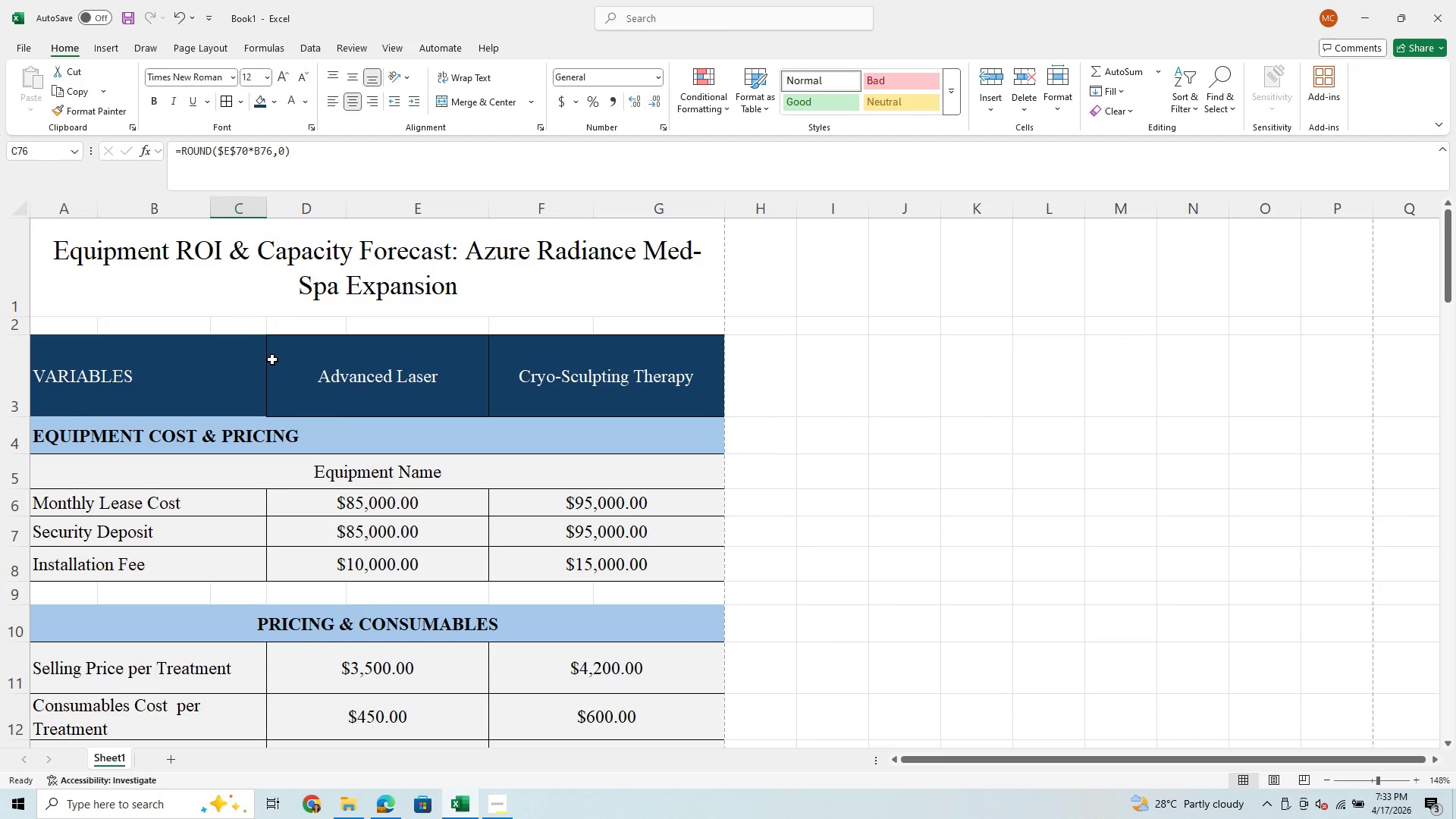 
left_click([369, 386])
 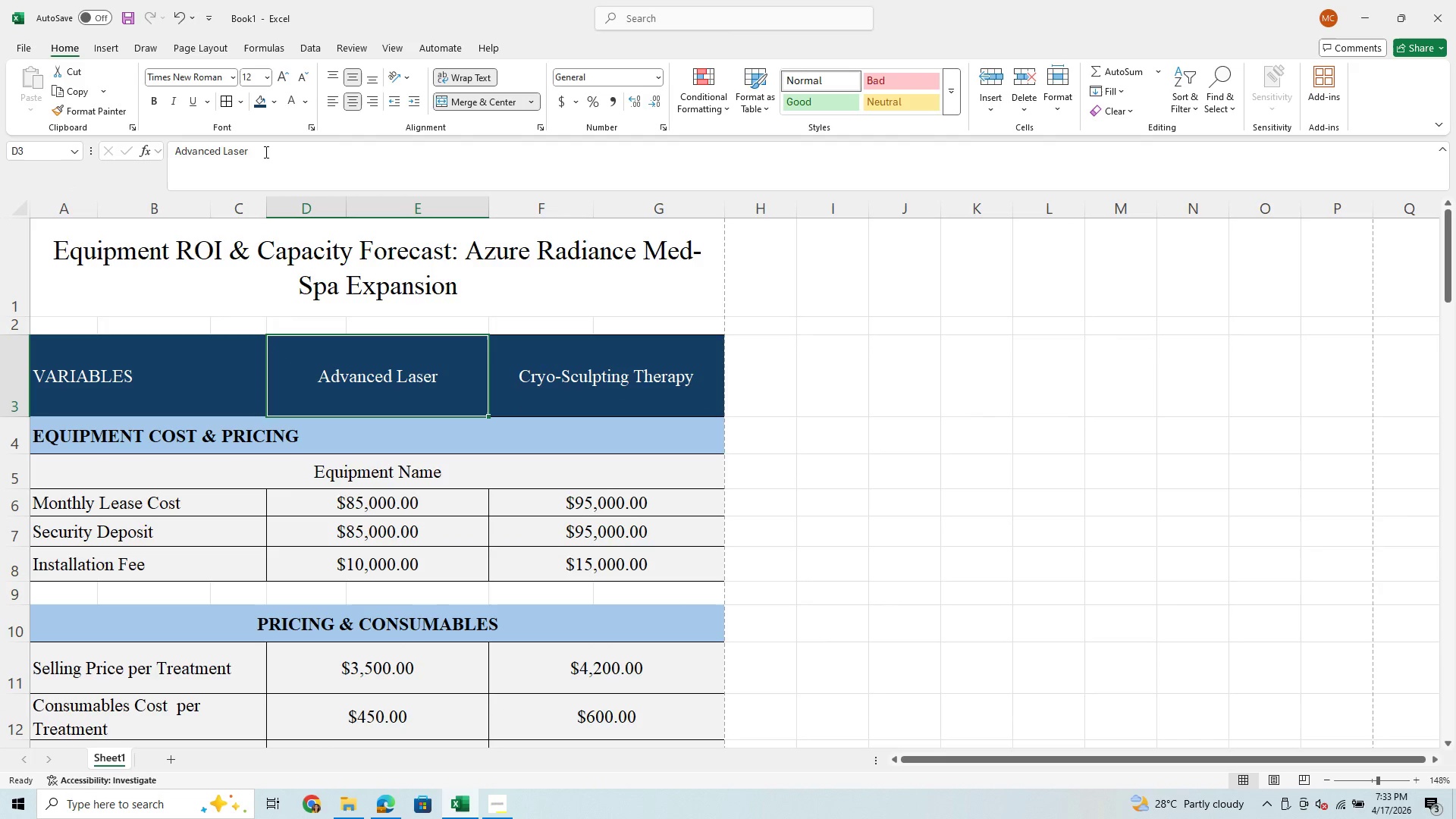 
left_click_drag(start_coordinate=[249, 148], to_coordinate=[188, 150])
 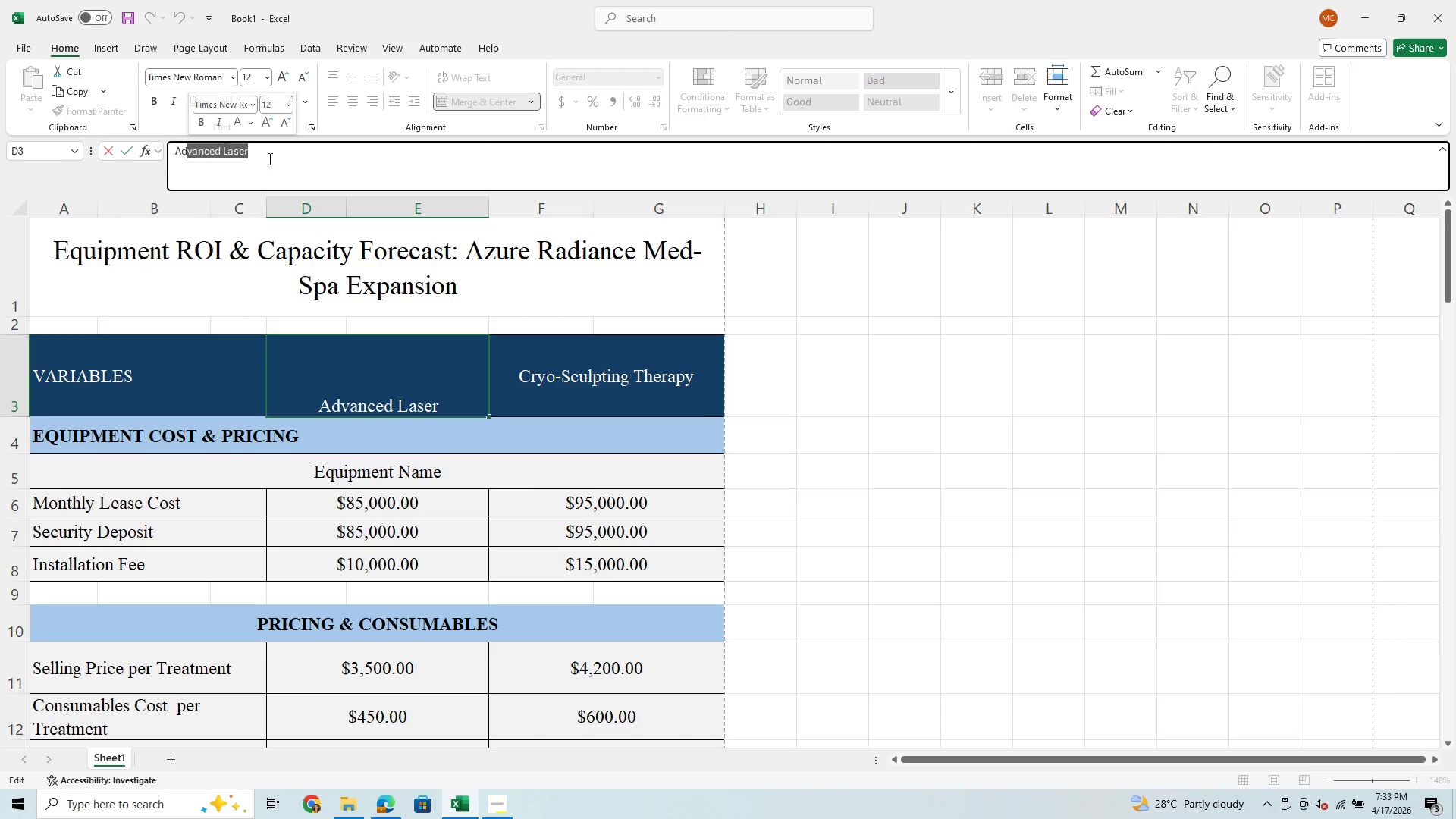 
left_click([278, 158])
 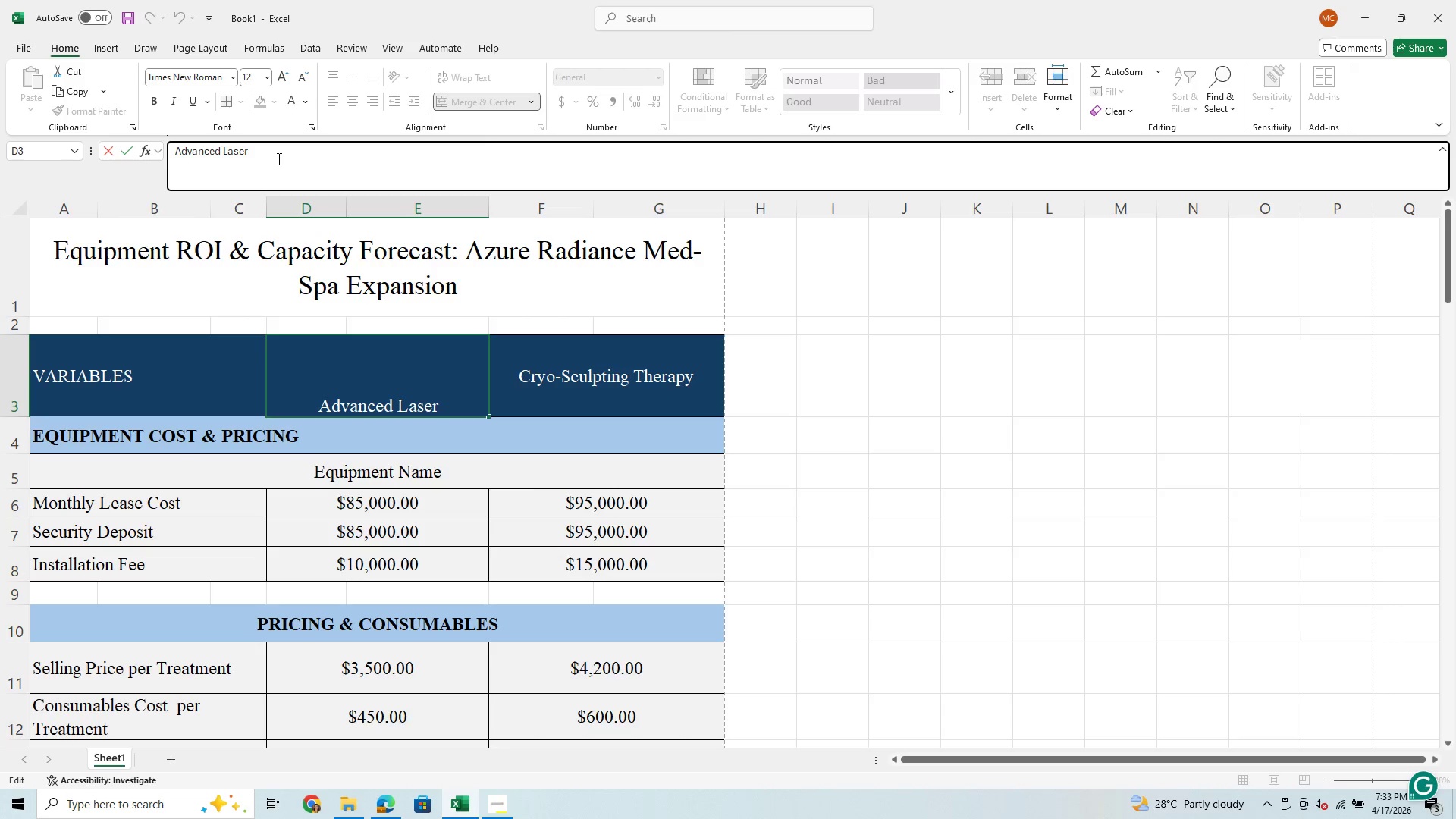 
type( advanced lasr)
 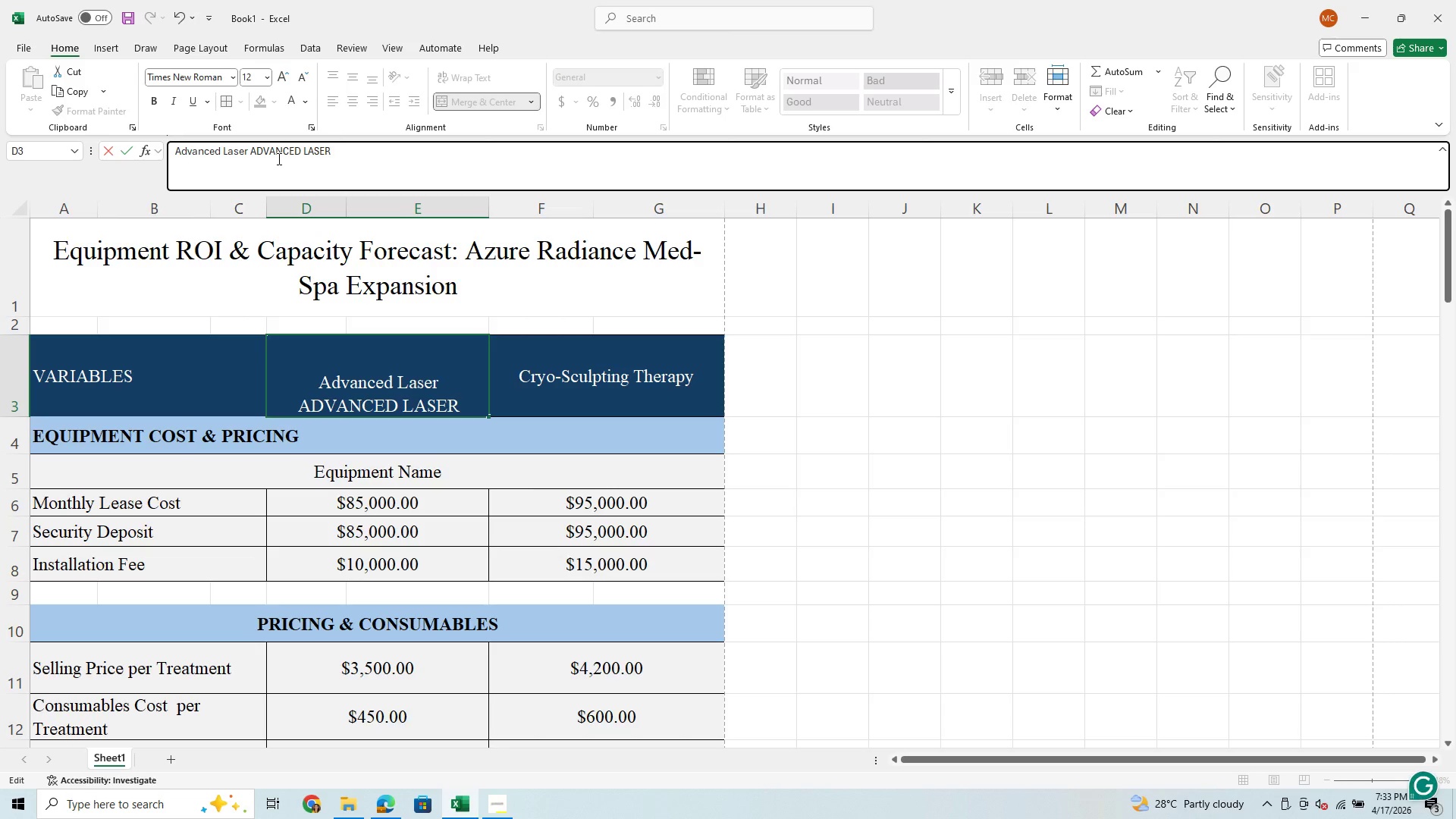 
left_click([616, 385])
 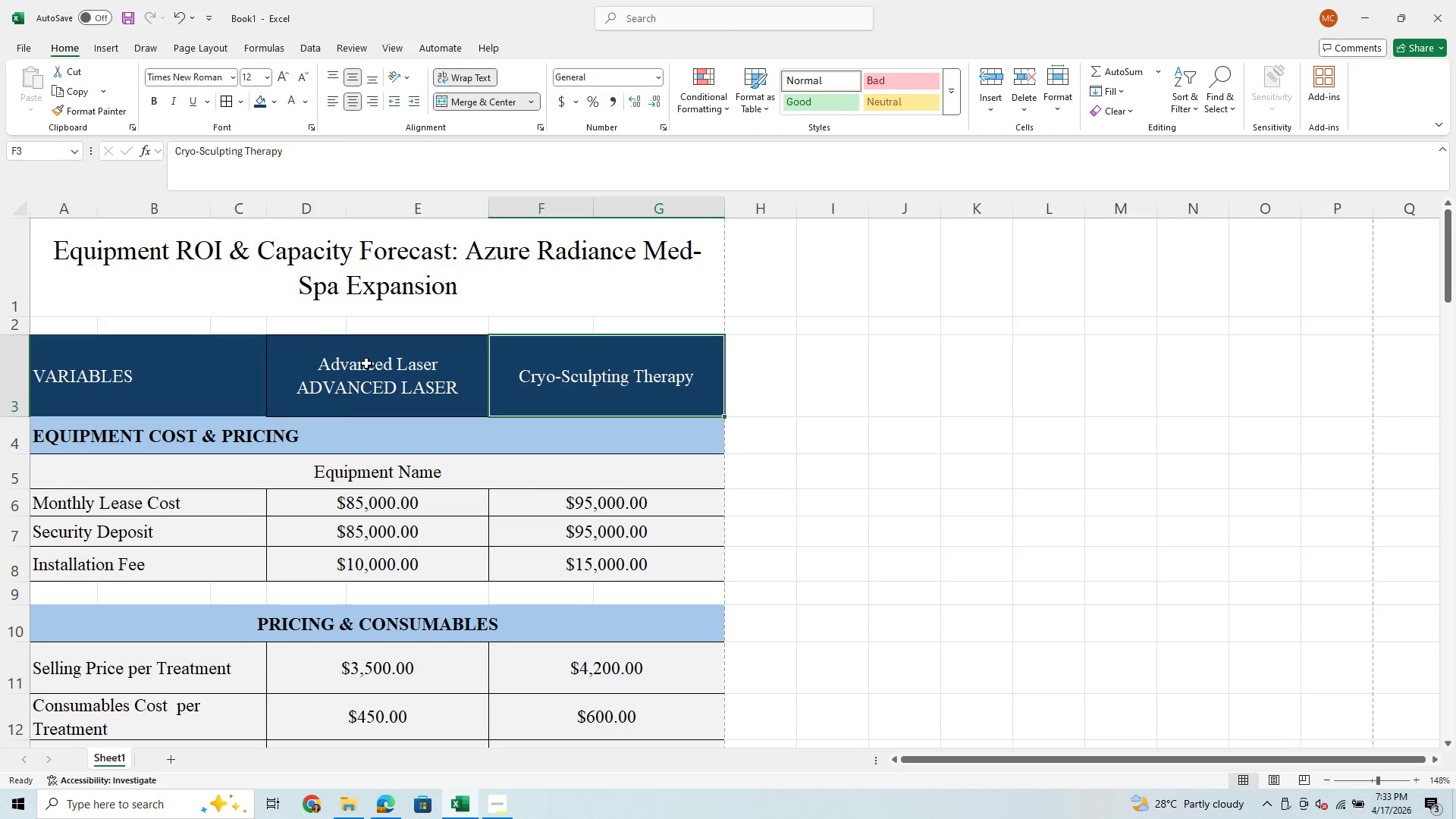 
left_click([378, 369])
 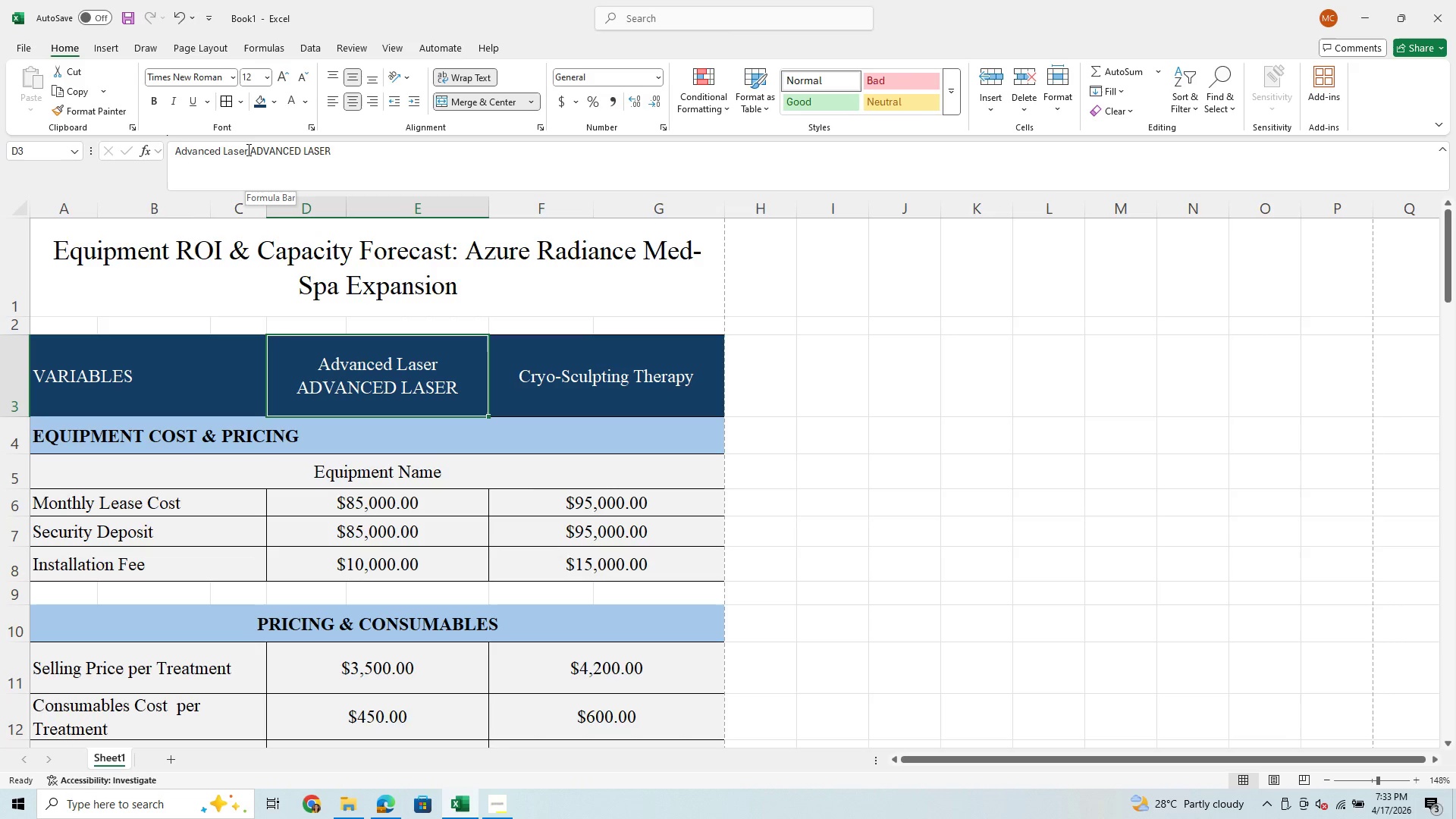 
left_click_drag(start_coordinate=[250, 153], to_coordinate=[67, 180])
 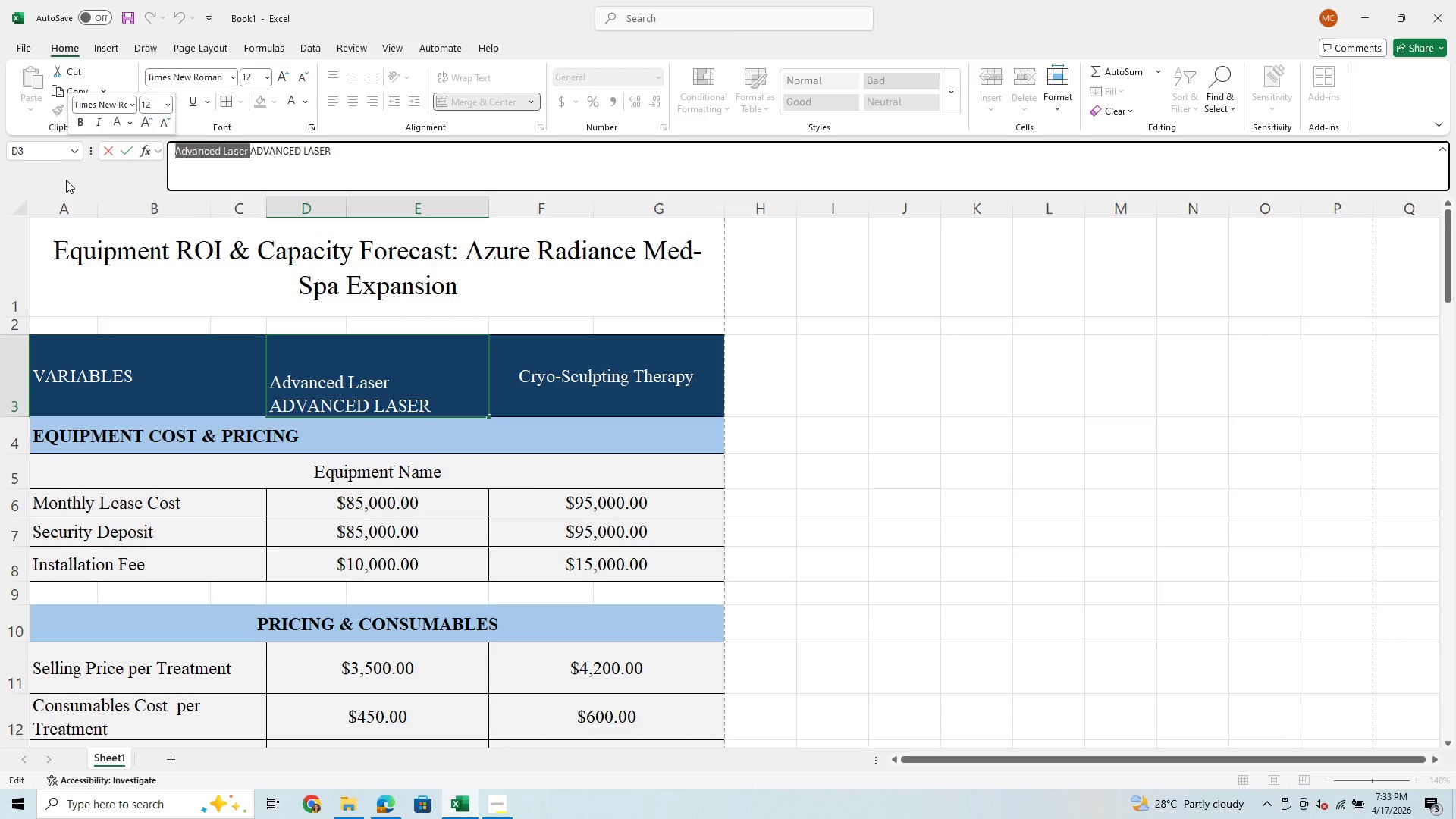 
key(Backspace)
 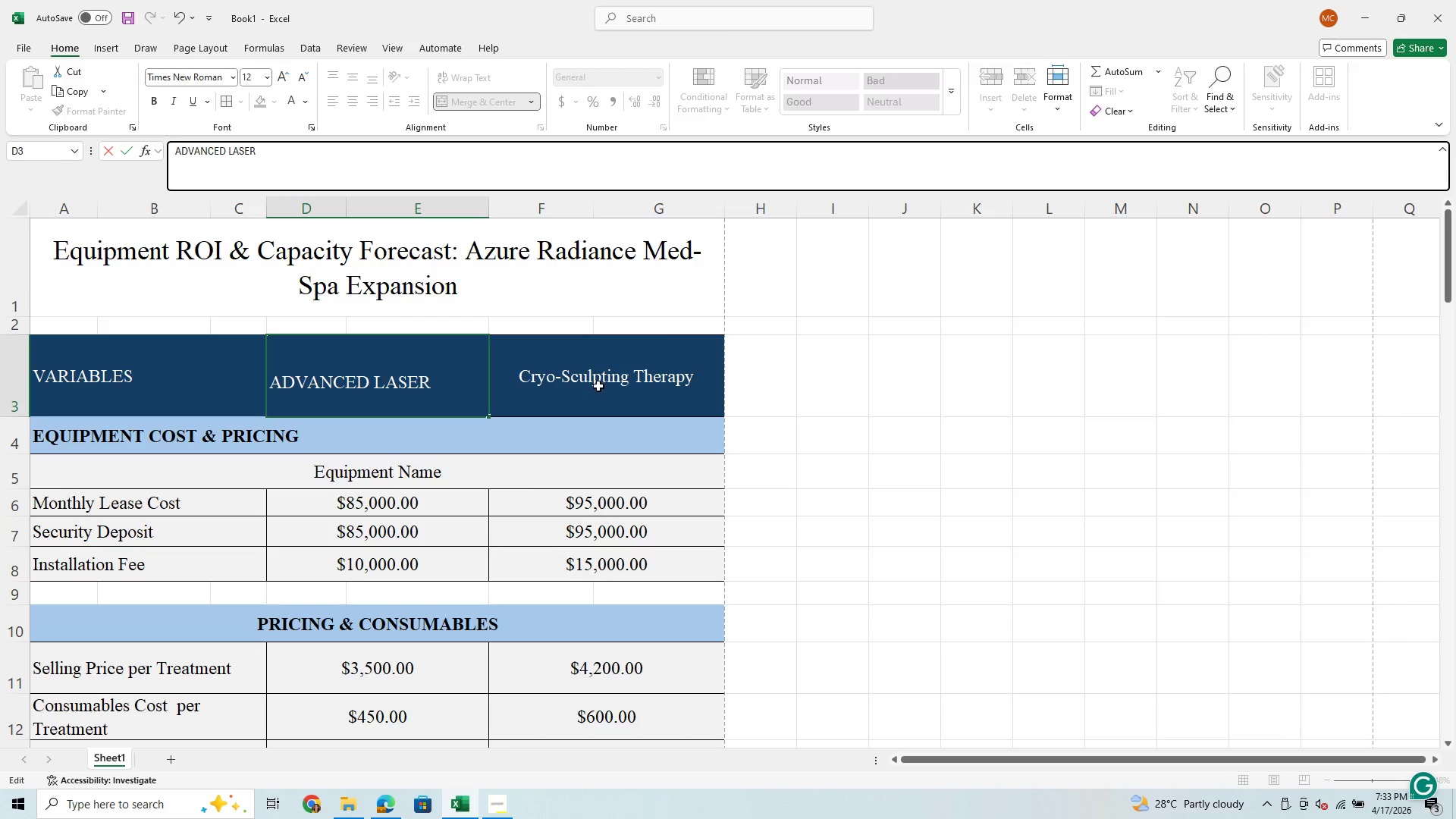 
left_click([648, 376])
 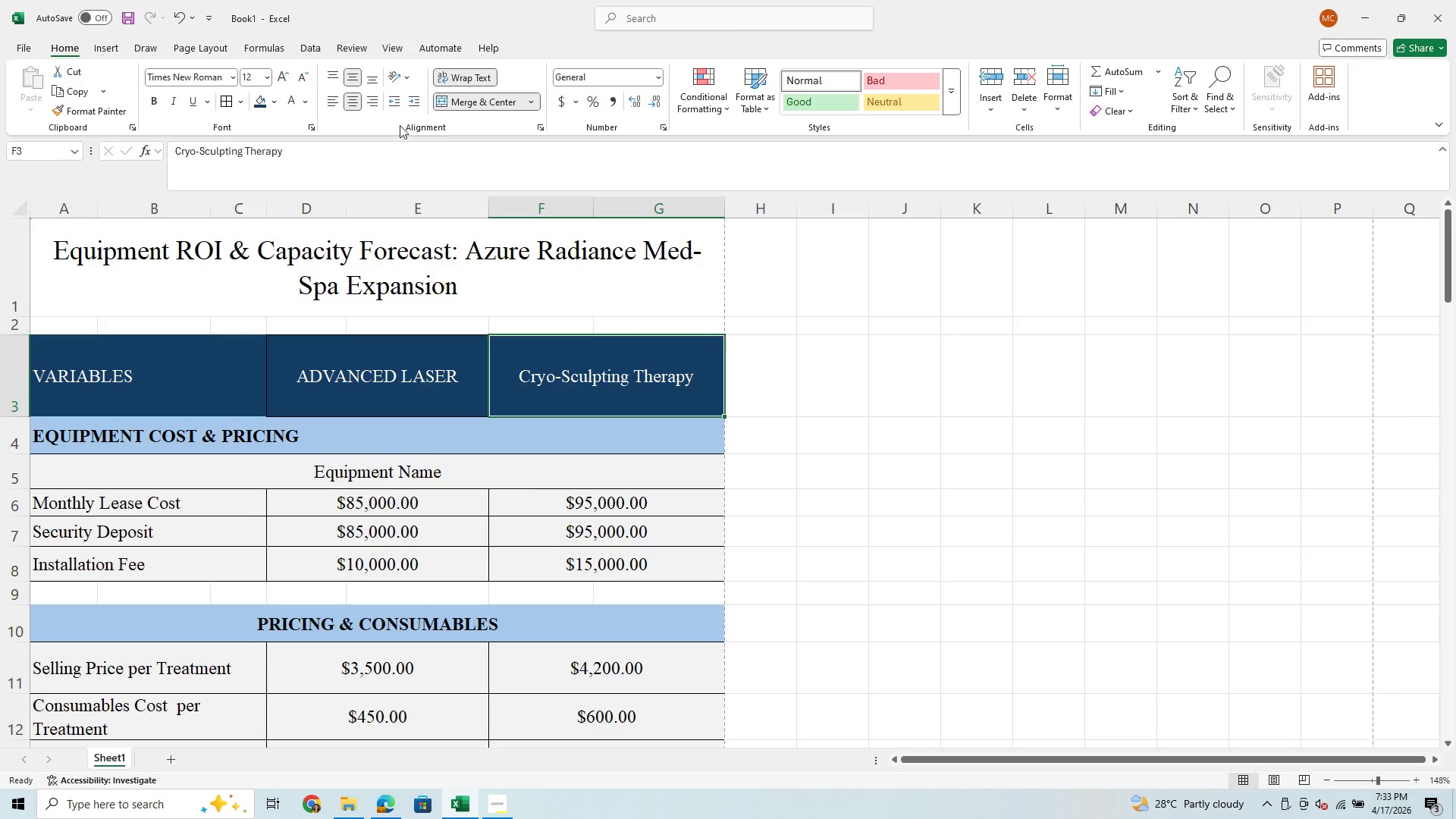 
left_click([371, 143])
 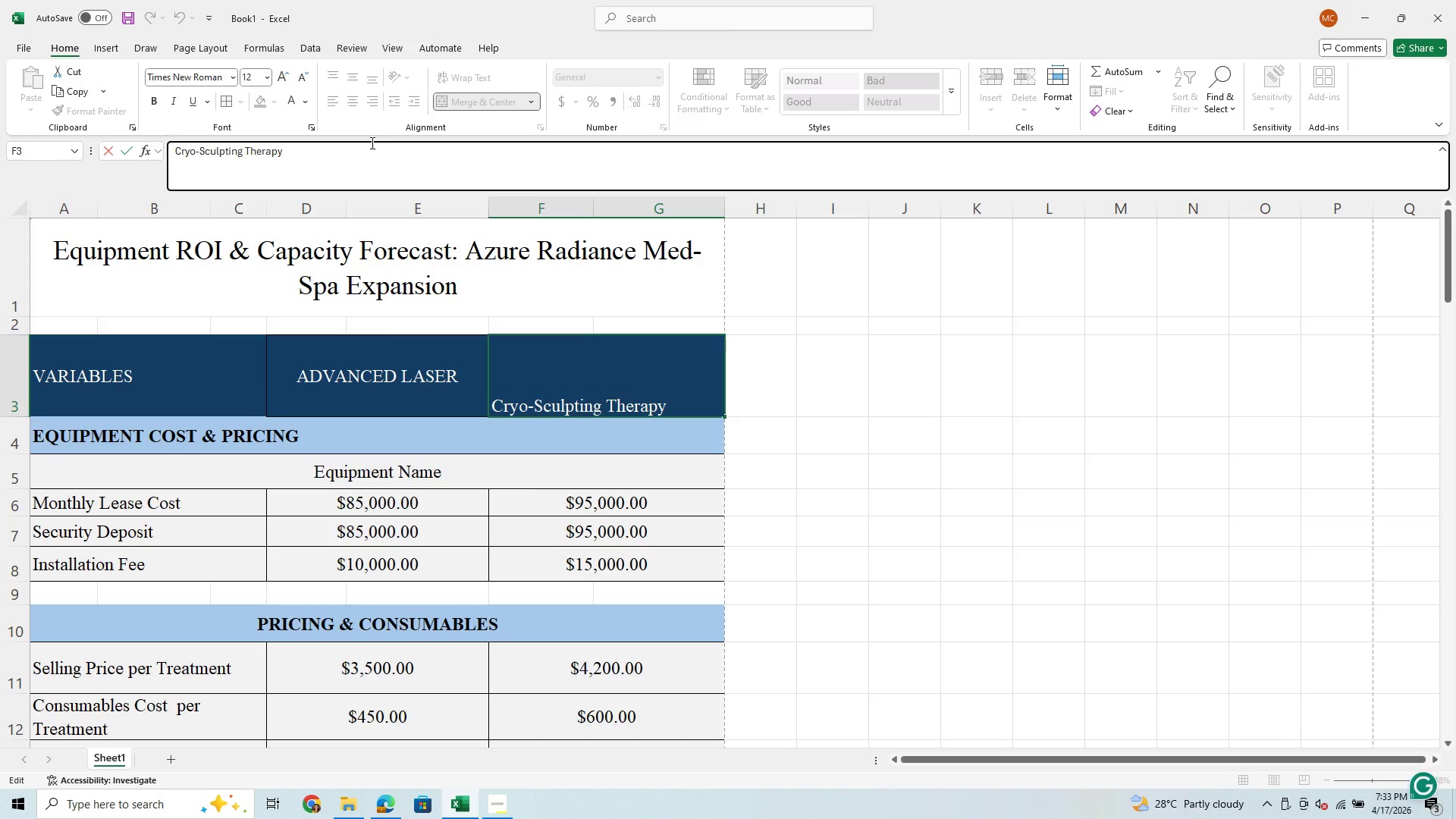 
type( cryo )
key(Backspace)
type(-sculpting therapy)
 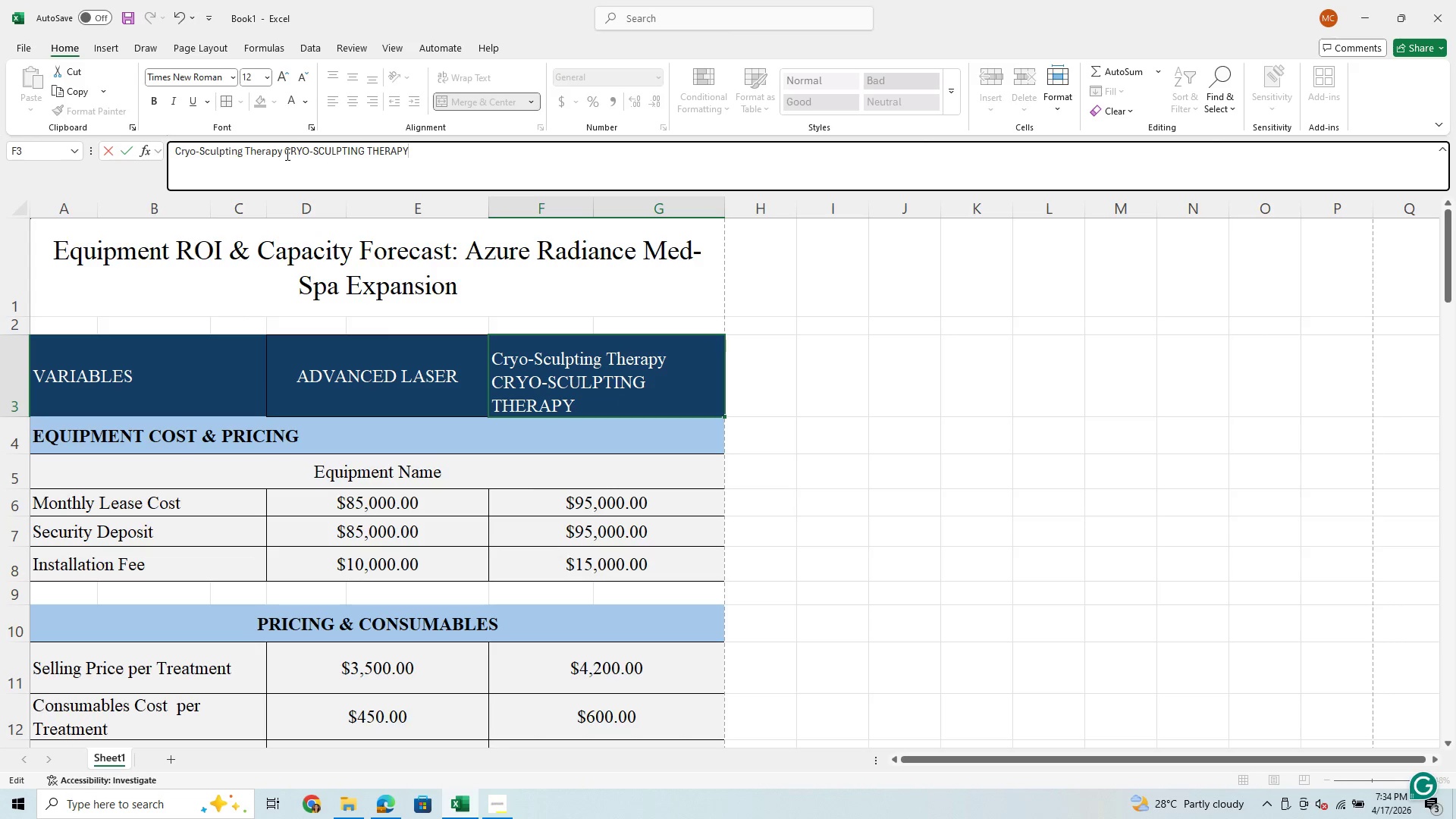 
left_click_drag(start_coordinate=[286, 149], to_coordinate=[142, 171])
 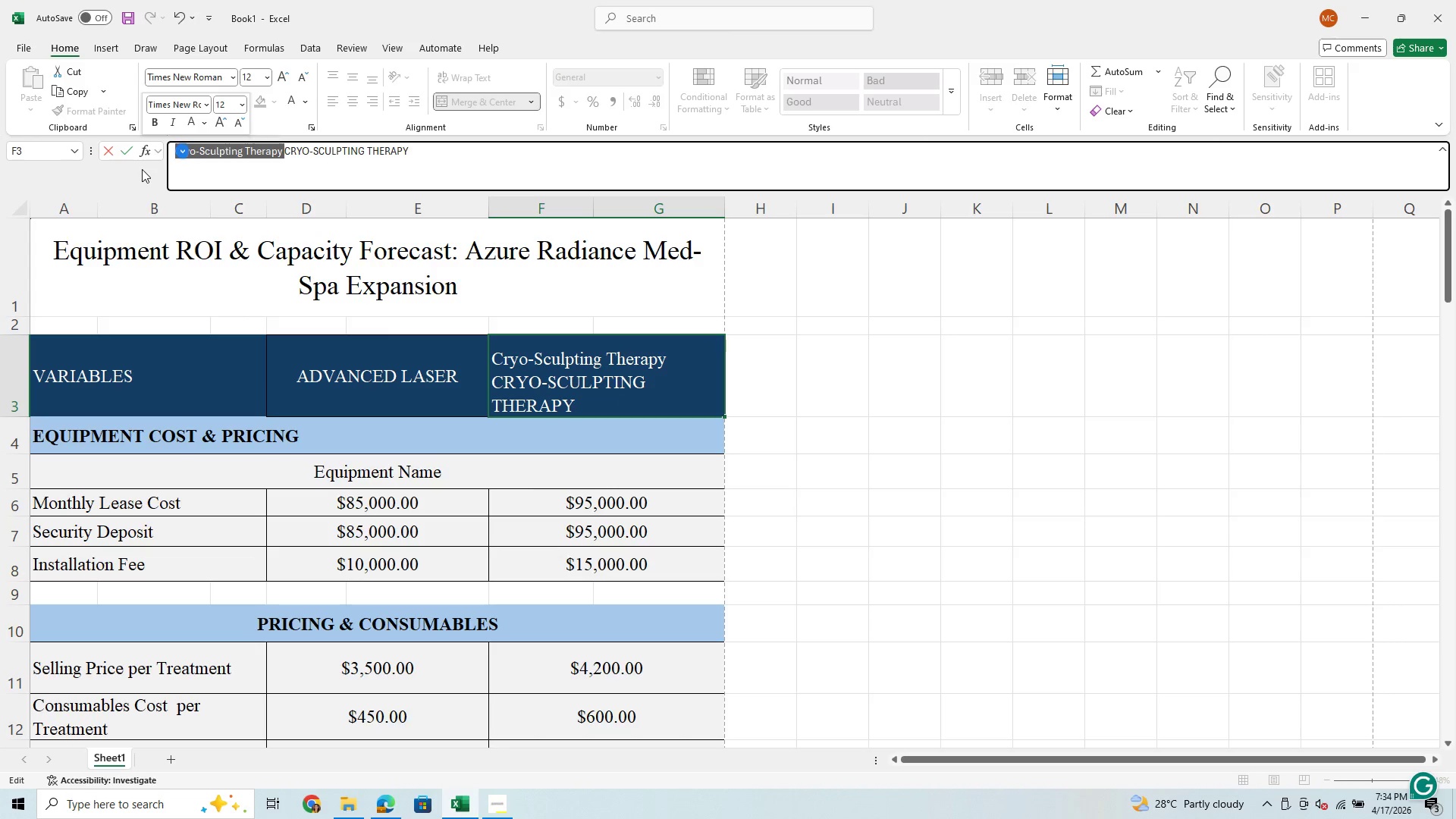 
key(Backspace)
 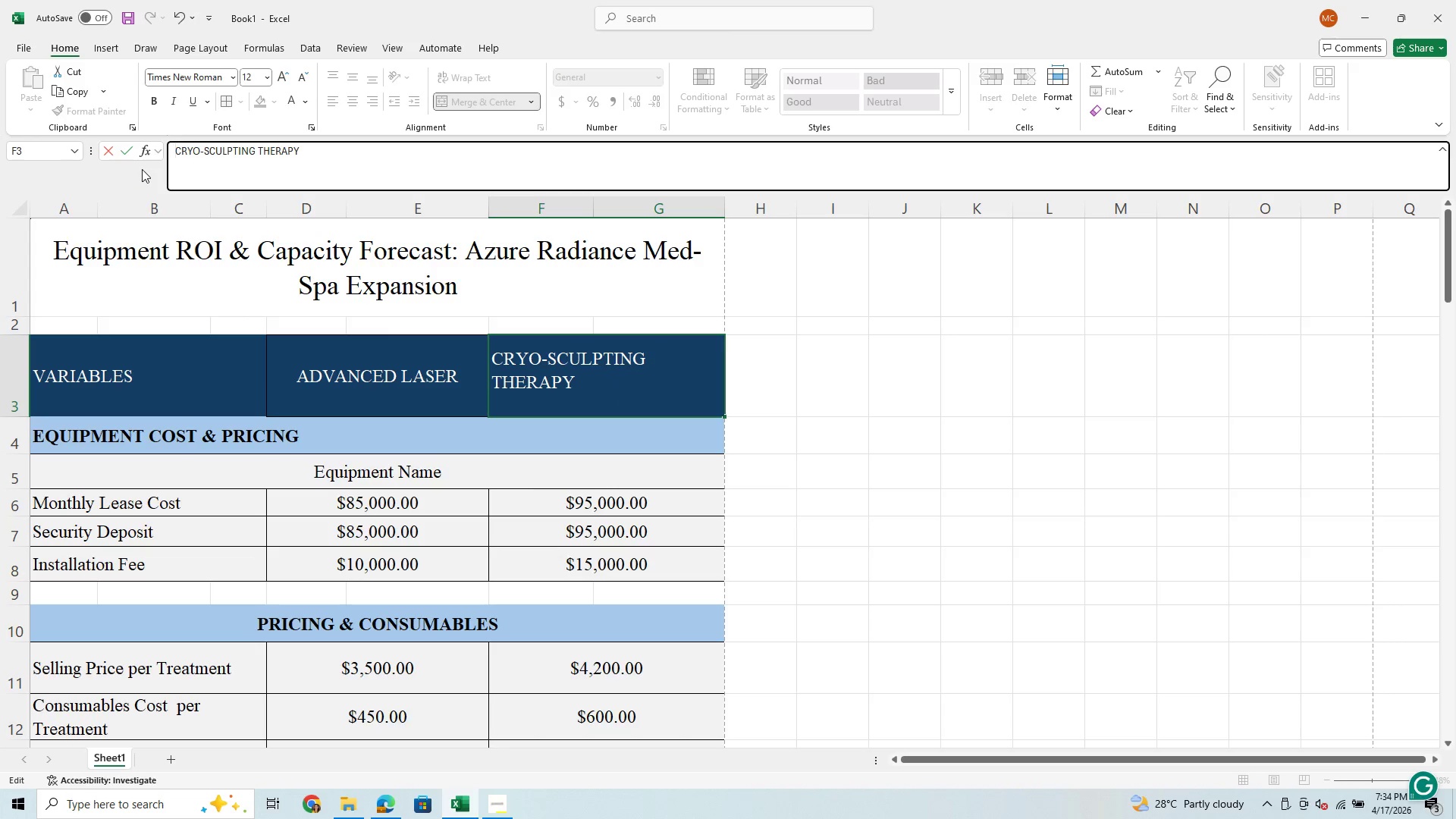 
key(Enter)
 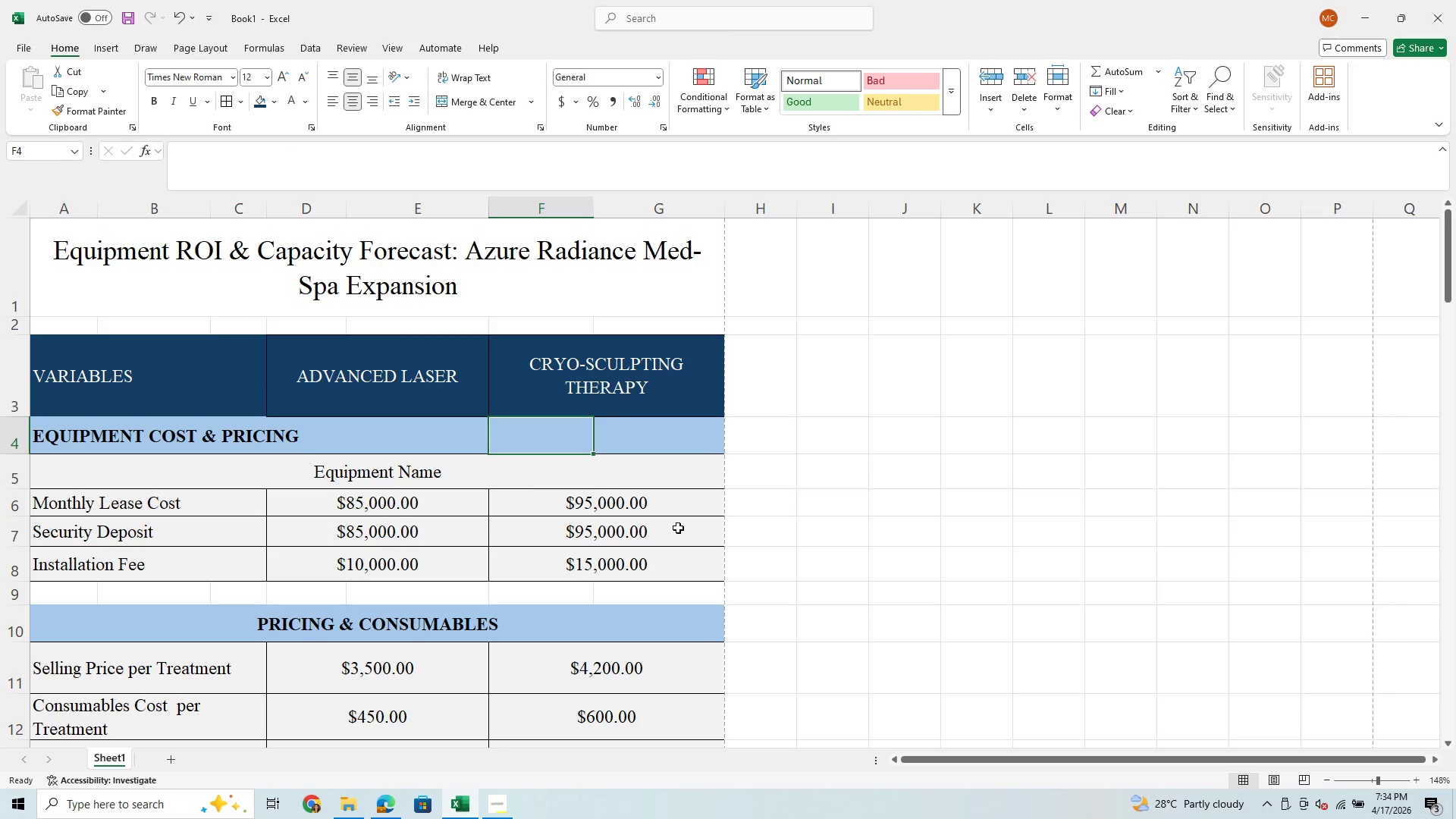 
scroll: coordinate [469, 558], scroll_direction: down, amount: 9.0
 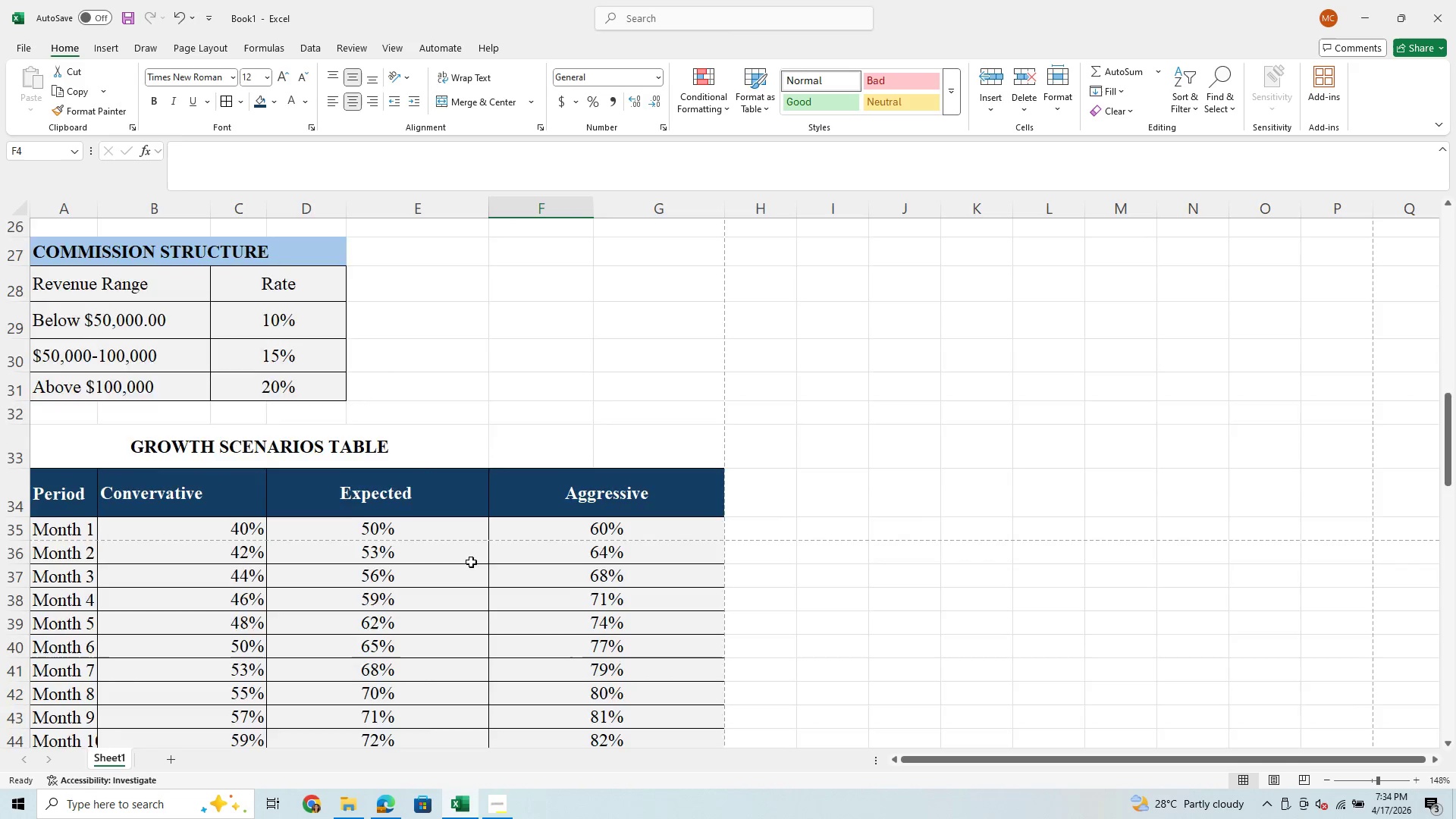 
scroll: coordinate [471, 562], scroll_direction: down, amount: 3.0
 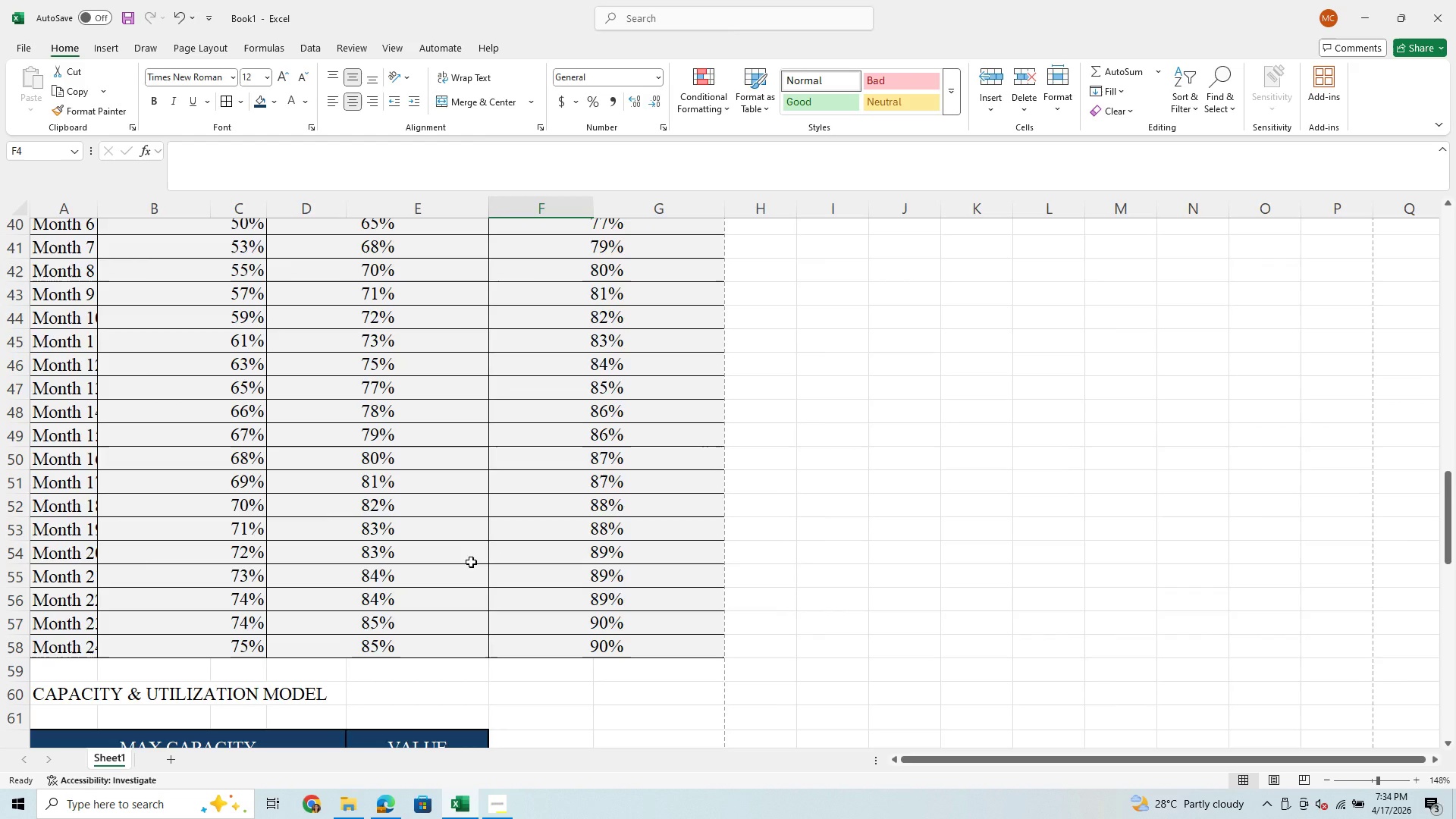 
scroll: coordinate [474, 561], scroll_direction: up, amount: 4.0
 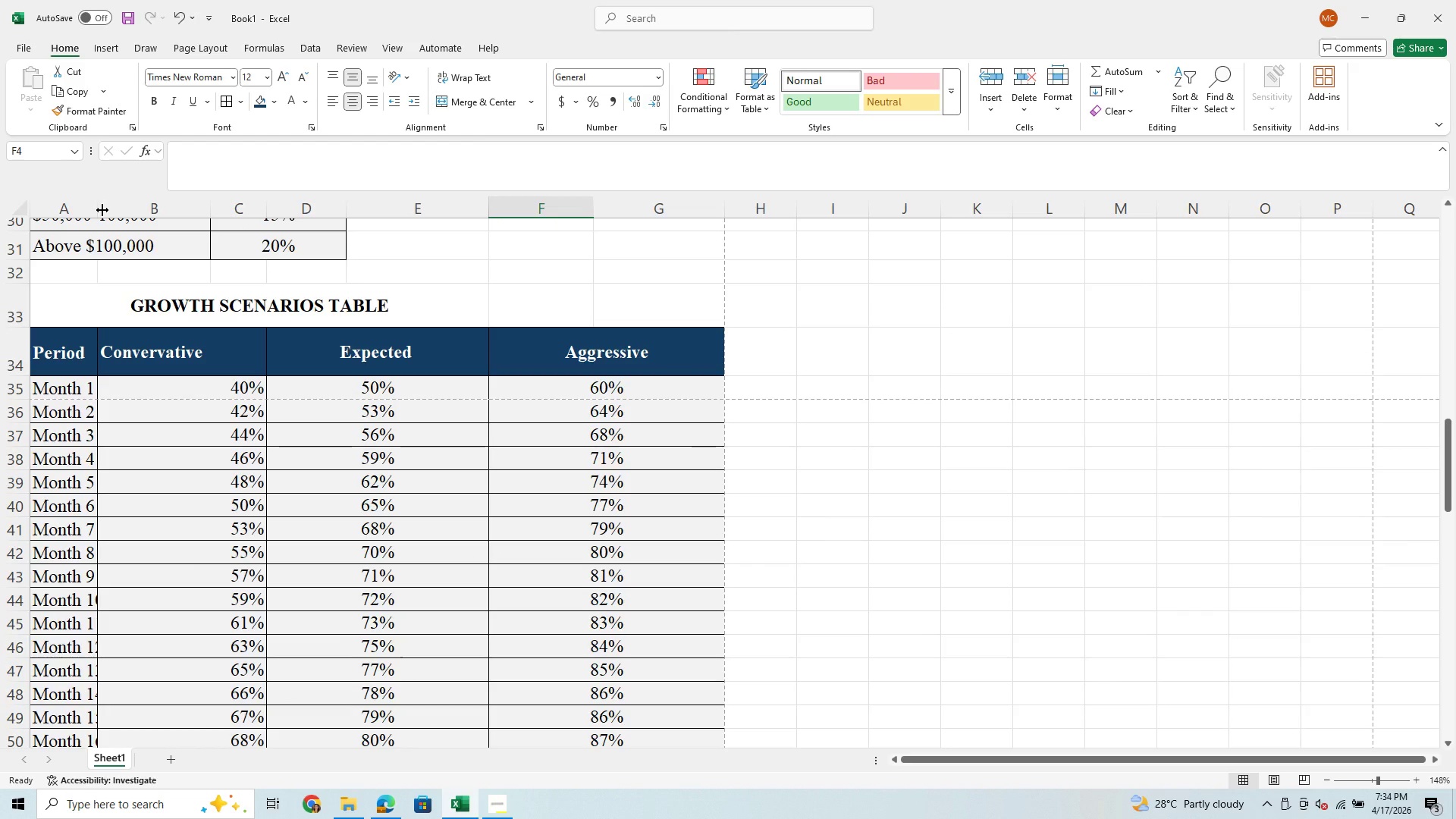 
left_click_drag(start_coordinate=[101, 209], to_coordinate=[108, 210])
 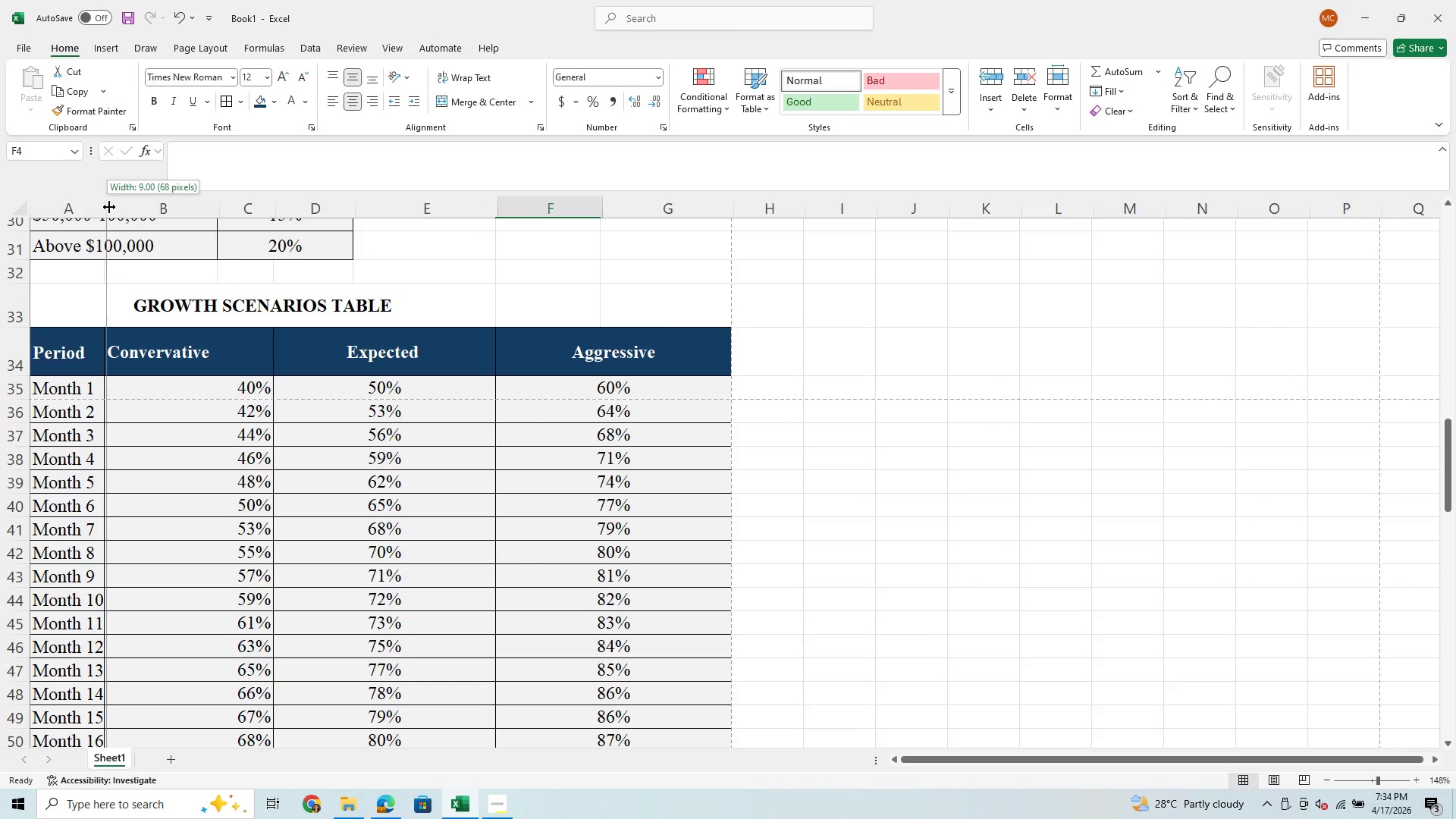 
scroll: coordinate [253, 440], scroll_direction: down, amount: 10.0
 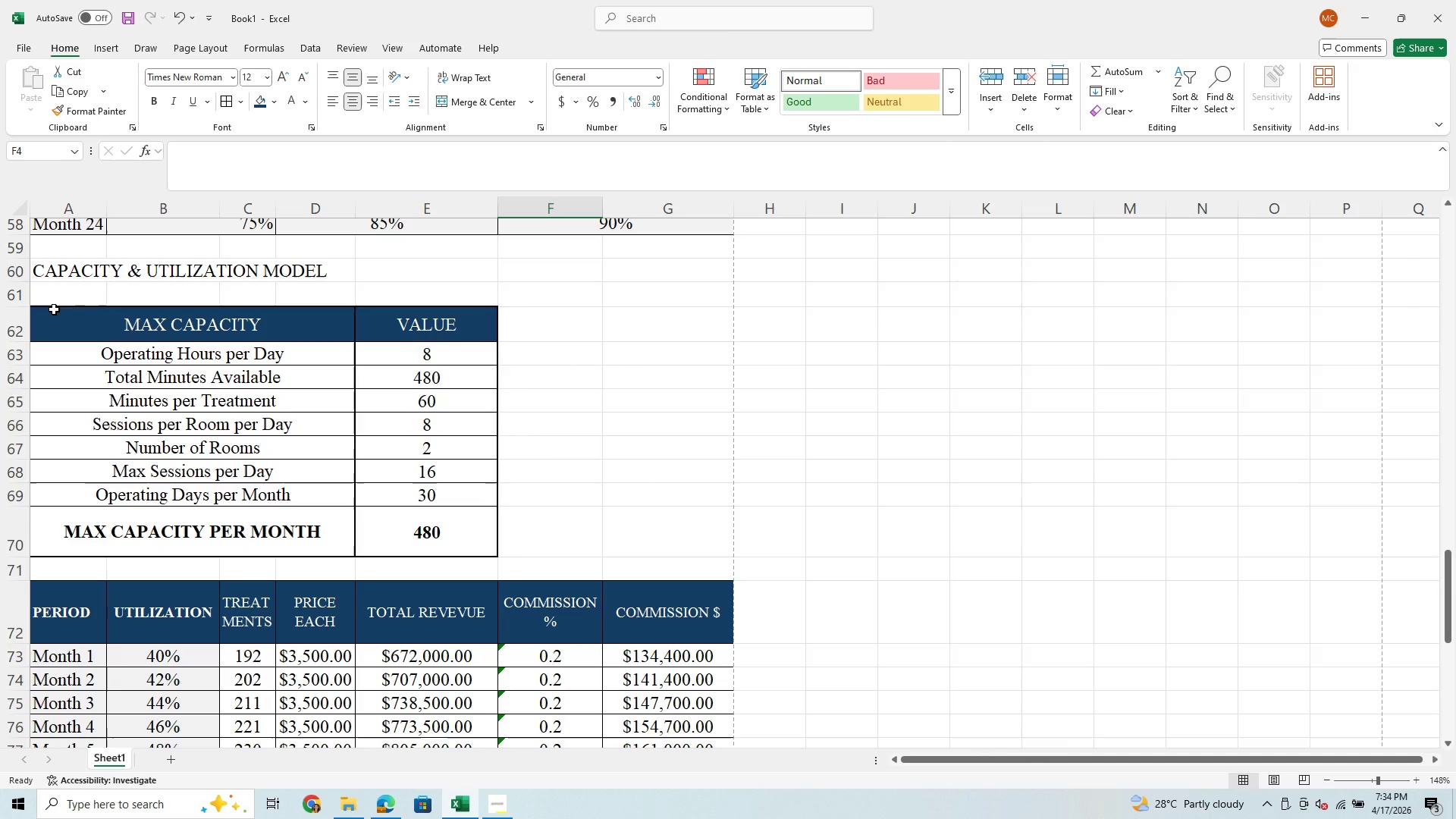 
wait(5.69)
 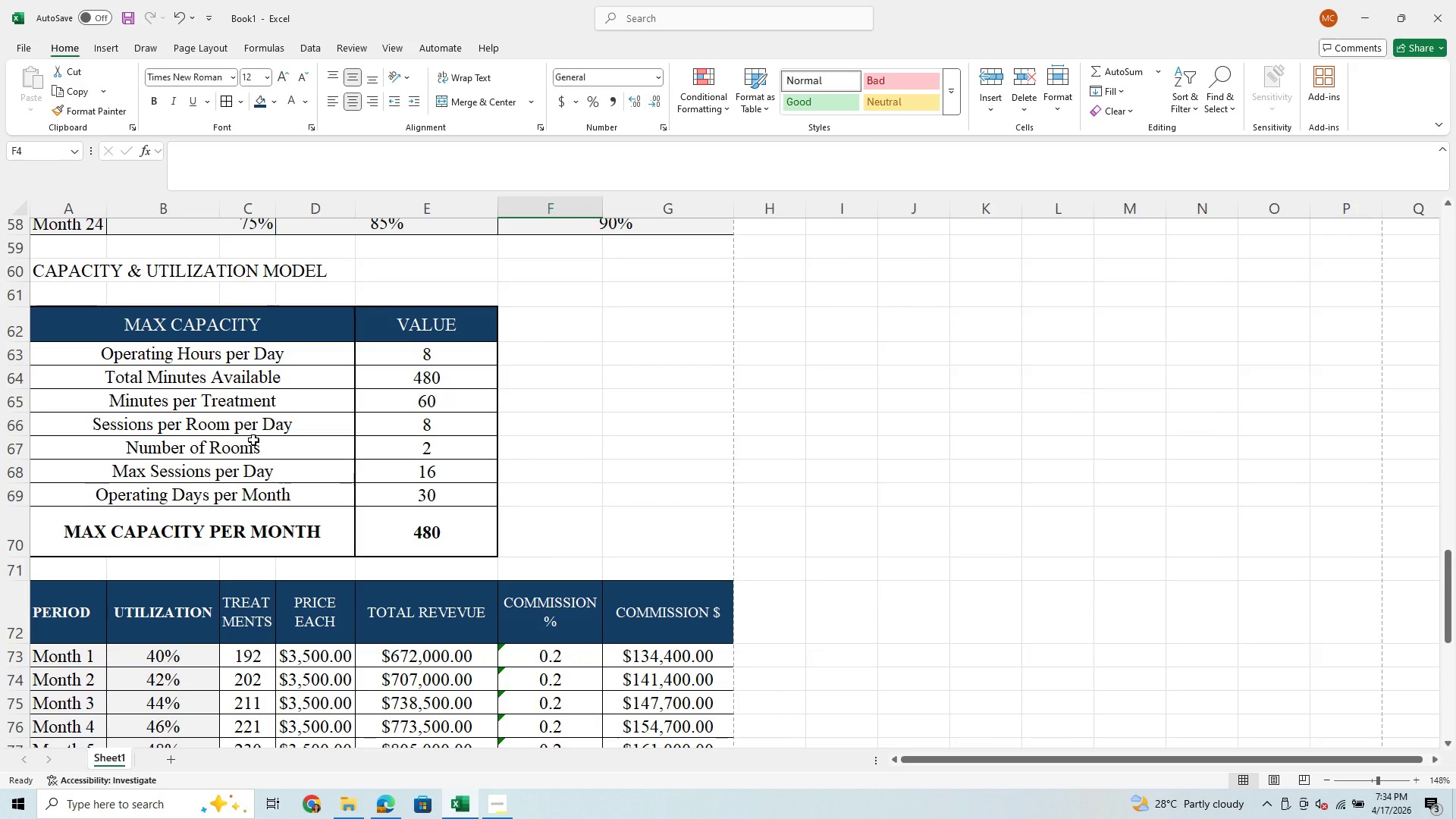 
left_click_drag(start_coordinate=[105, 209], to_coordinate=[116, 211])
 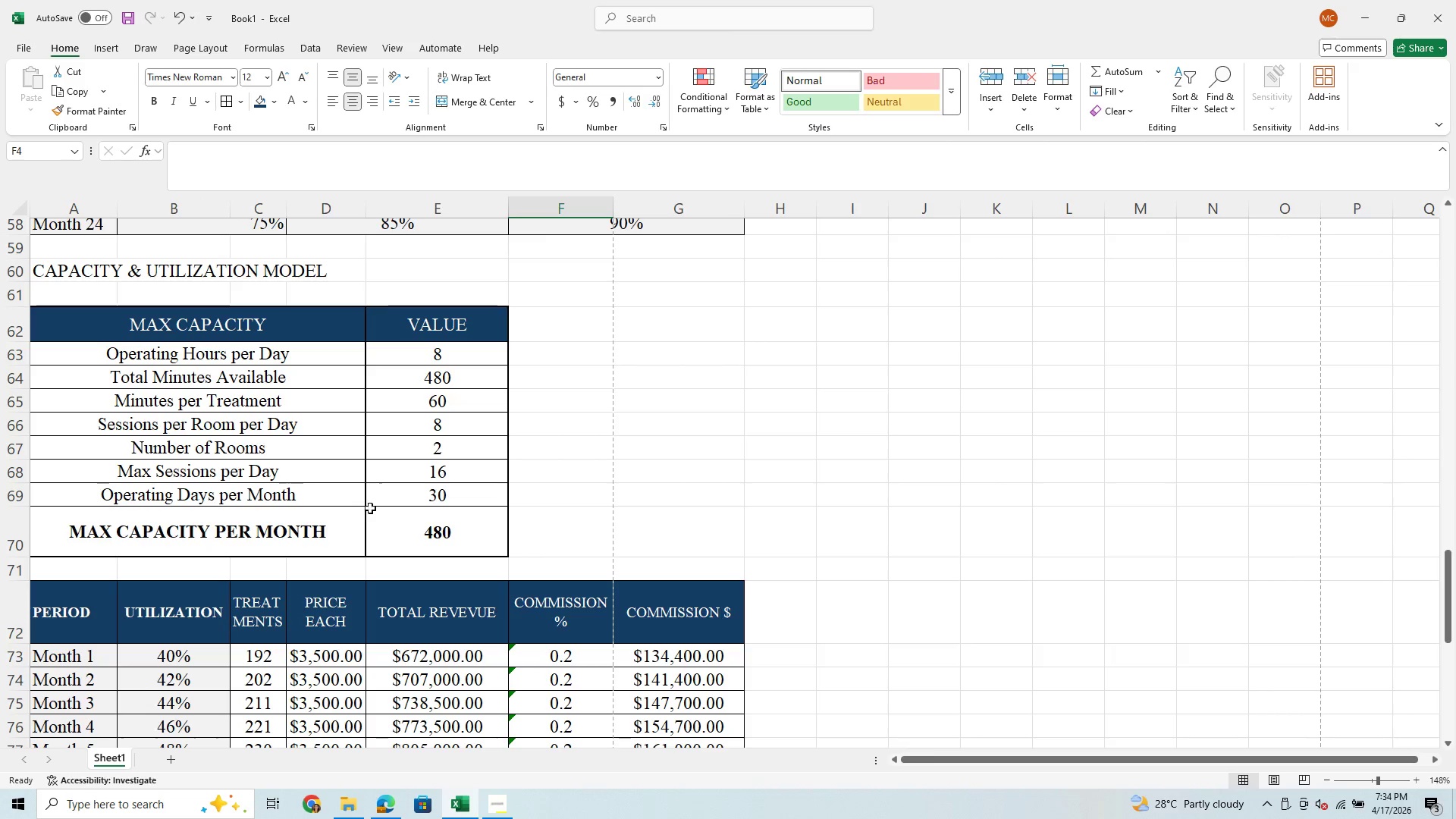 
scroll: coordinate [409, 534], scroll_direction: down, amount: 3.0
 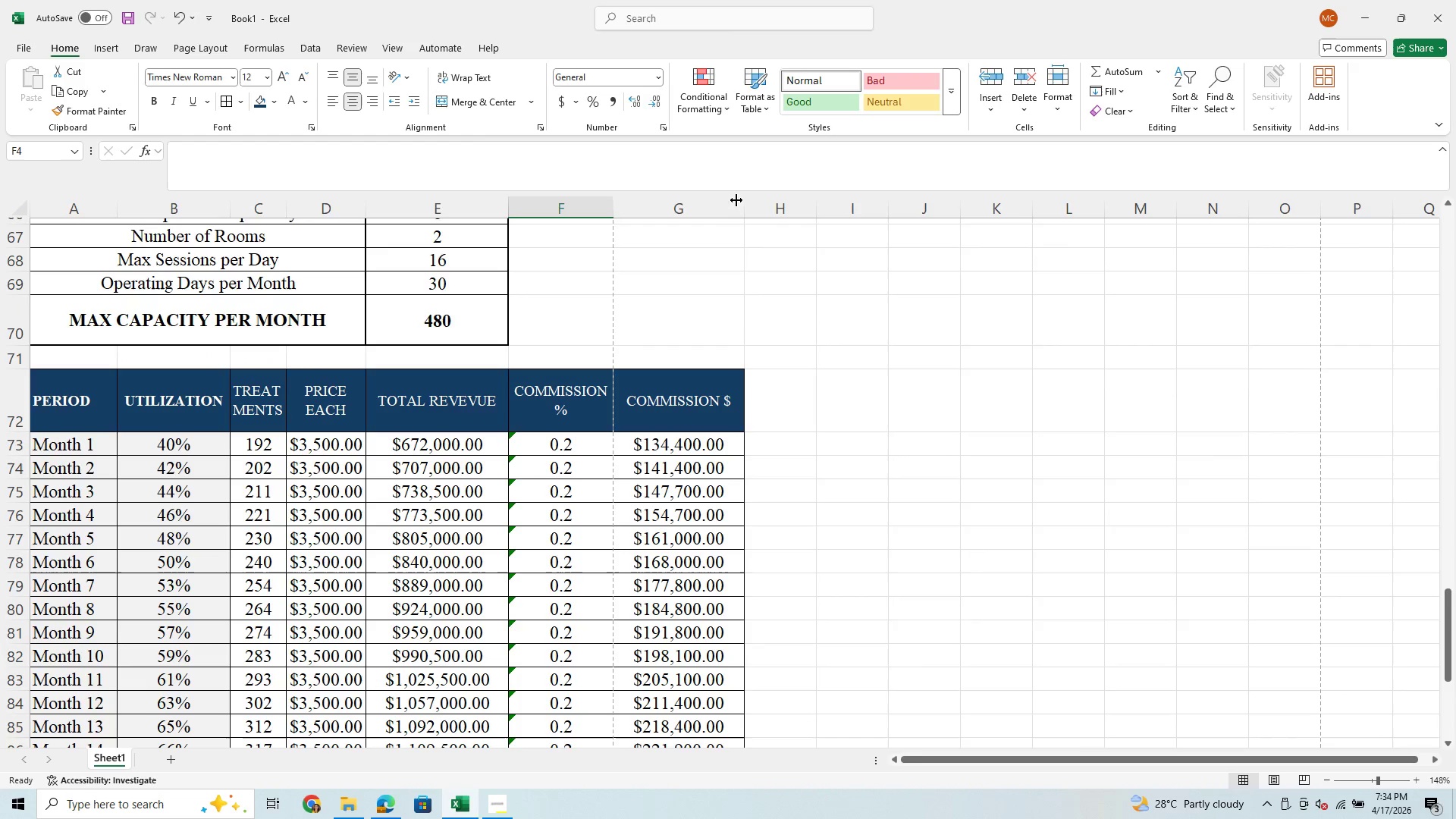 
left_click_drag(start_coordinate=[744, 209], to_coordinate=[725, 222])
 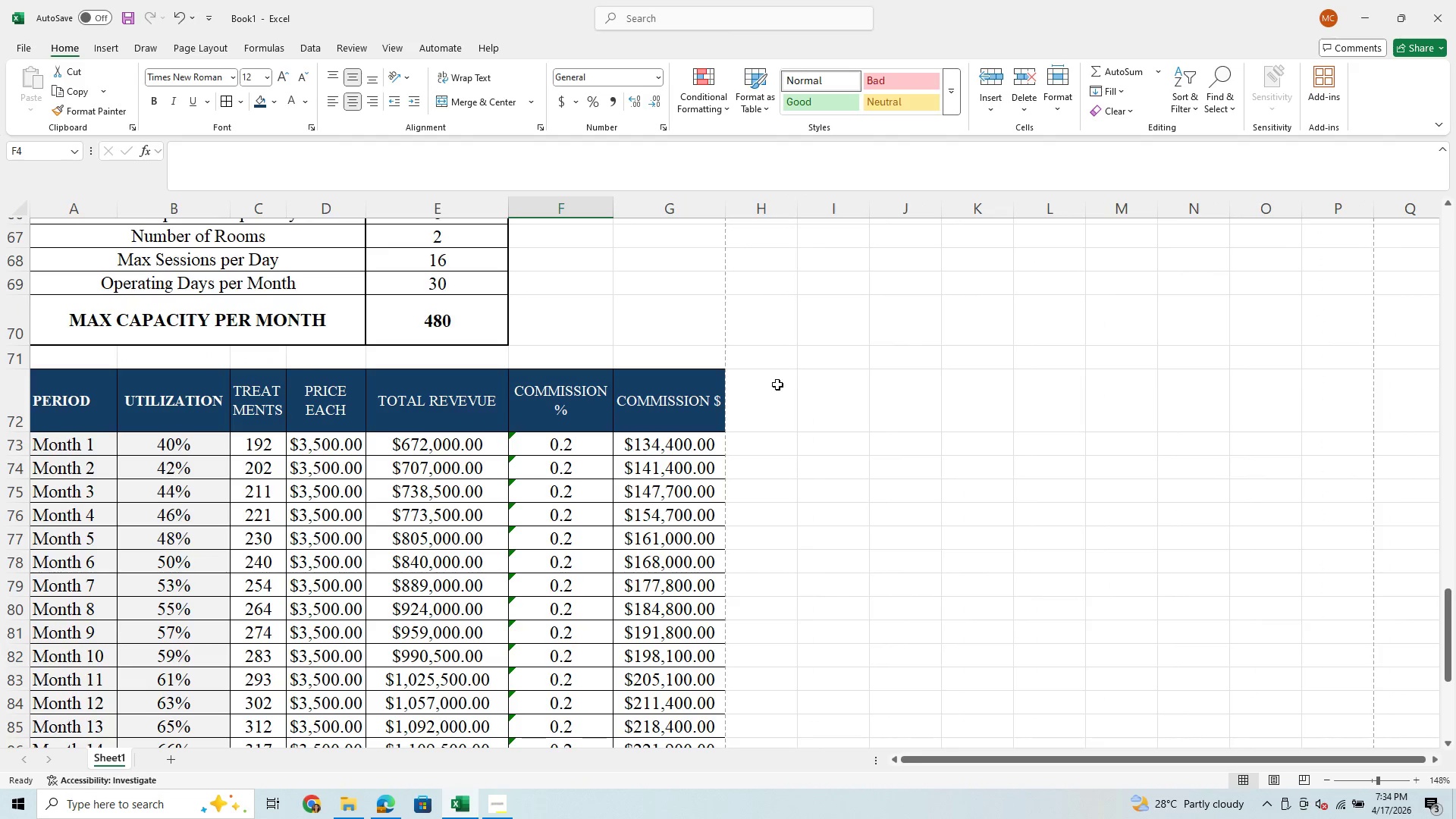 
scroll: coordinate [748, 486], scroll_direction: down, amount: 5.0
 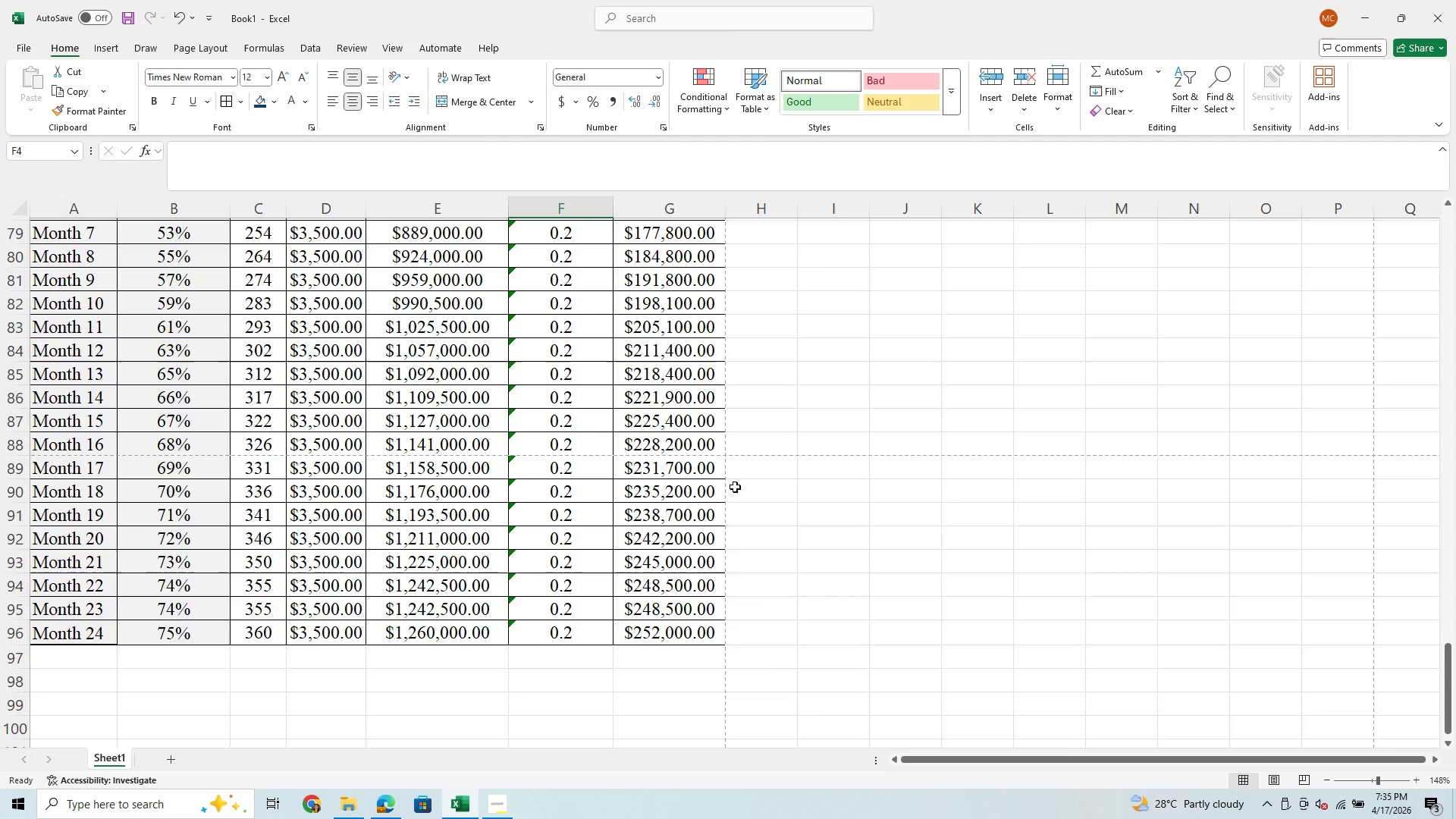 
scroll: coordinate [728, 484], scroll_direction: up, amount: 4.0
 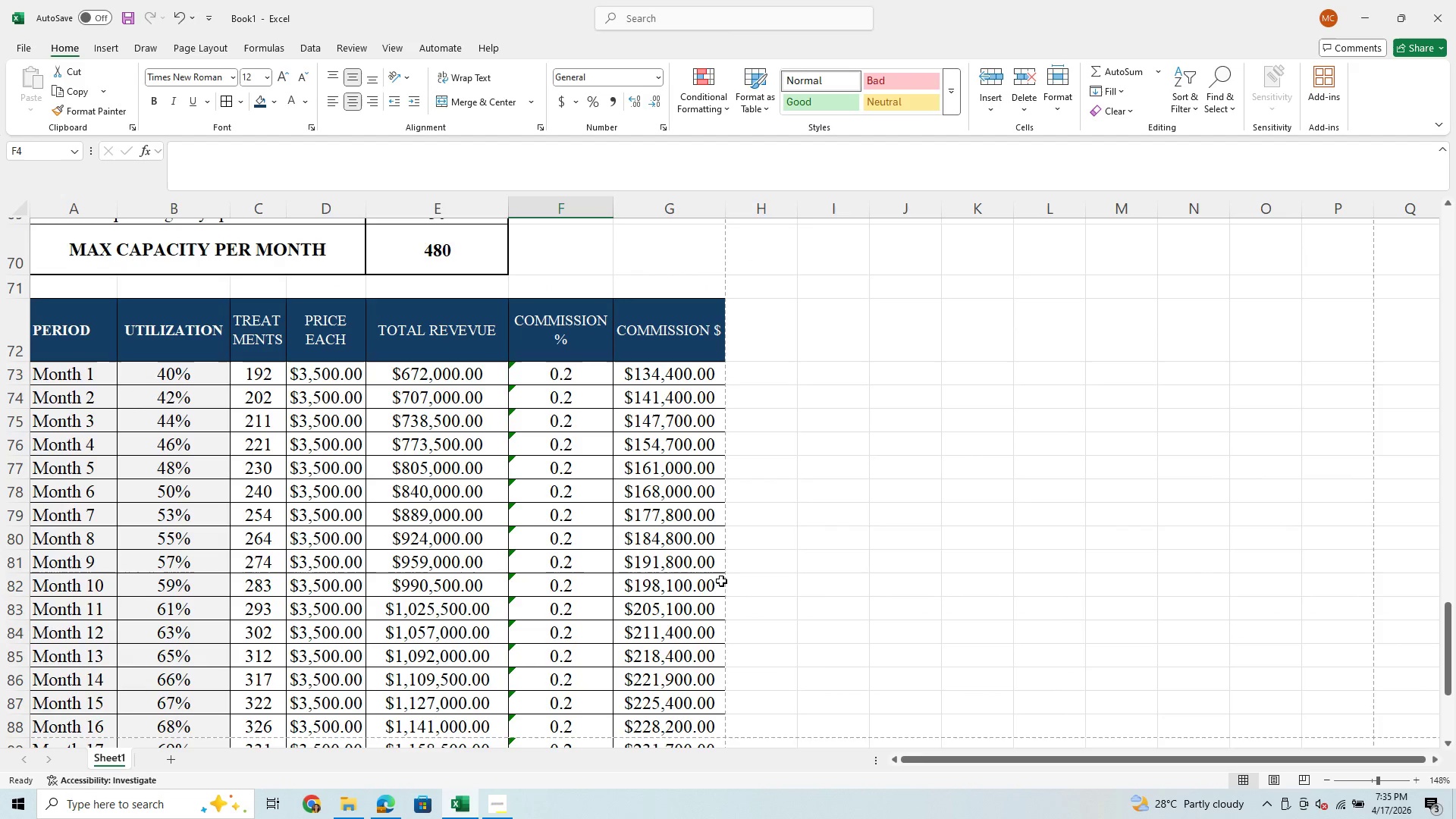 
left_click([689, 331])
 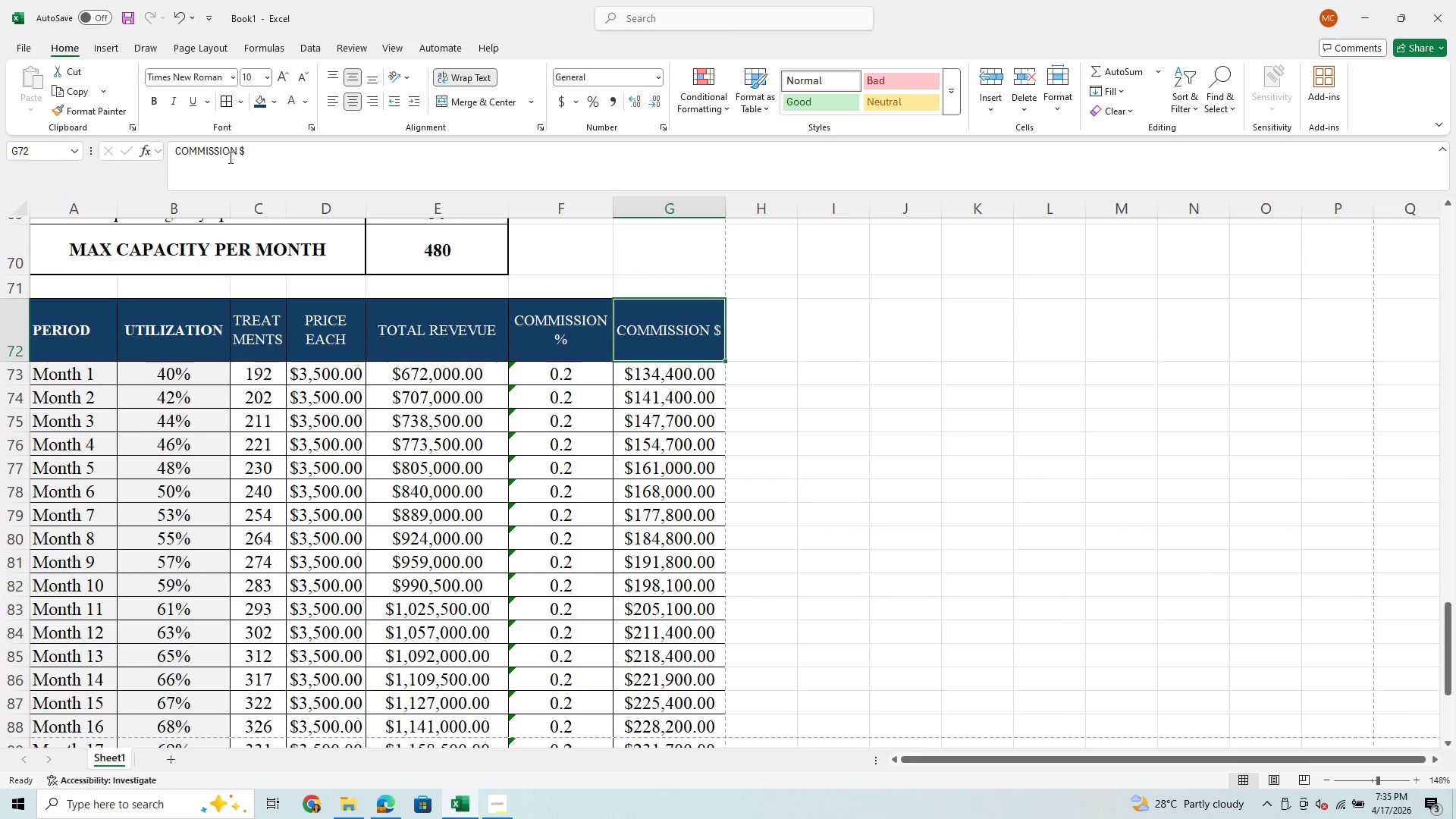 
left_click([234, 157])
 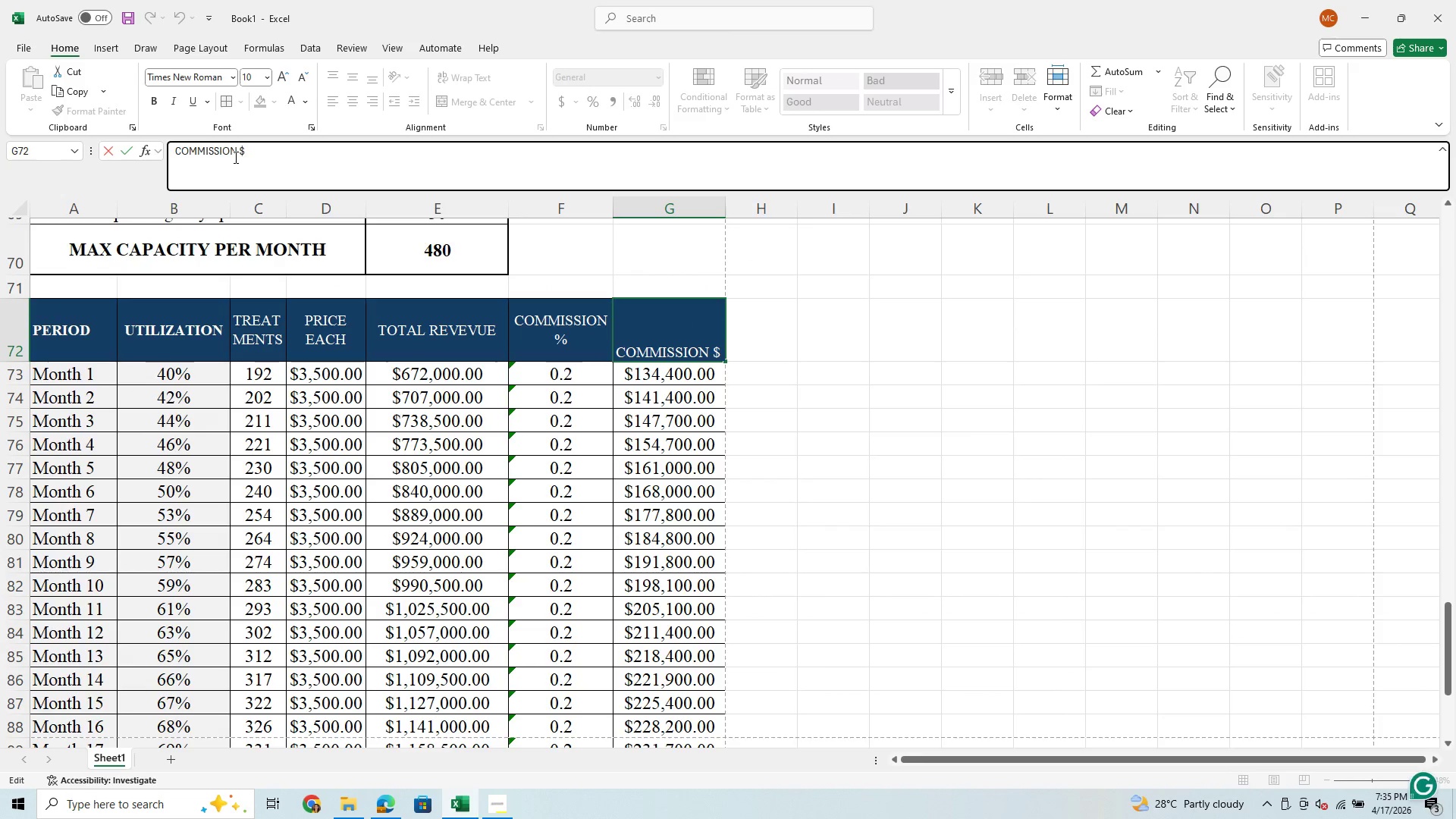 
key(Space)
 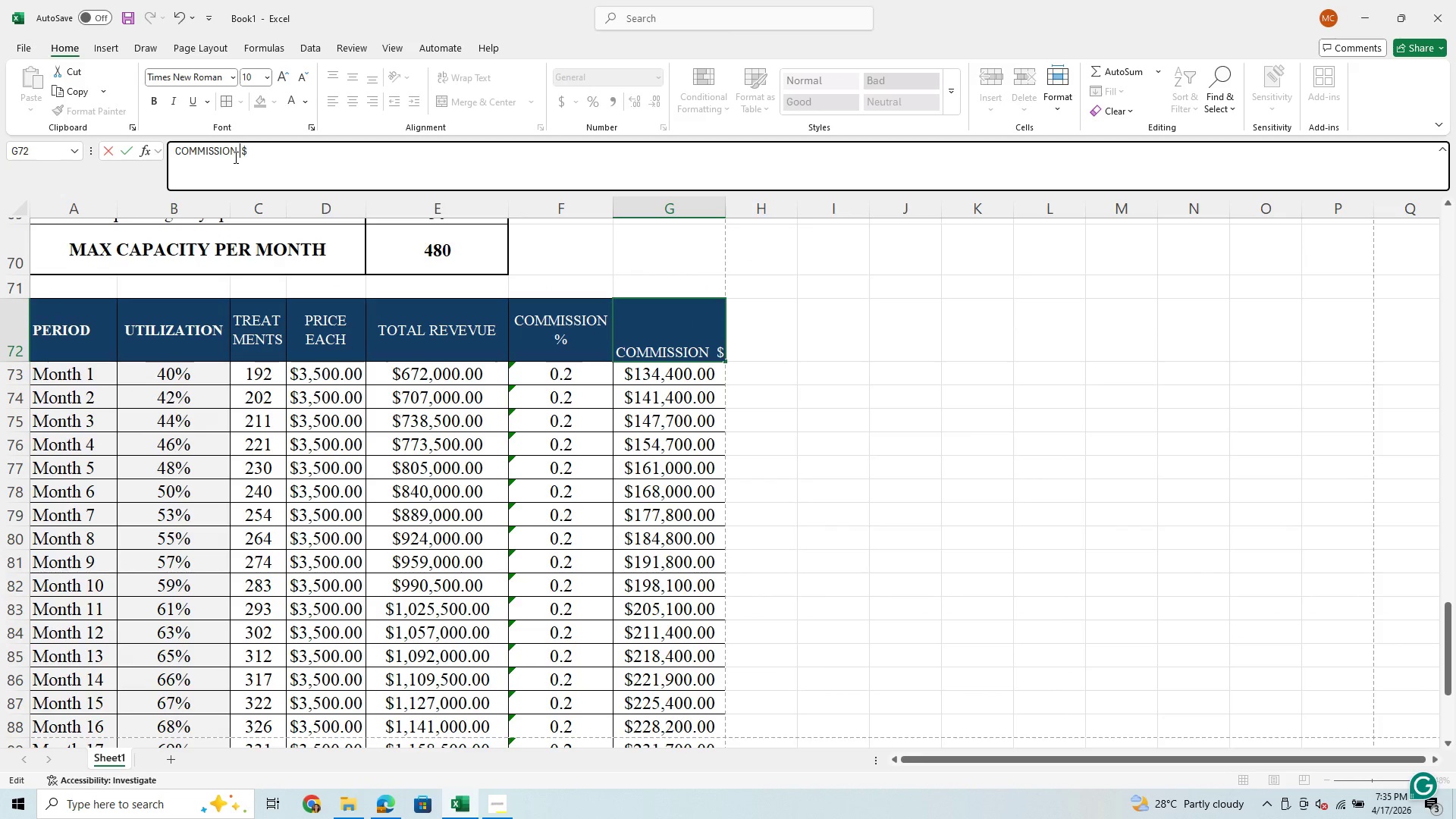 
key(Space)
 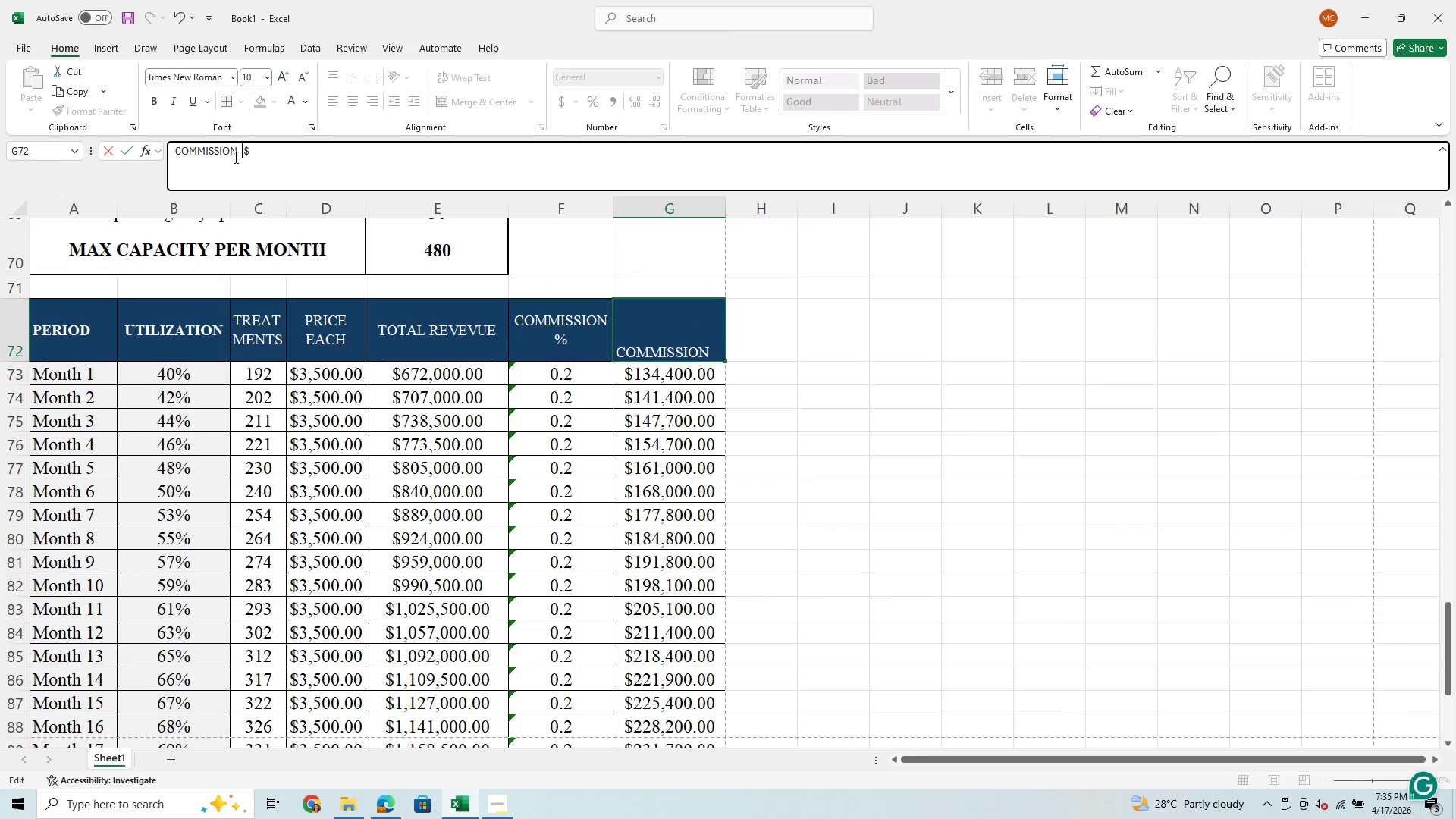 
key(Enter)
 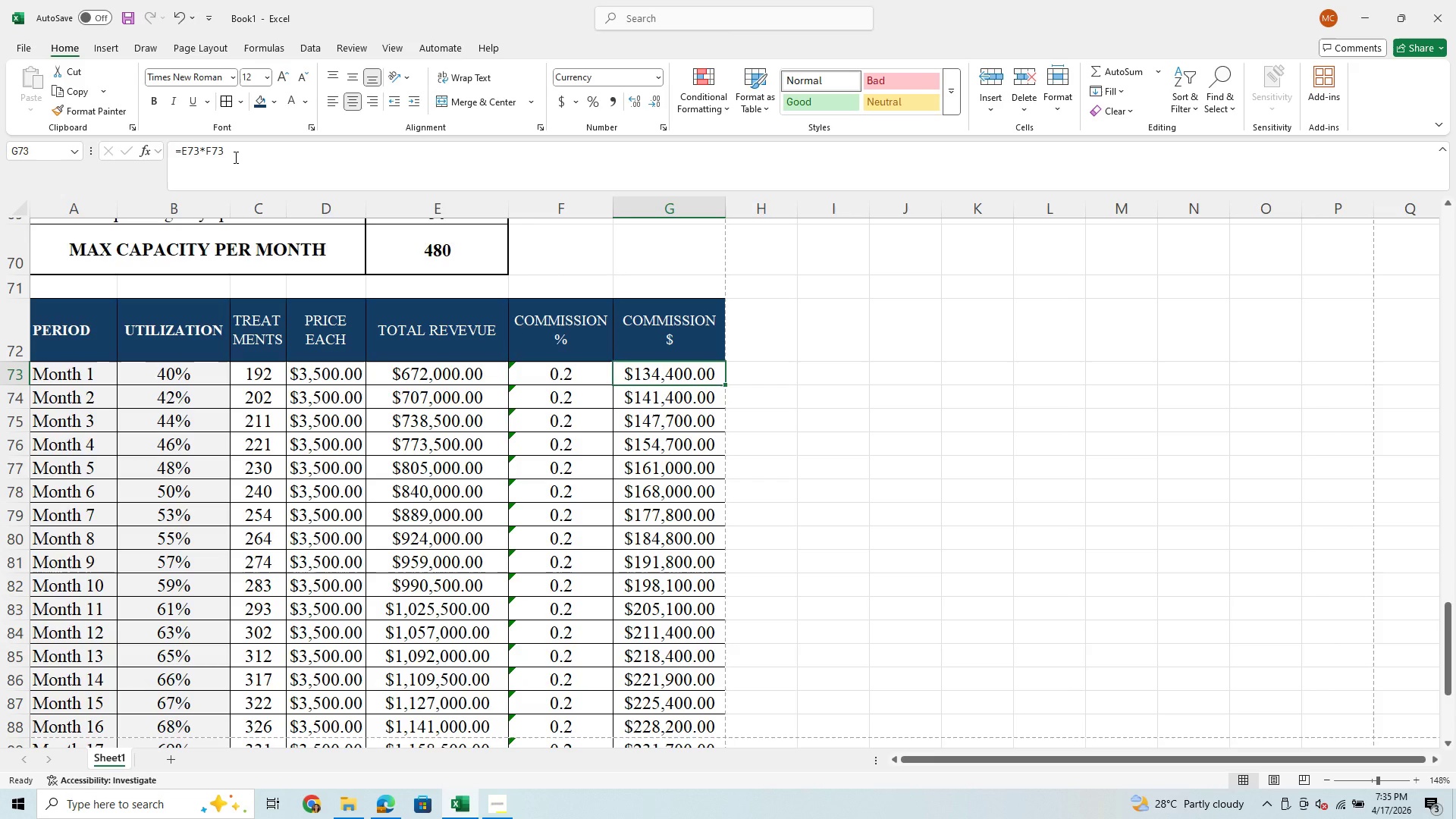 
wait(8.53)
 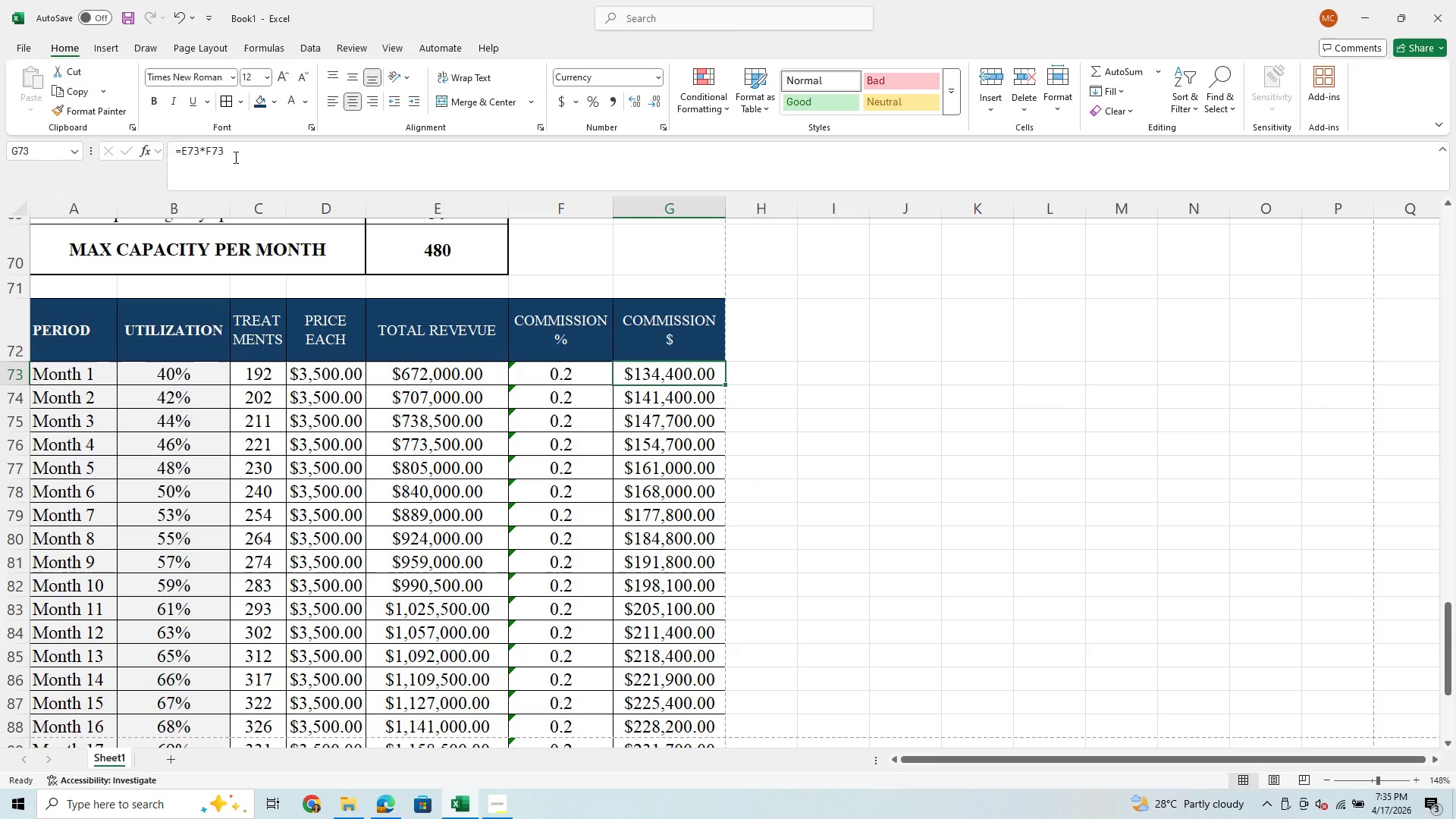 
scroll: coordinate [365, 517], scroll_direction: down, amount: 5.0
 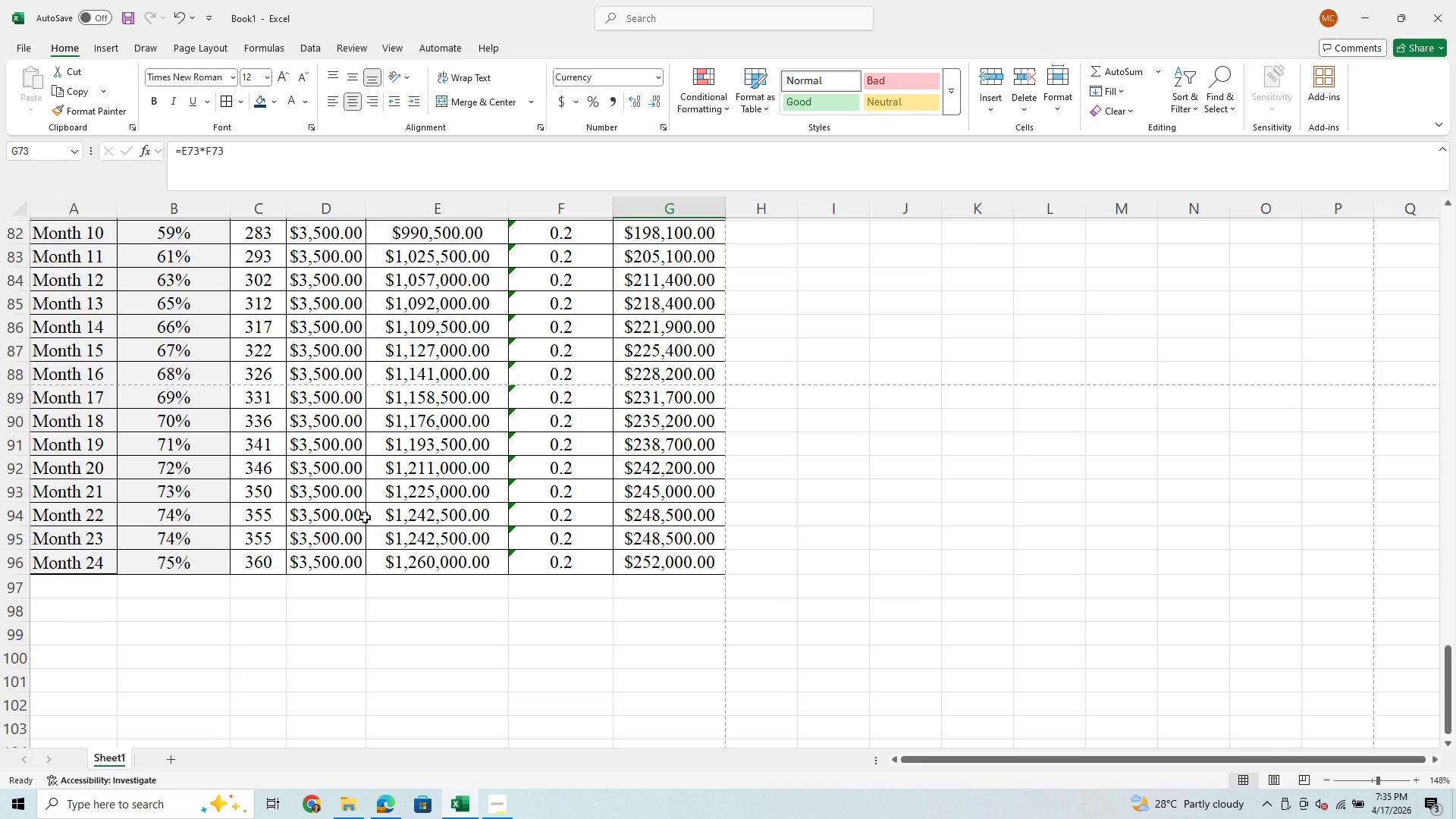 
scroll: coordinate [365, 517], scroll_direction: up, amount: 4.0
 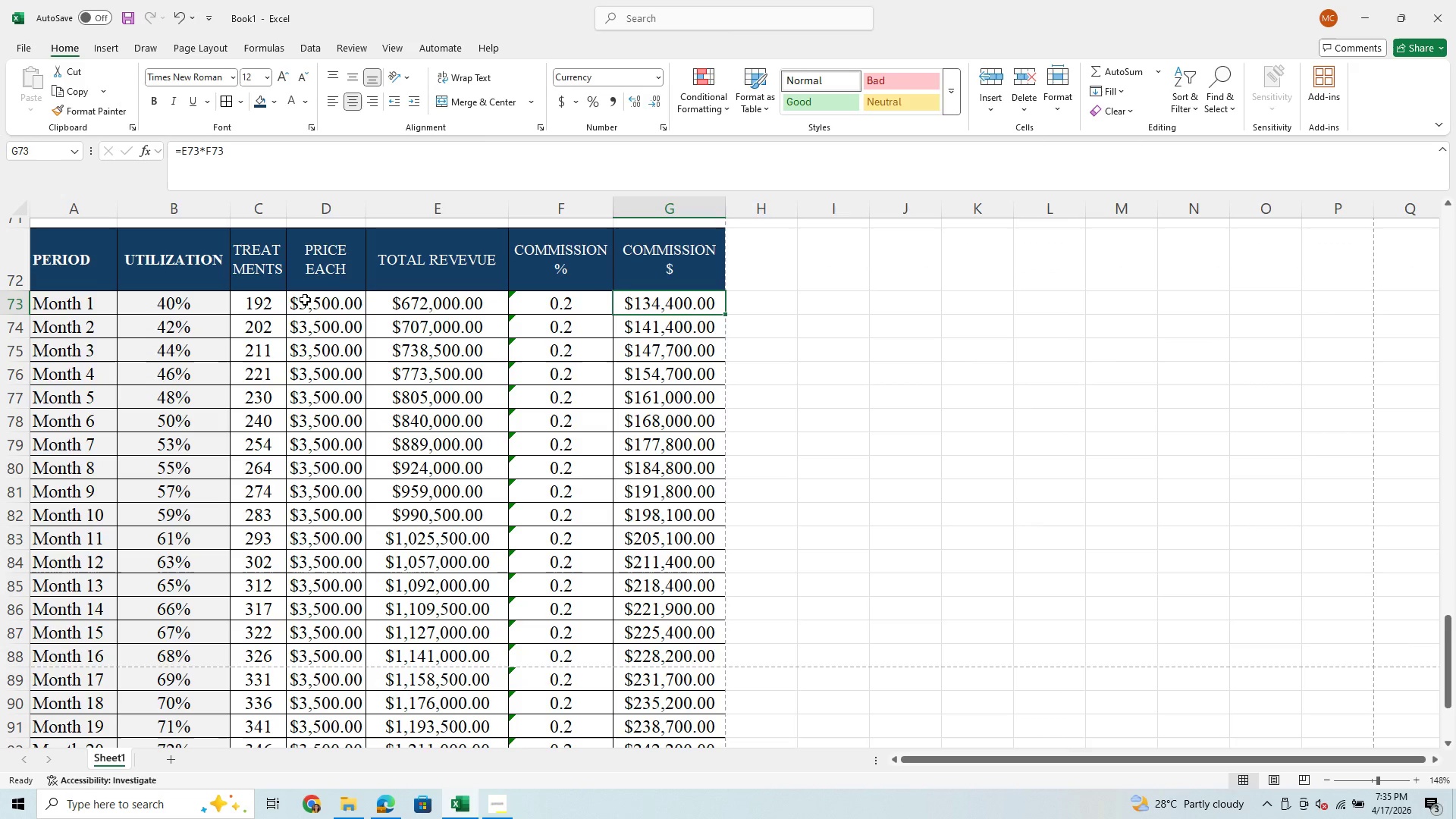 
left_click([311, 308])
 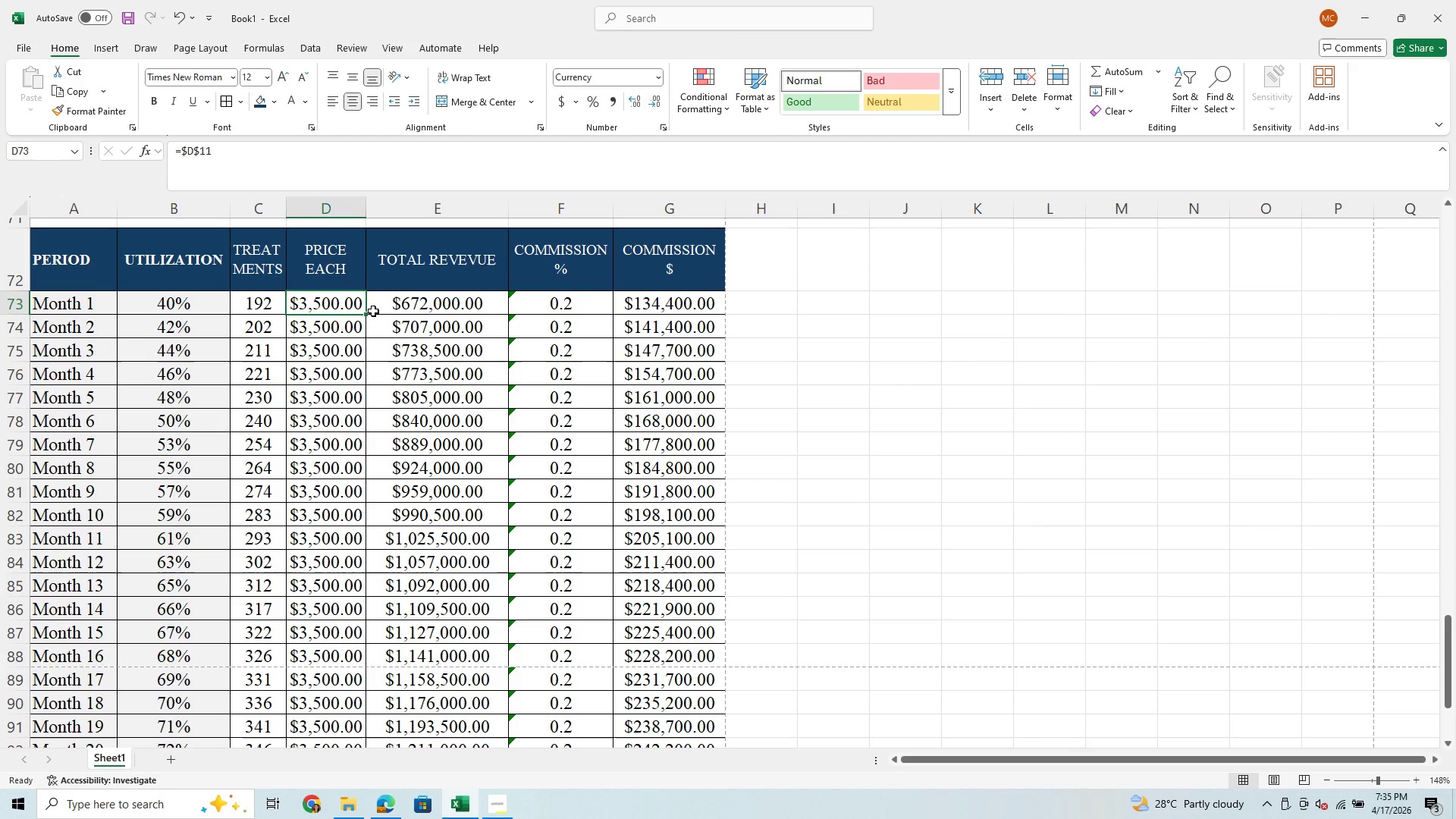 
left_click([249, 311])
 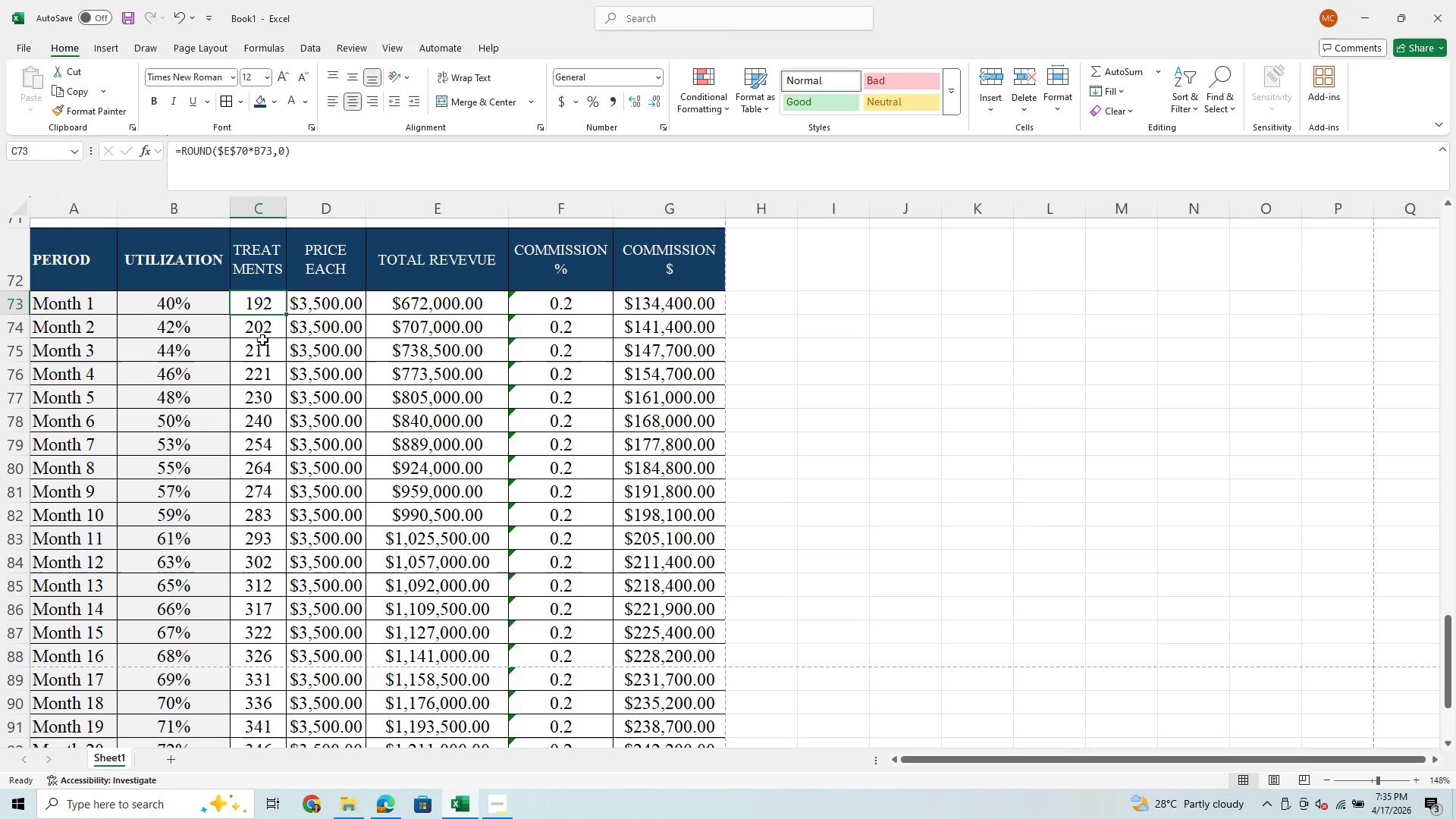 
left_click([320, 441])
 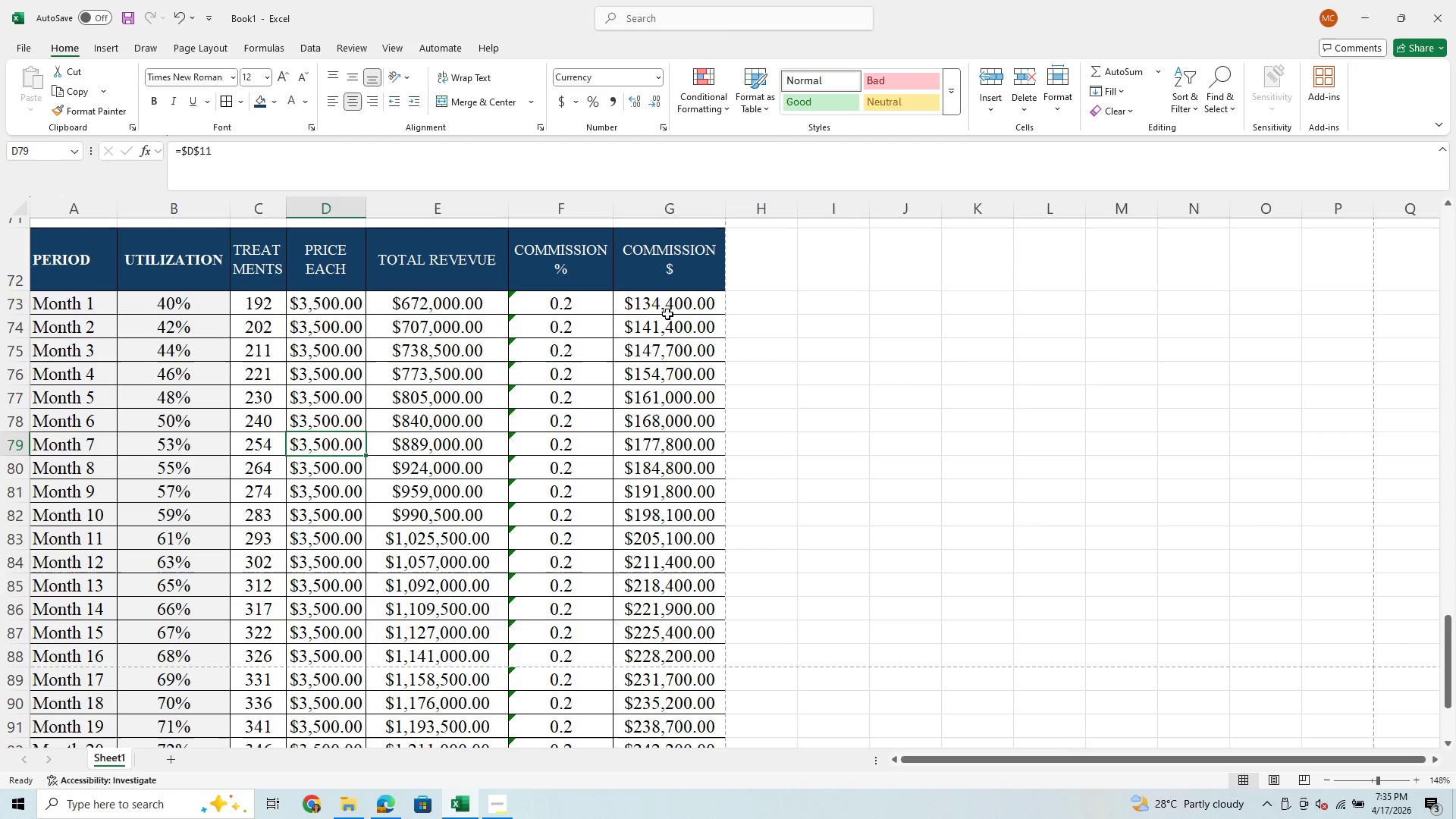 
left_click([667, 312])
 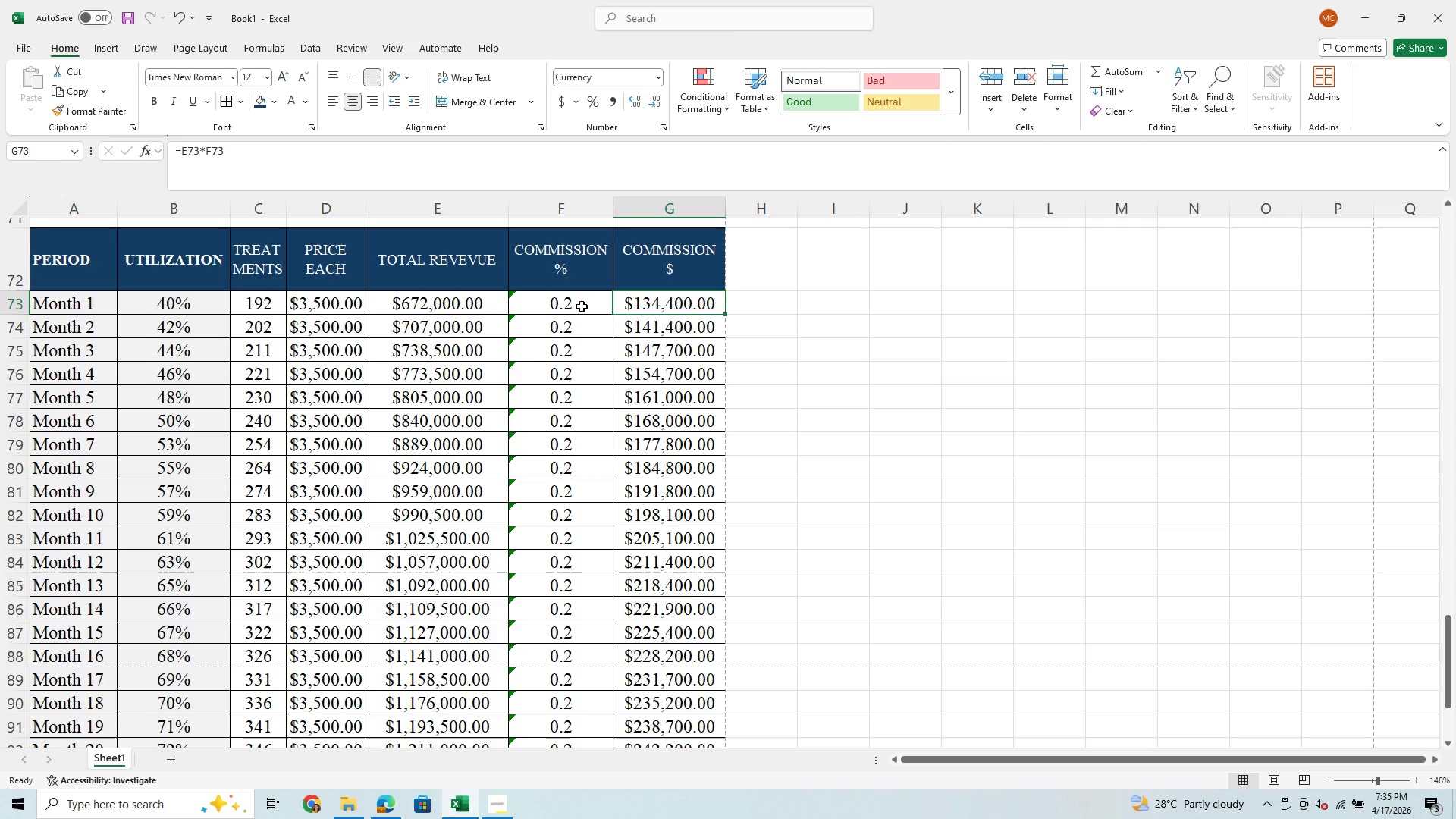 
left_click([582, 306])
 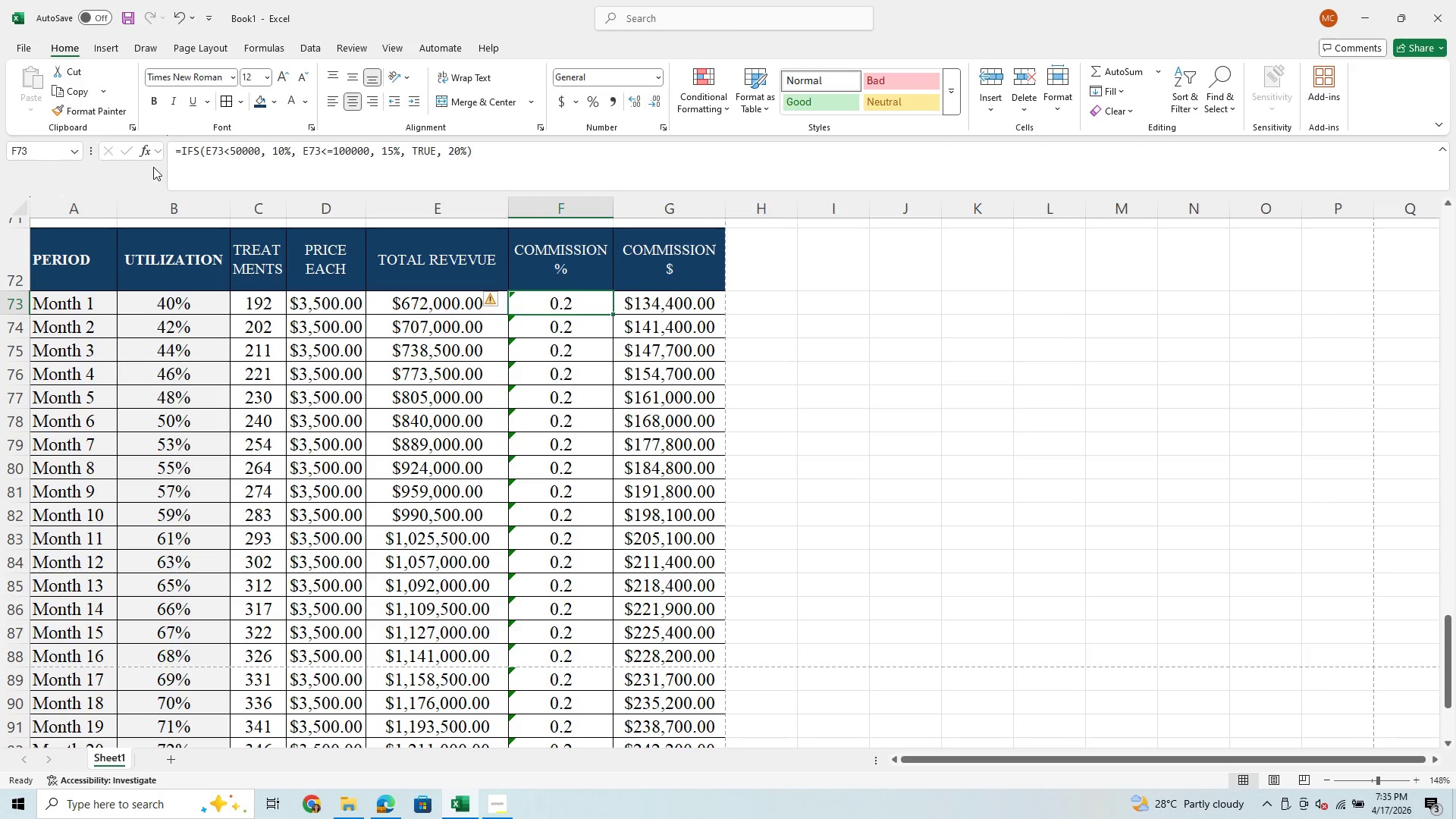 
left_click([324, 394])
 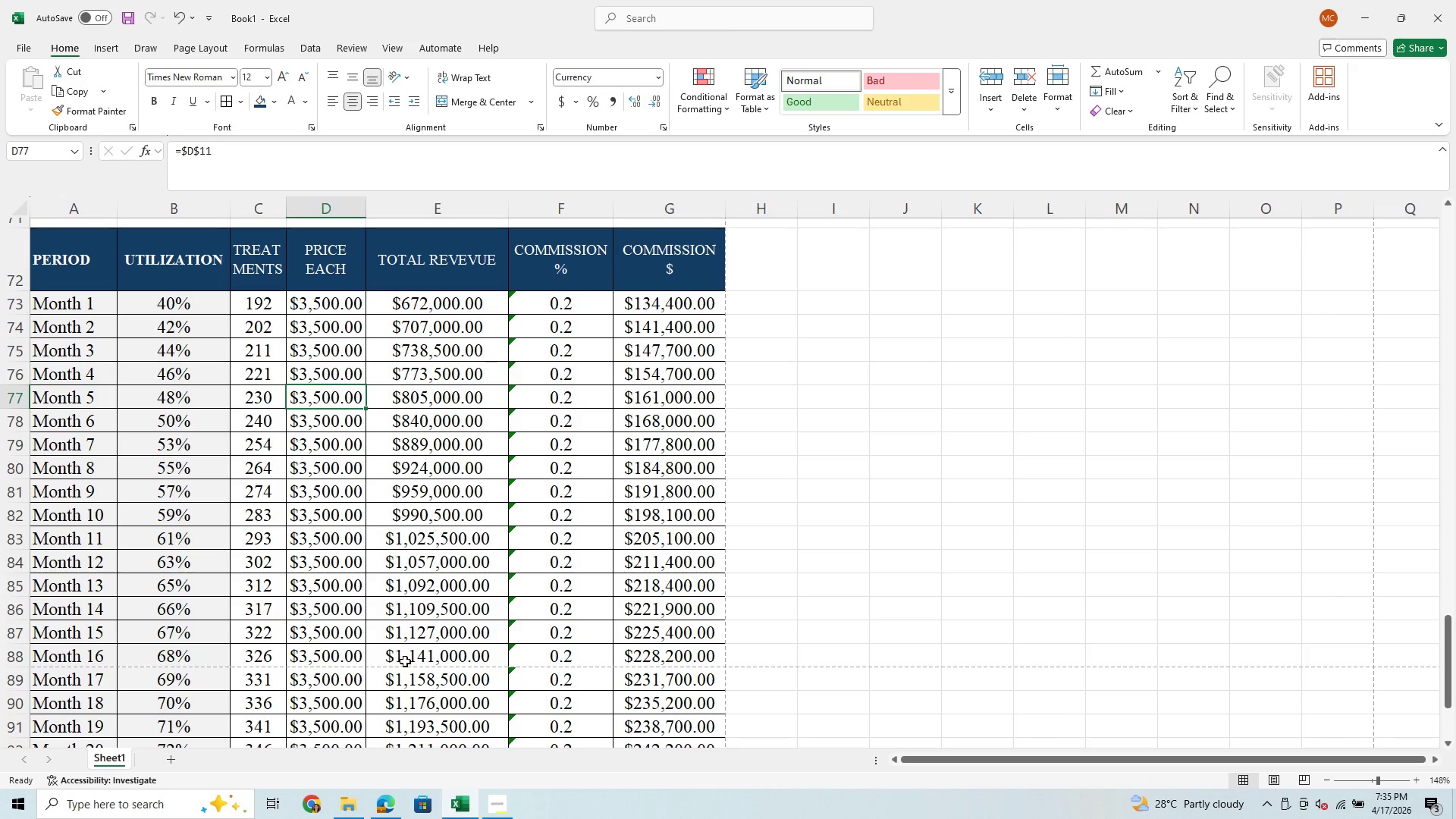 
scroll: coordinate [405, 661], scroll_direction: down, amount: 2.0
 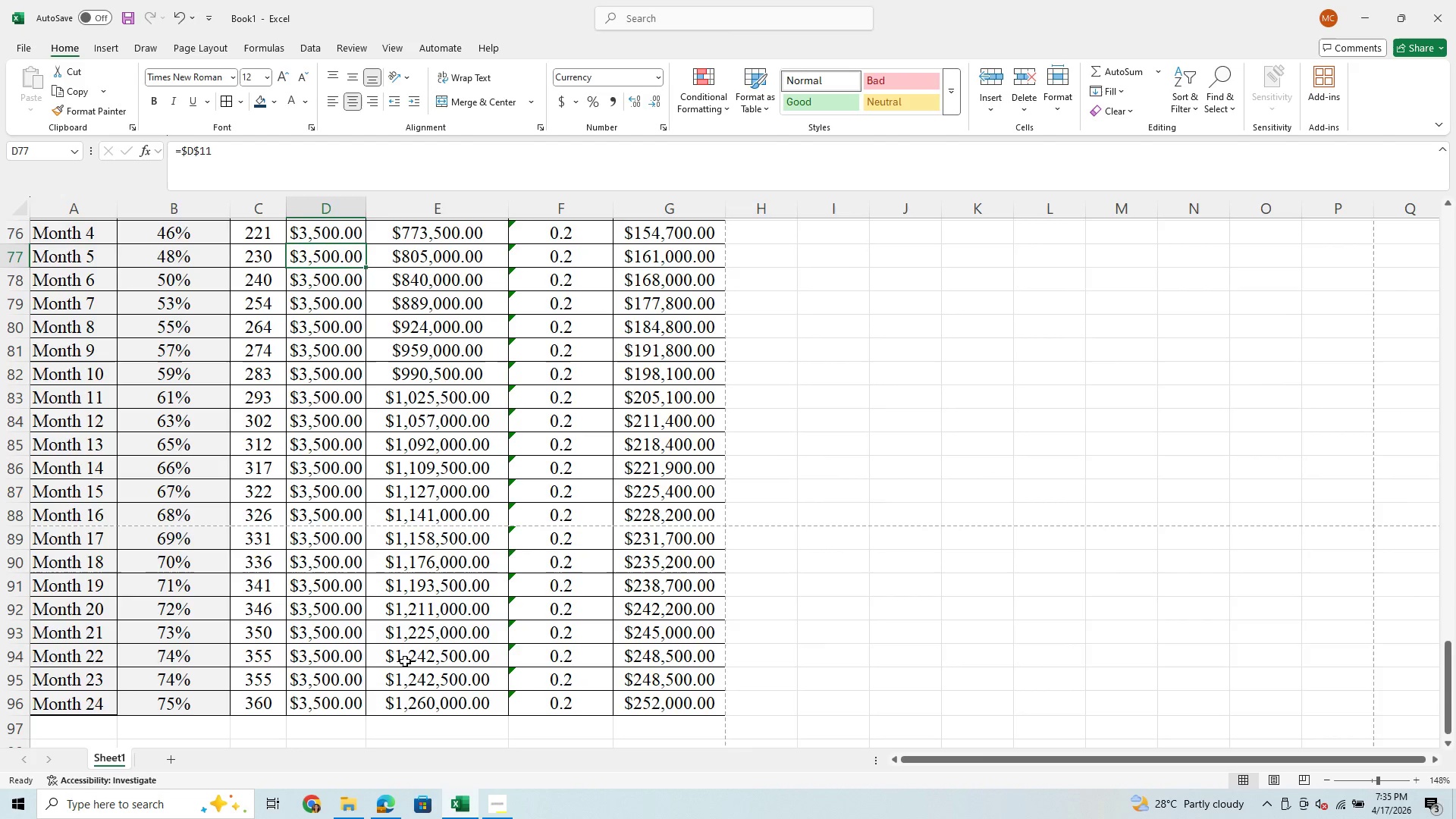 
scroll: coordinate [405, 661], scroll_direction: up, amount: 4.0
 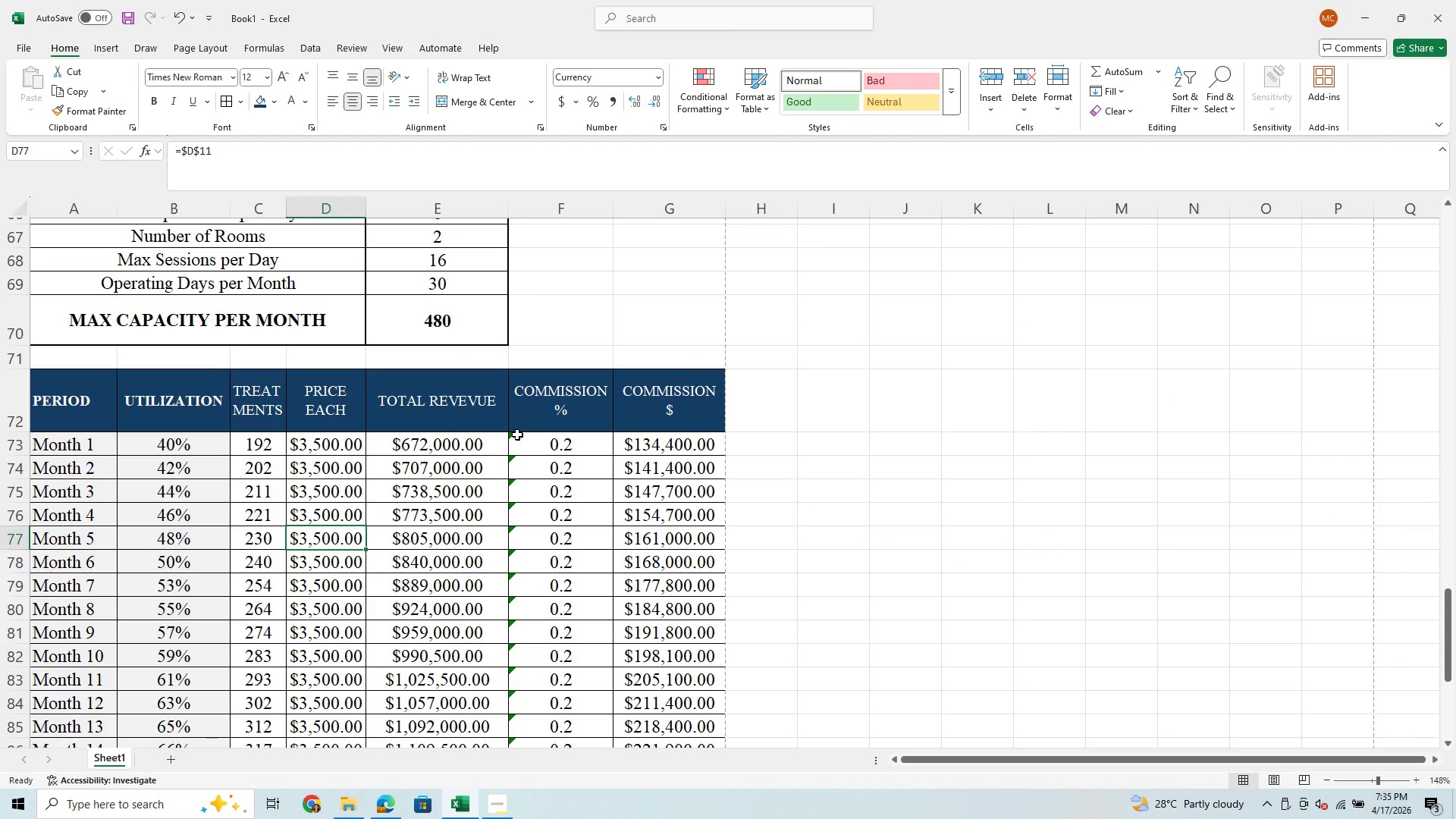 
scroll: coordinate [532, 588], scroll_direction: down, amount: 2.0
 